 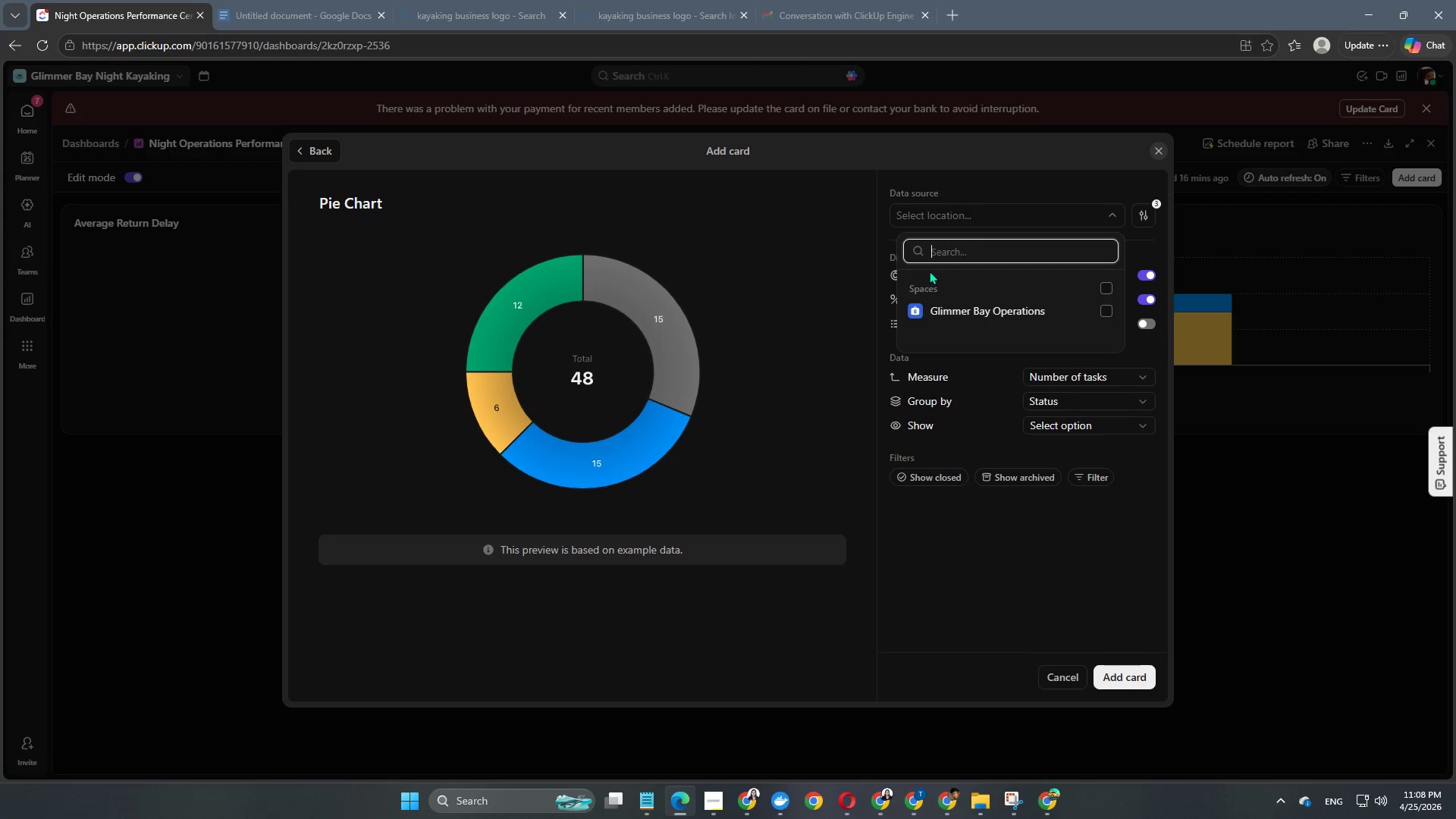 
left_click([364, 193])
 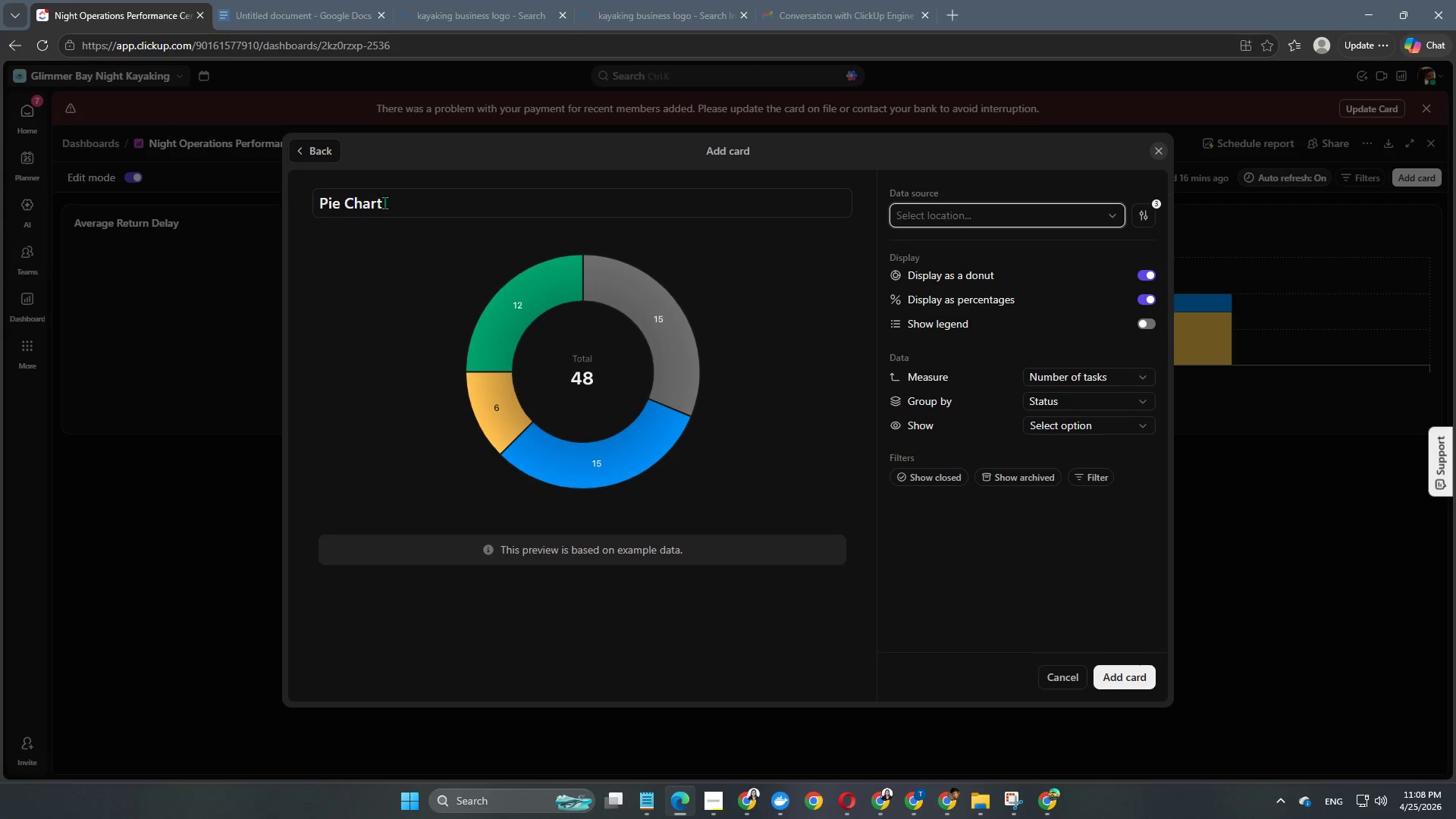 
left_click([385, 202])
 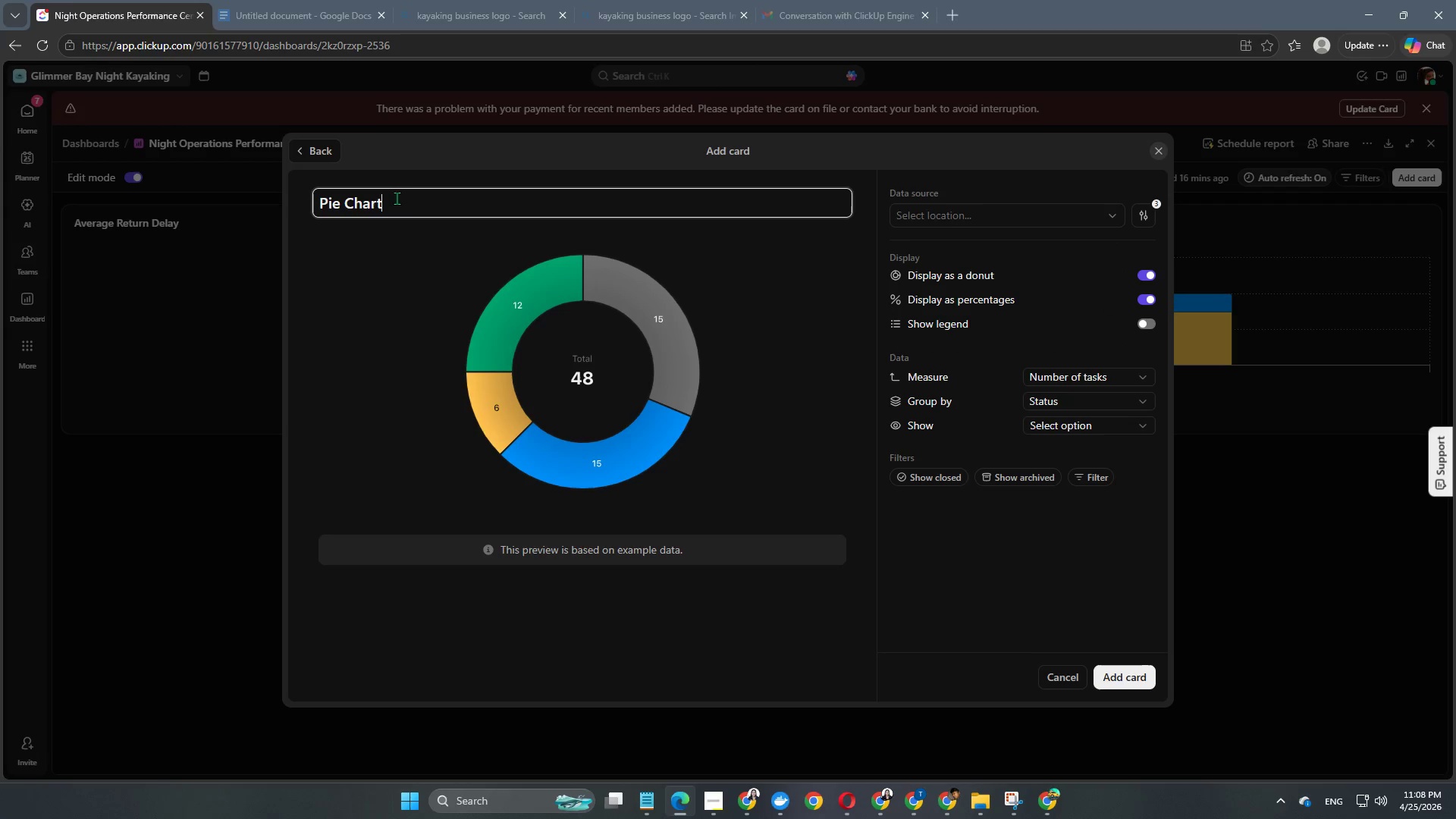 
left_click_drag(start_coordinate=[397, 197], to_coordinate=[237, 187])
 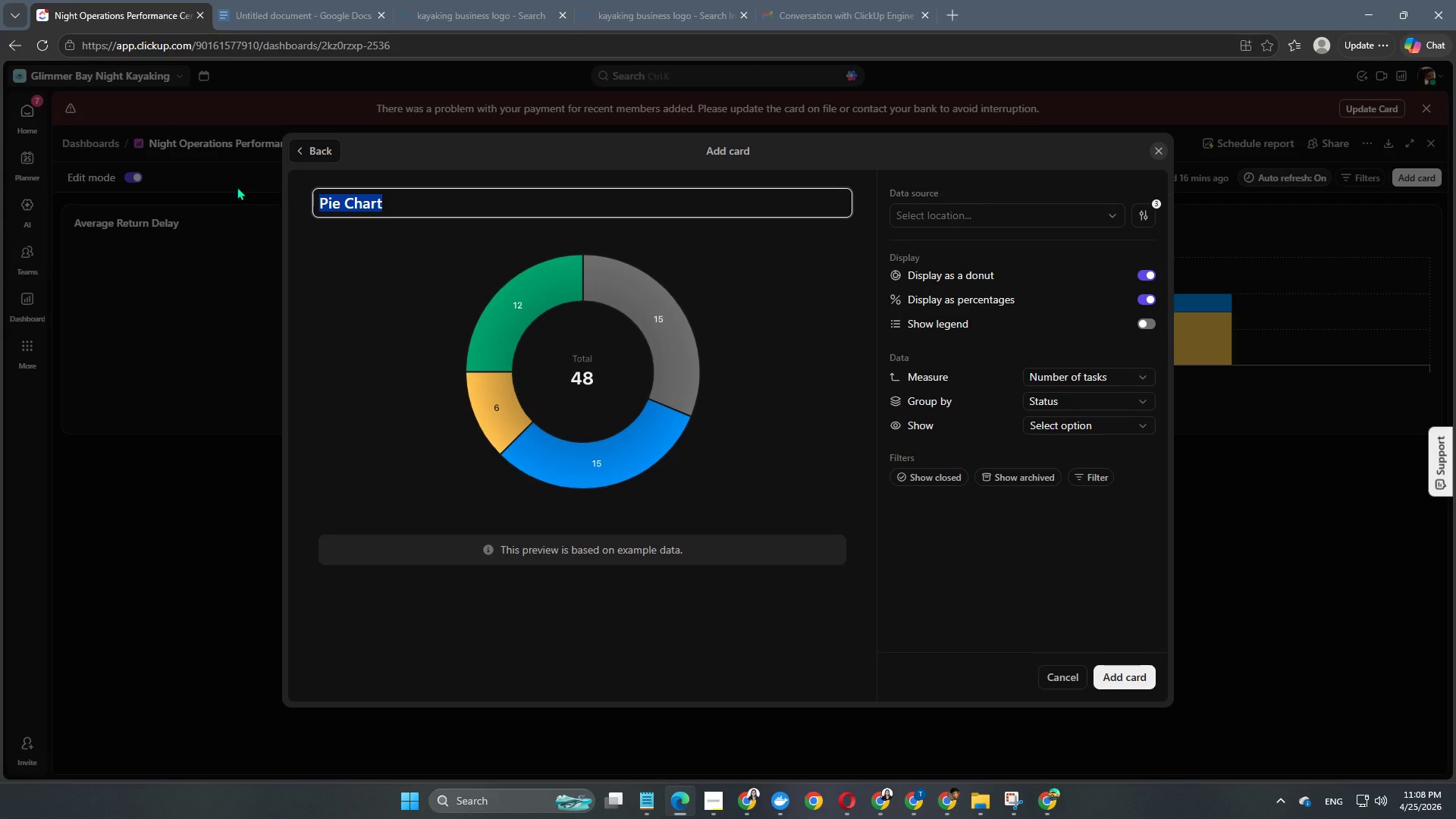 
type(Safety Incident Distribution)
 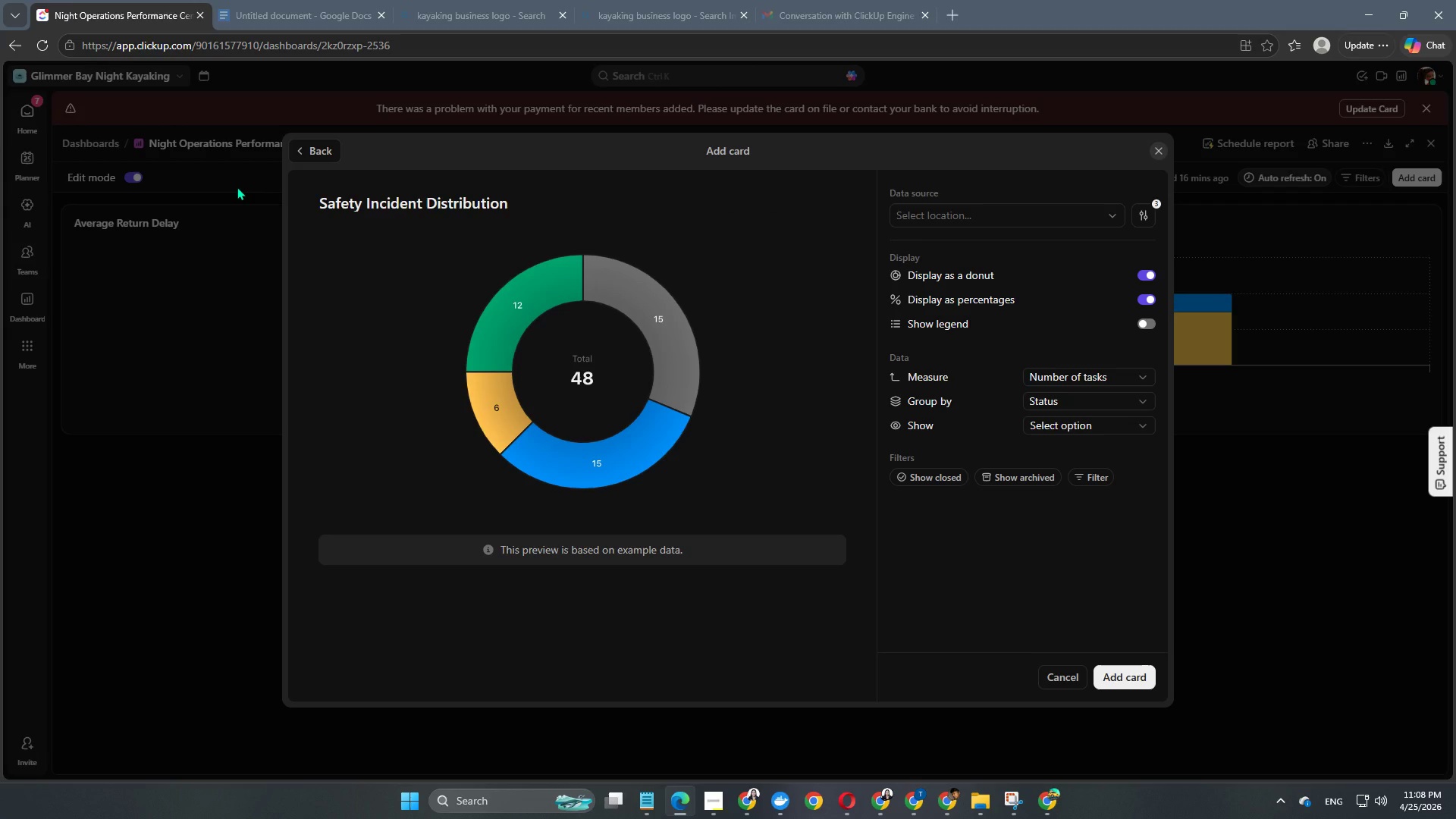 
 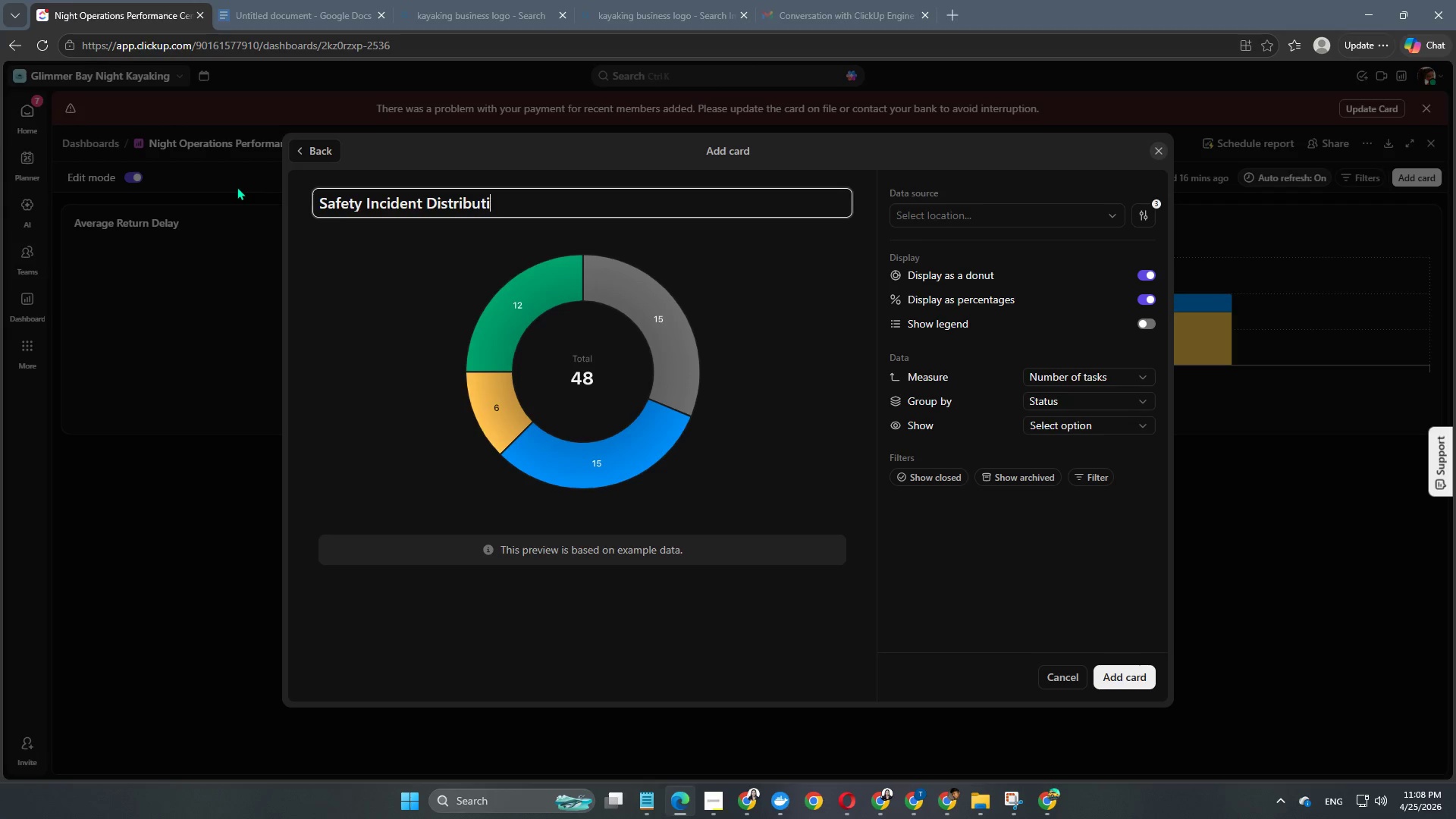 
key(Enter)
 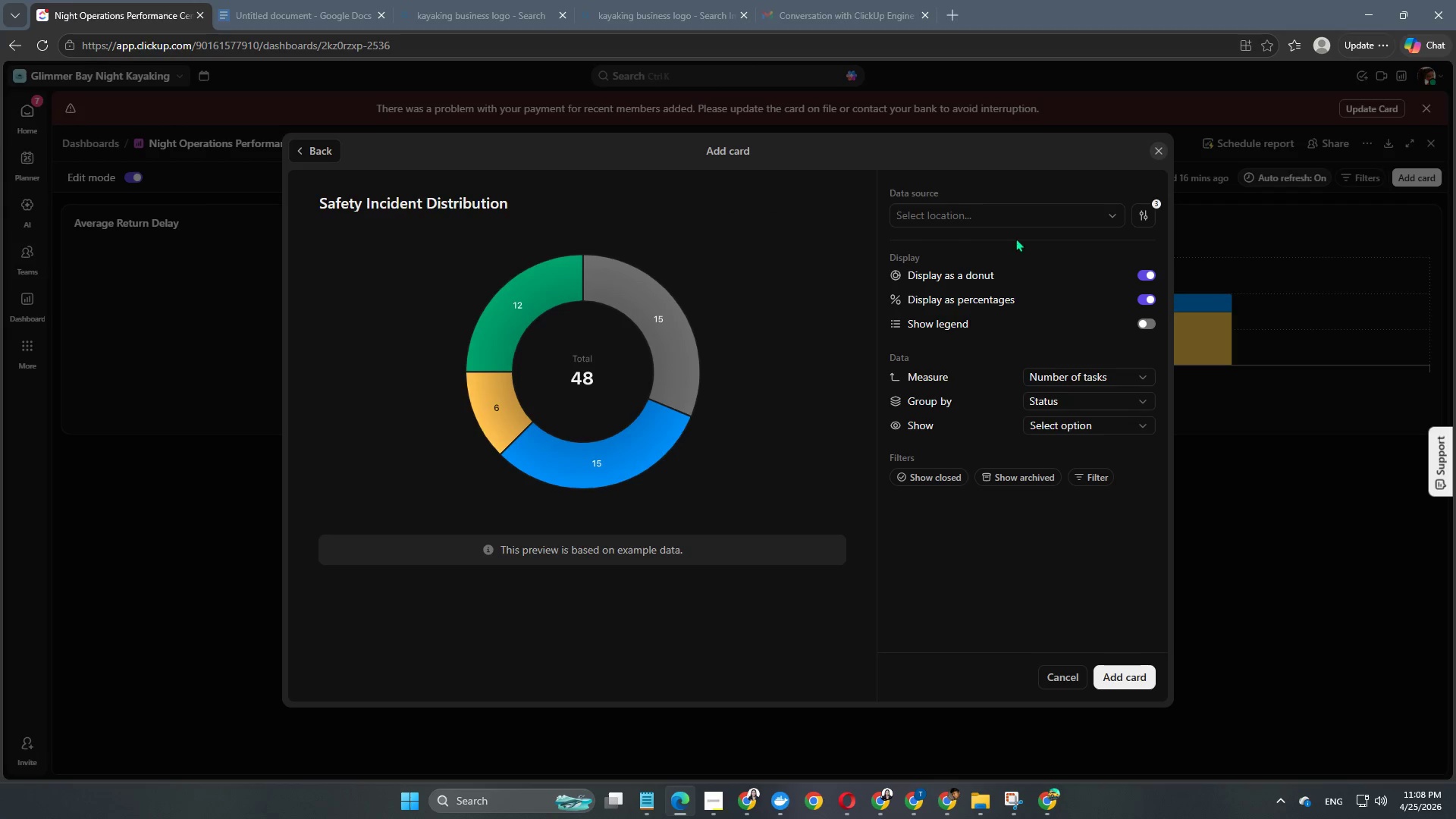 
left_click([965, 209])
 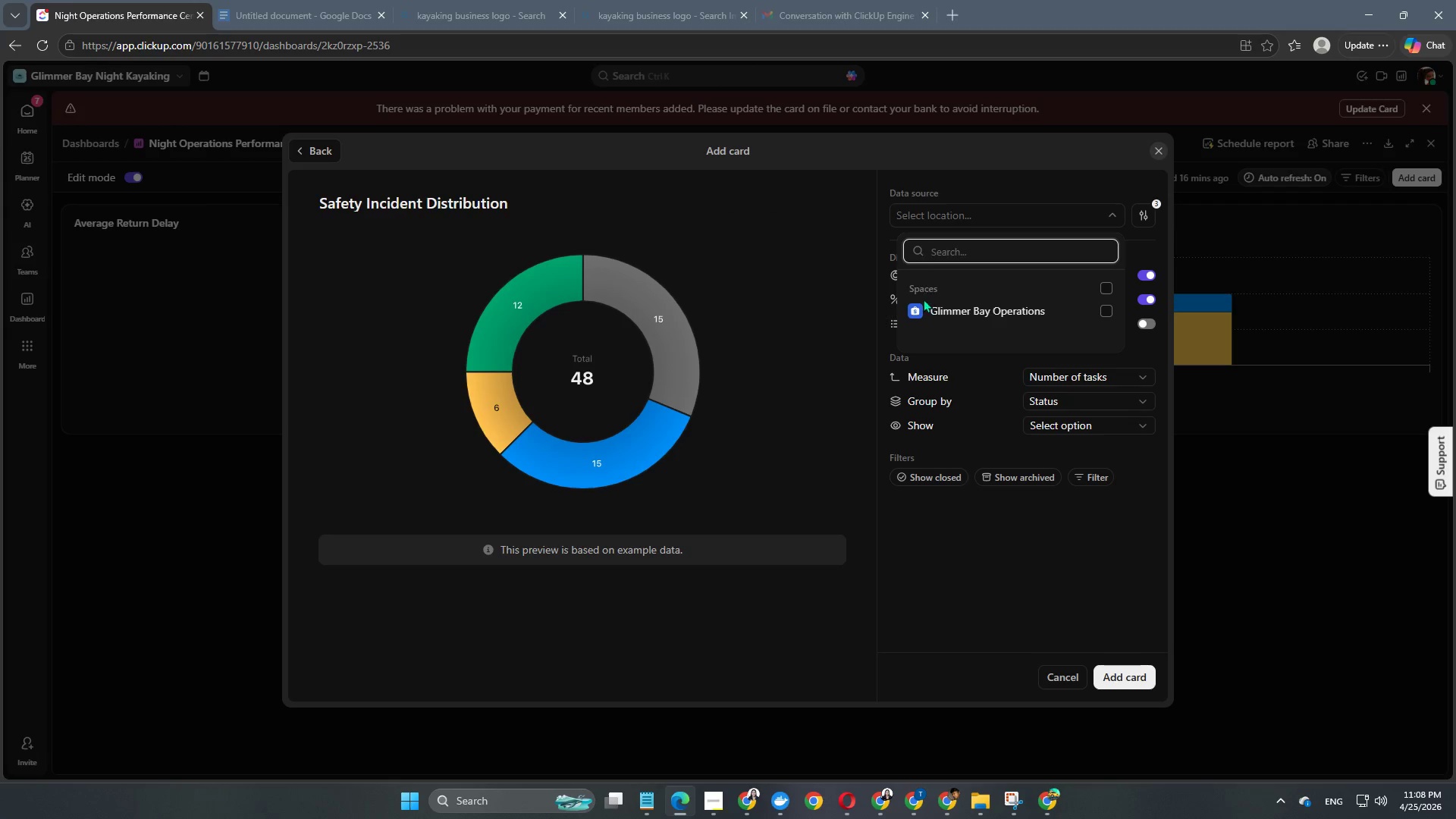 
left_click([919, 308])
 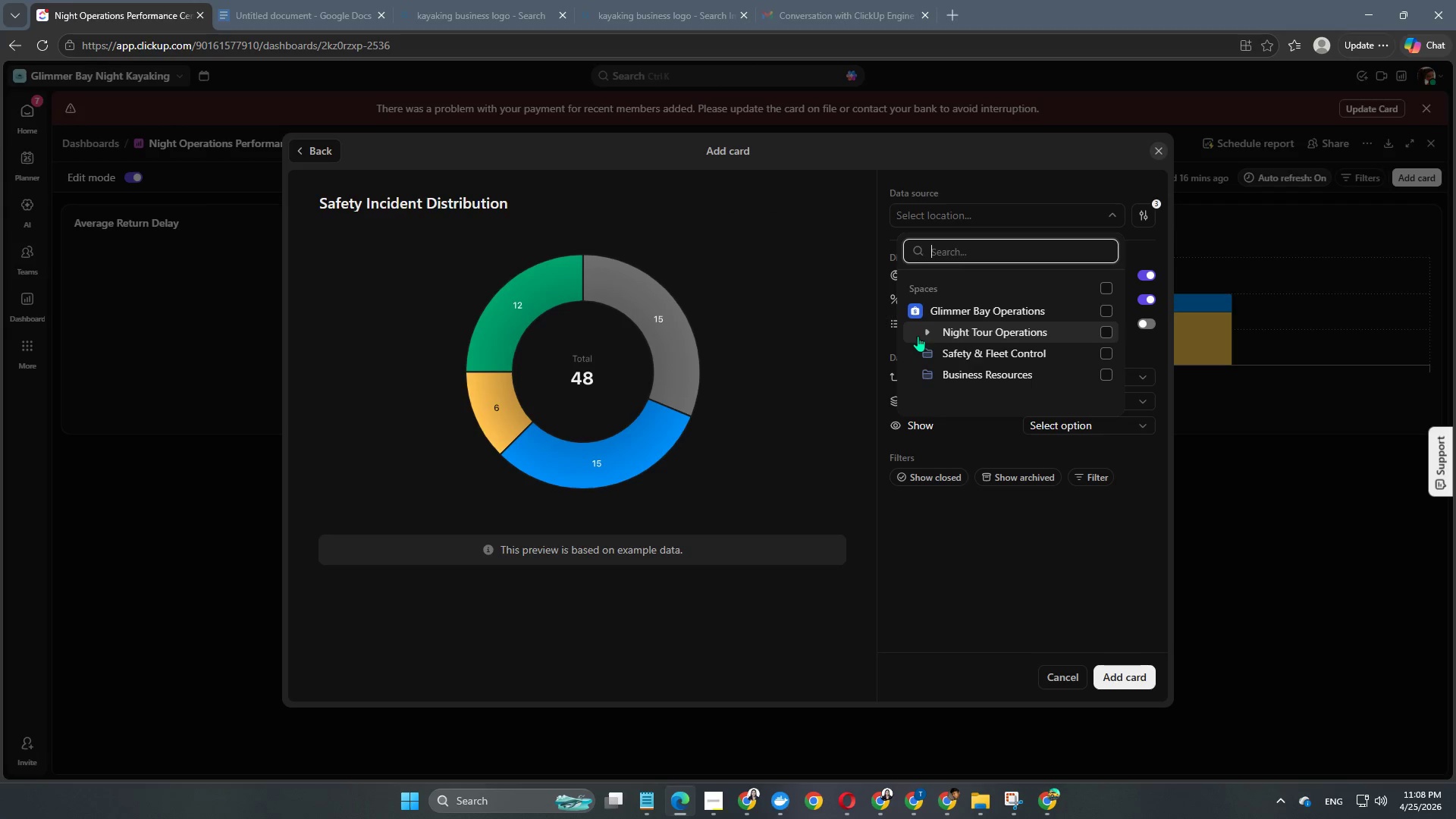 
left_click([921, 335])
 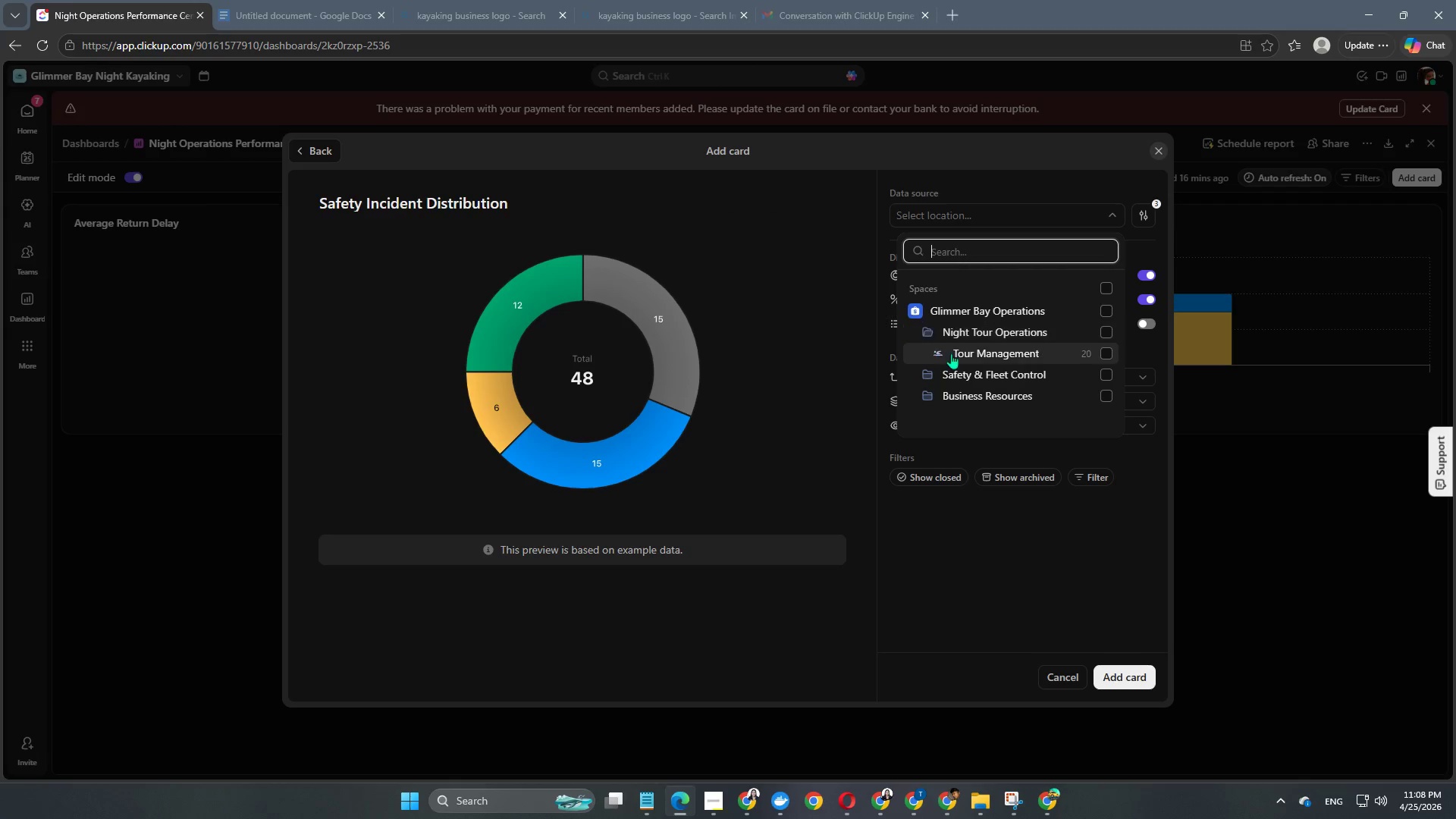 
left_click([961, 350])
 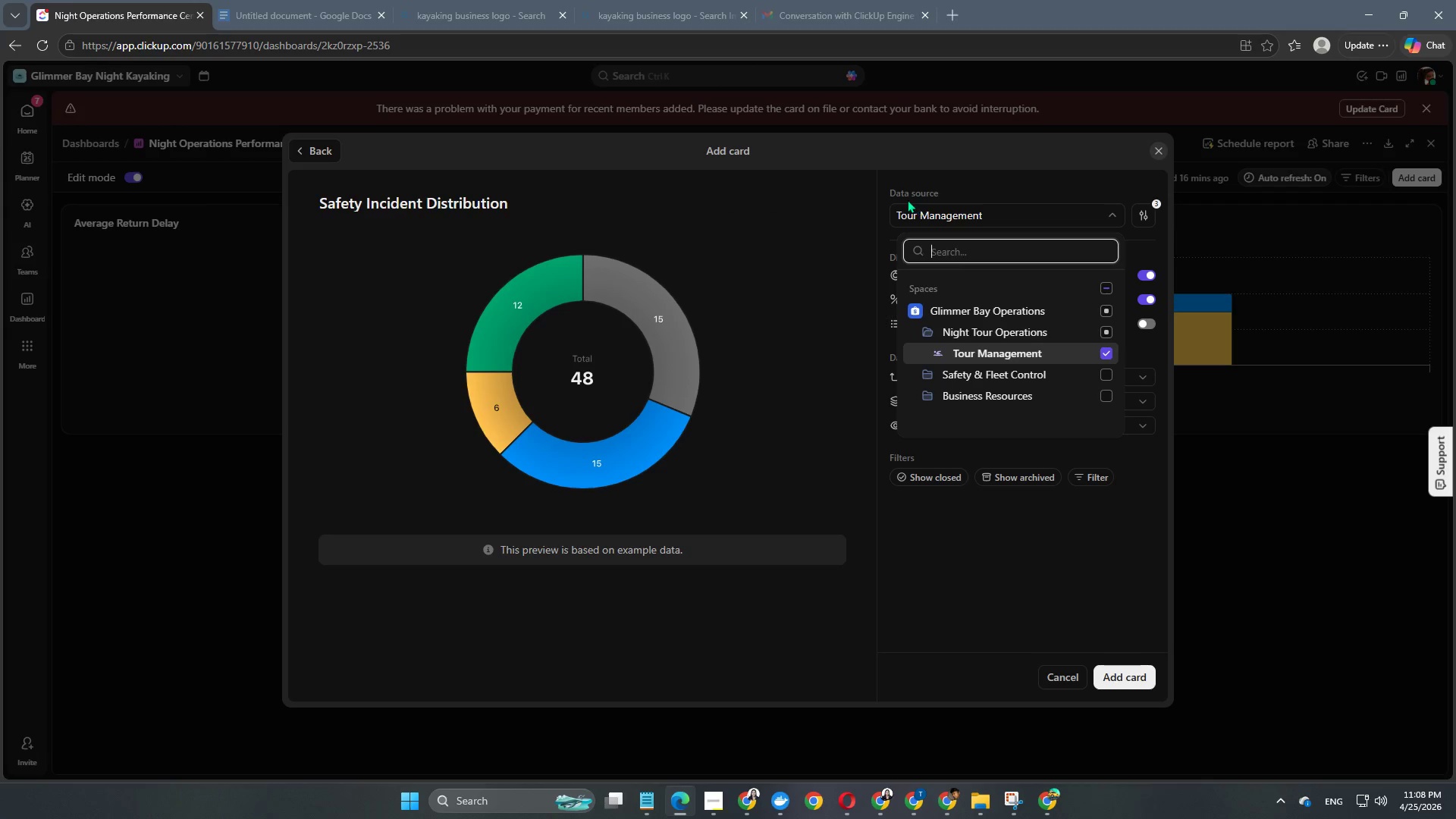 
left_click([831, 212])
 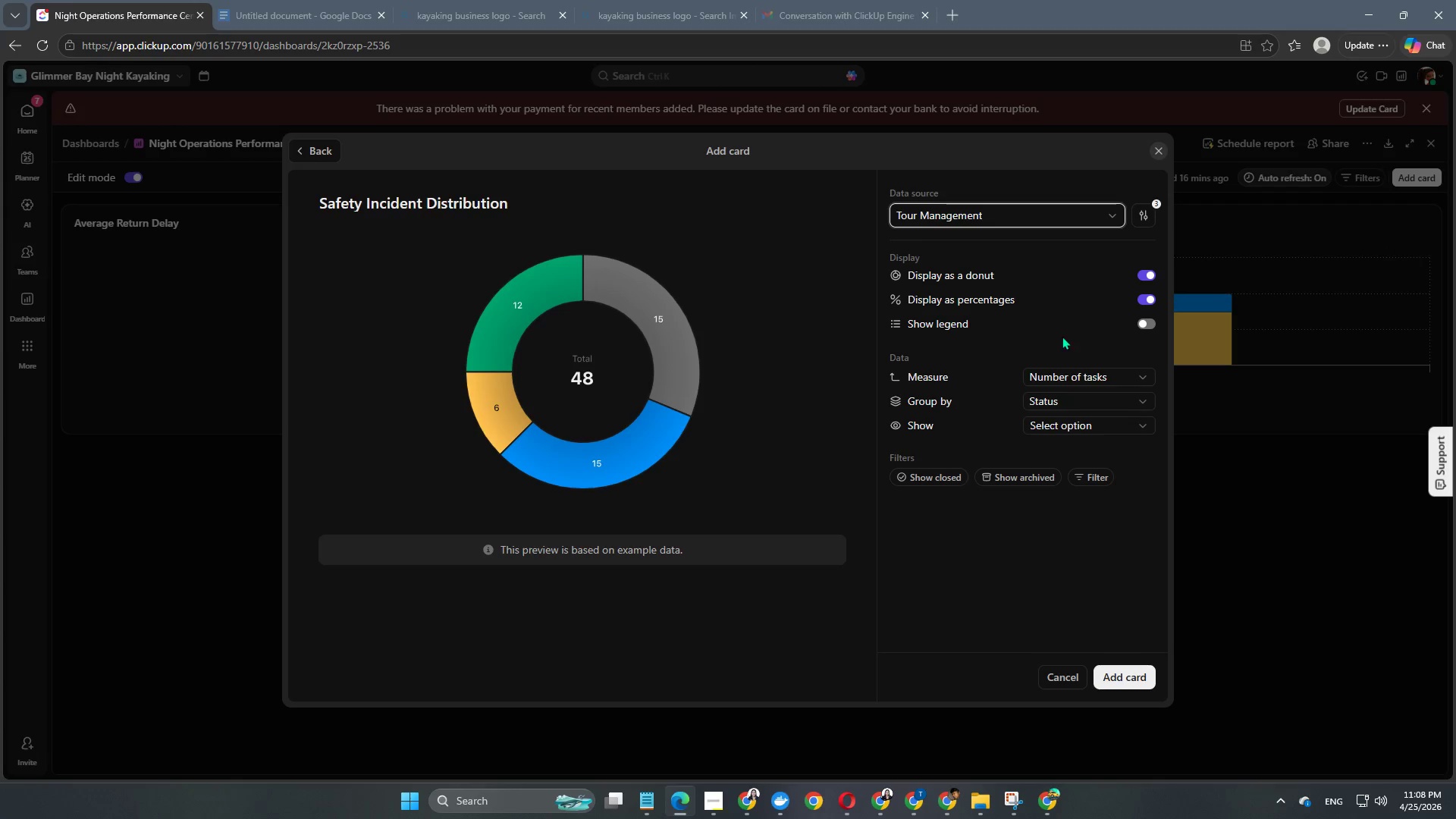 
wait(5.33)
 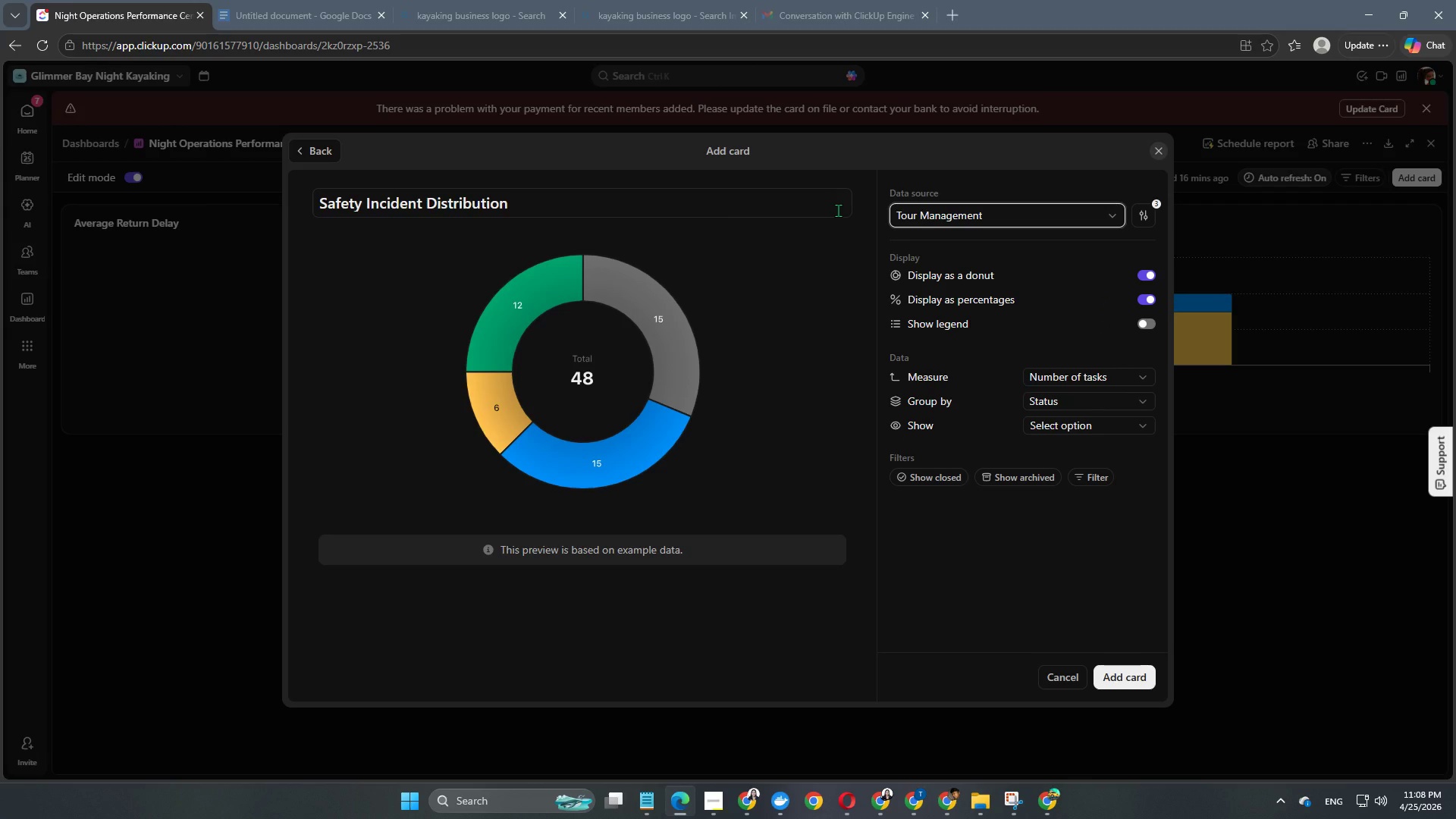 
left_click([1149, 275])
 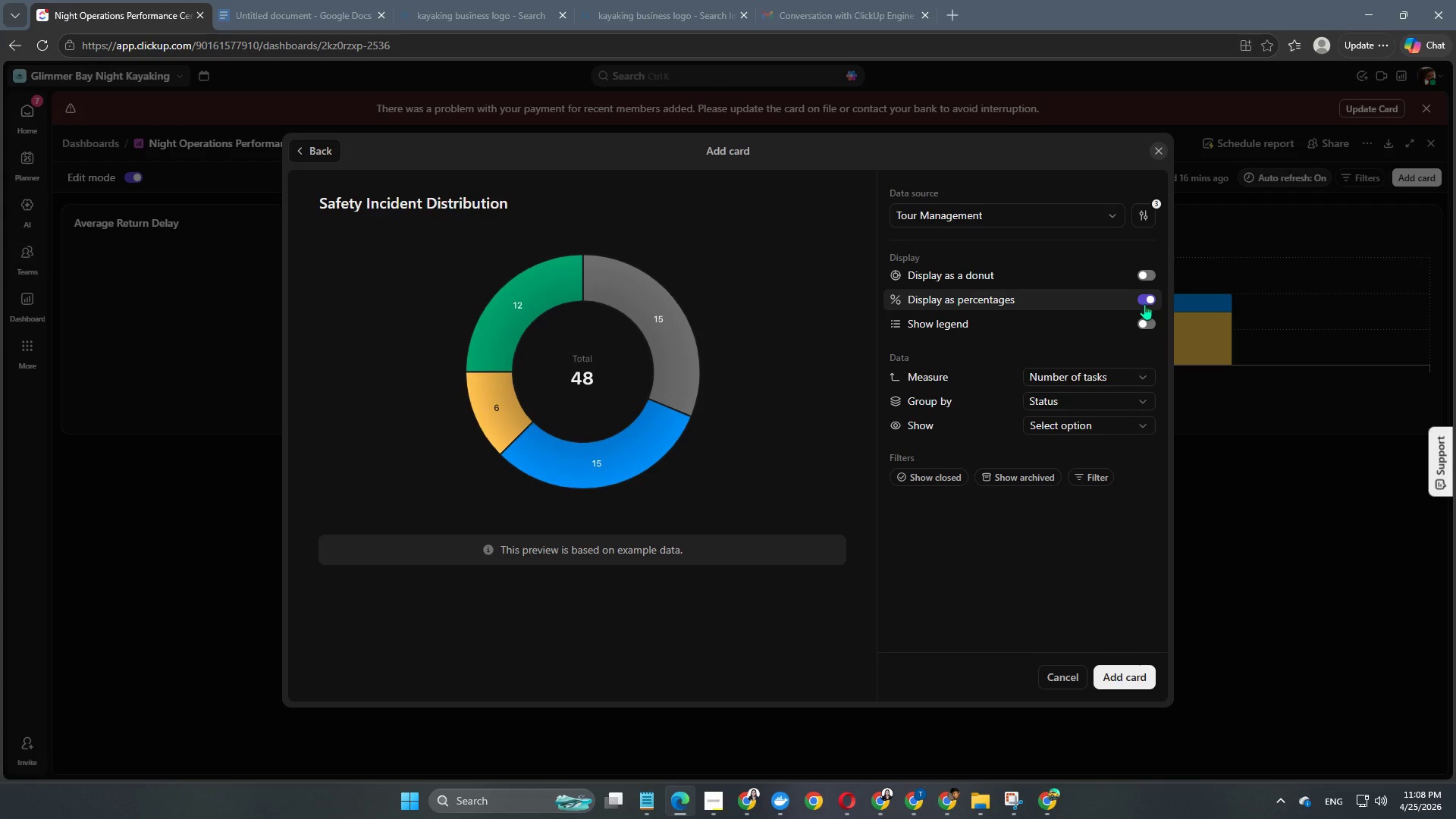 
left_click([1148, 298])
 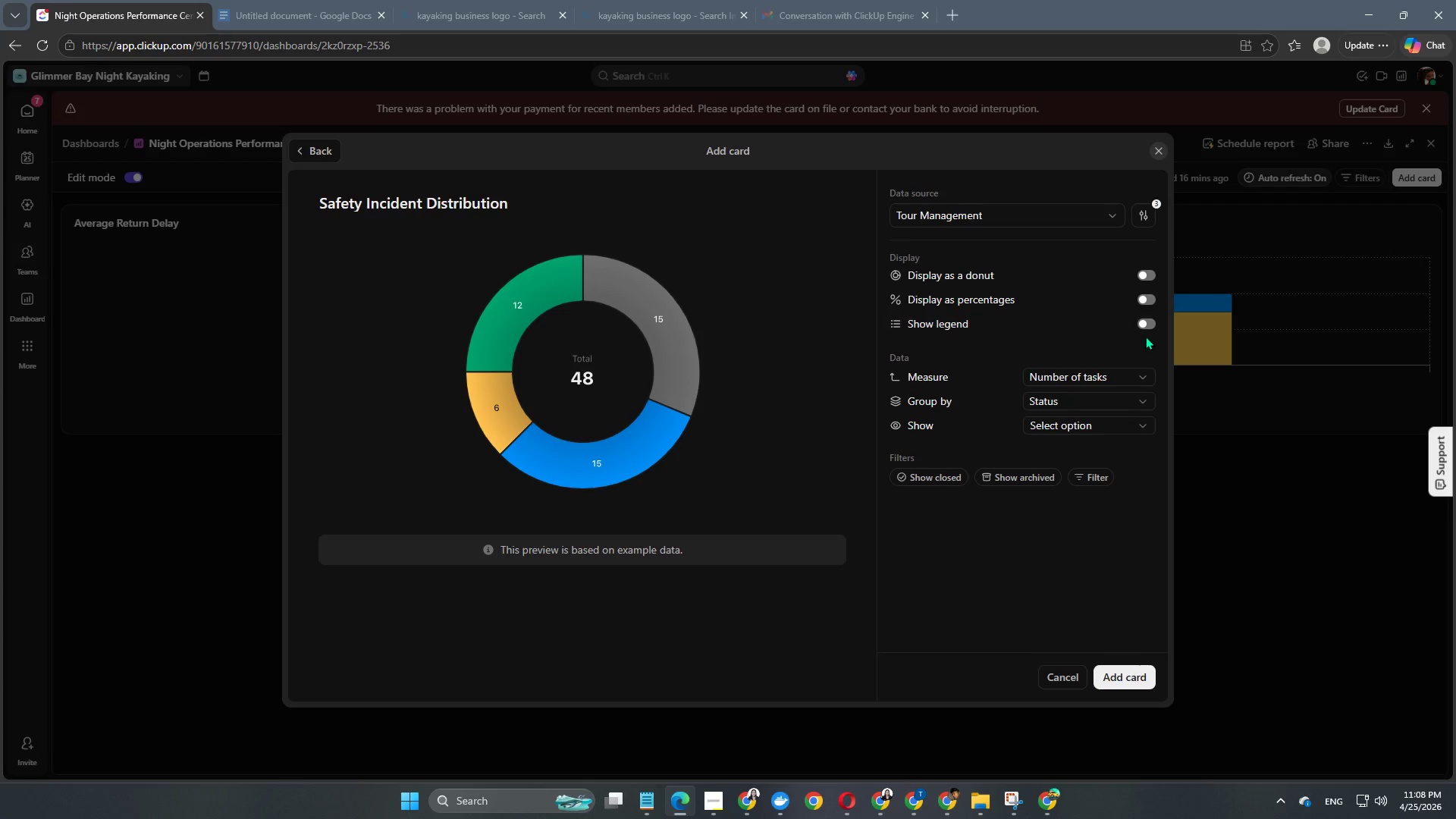 
left_click([1146, 319])
 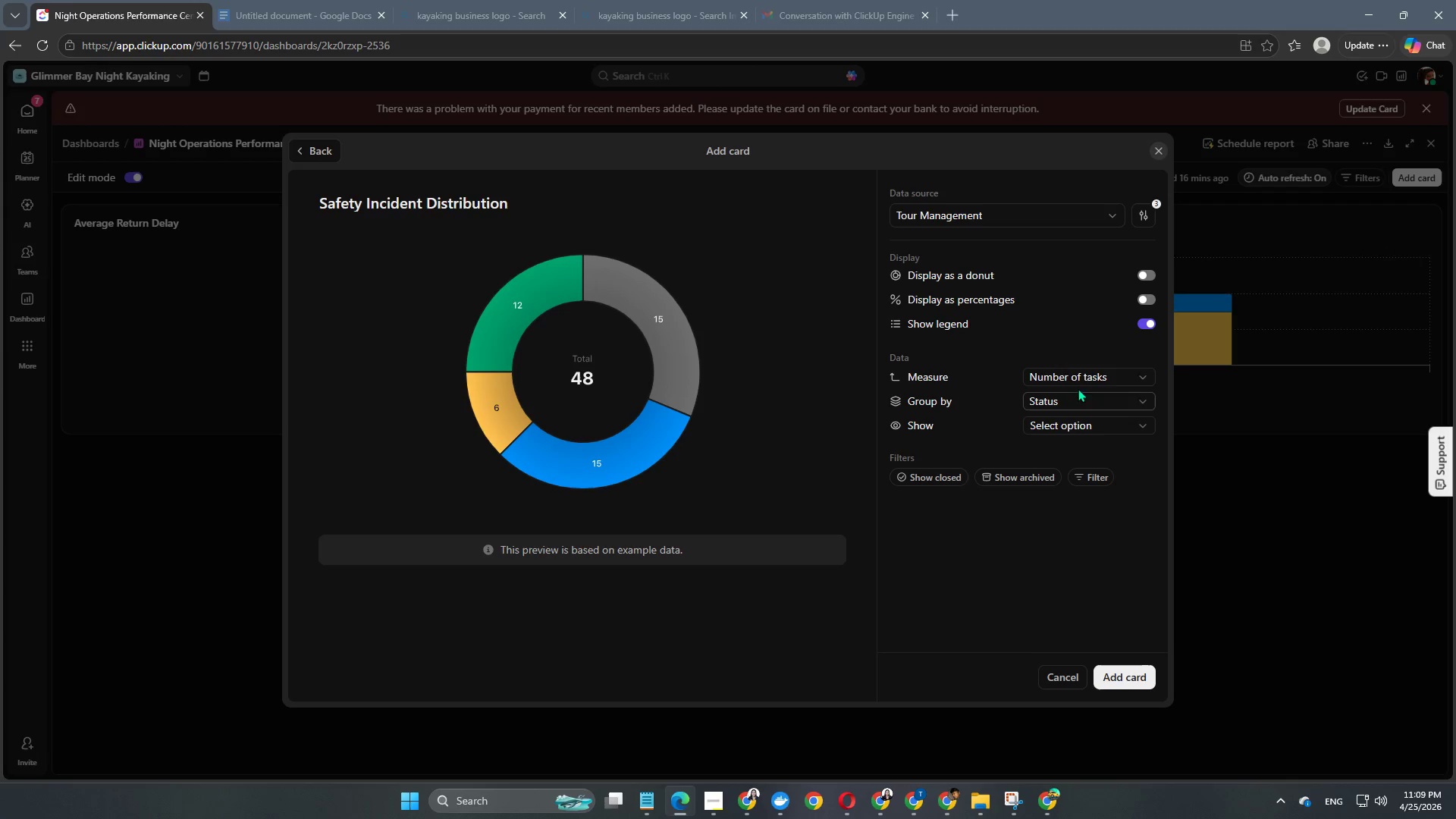 
scroll: coordinate [1061, 363], scroll_direction: down, amount: 2.0
 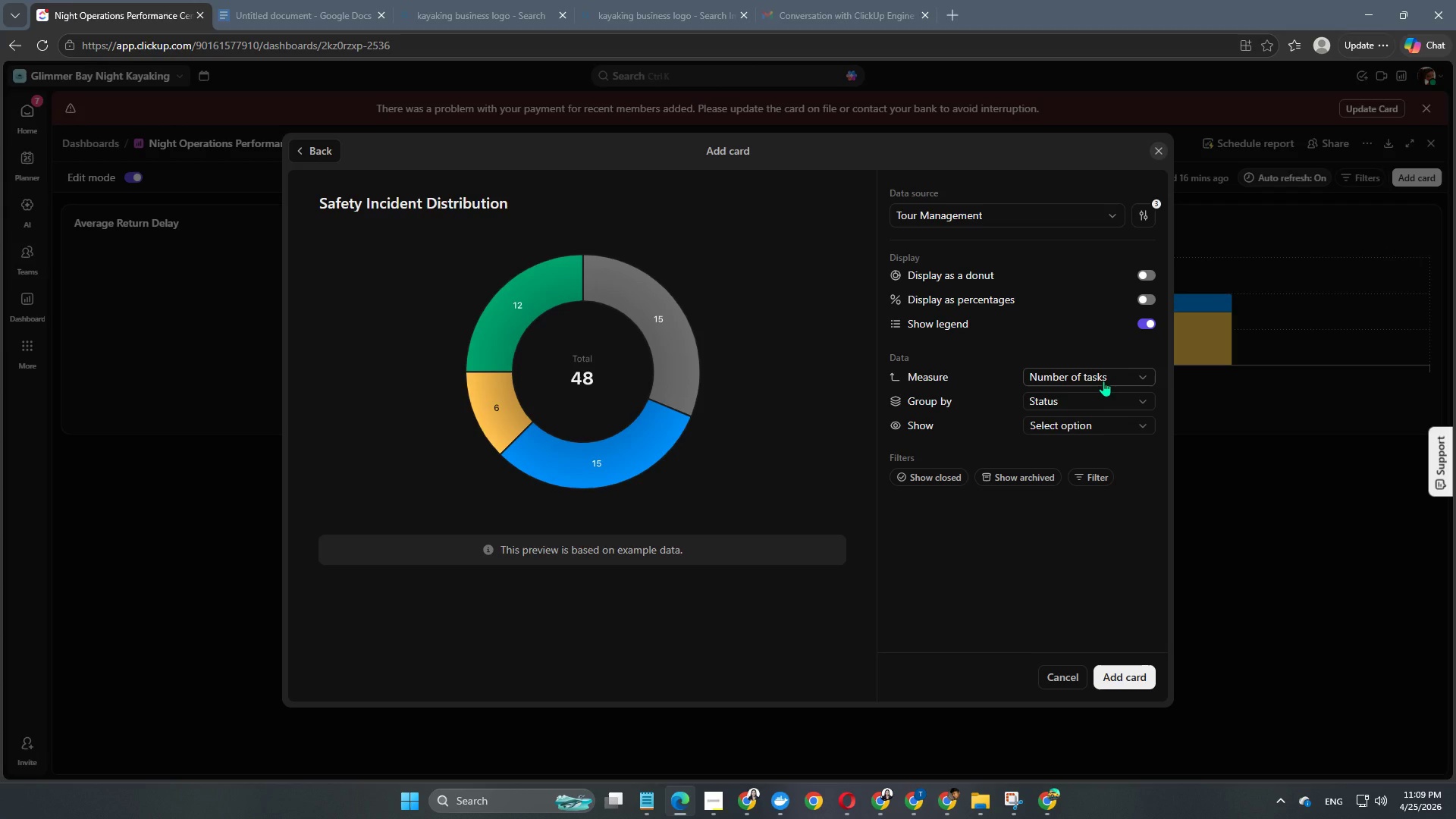 
left_click([1103, 381])
 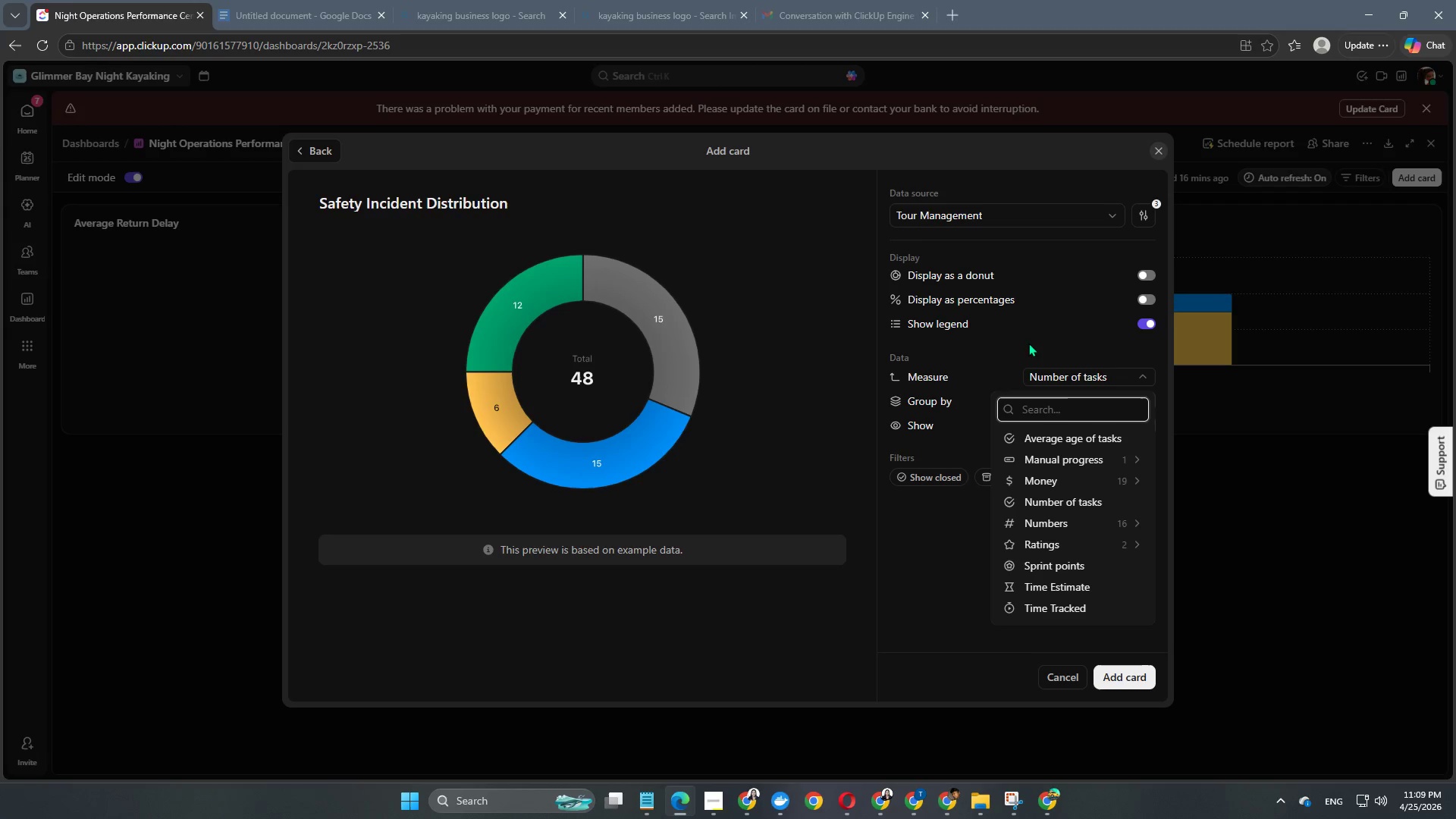 
left_click([1077, 346])
 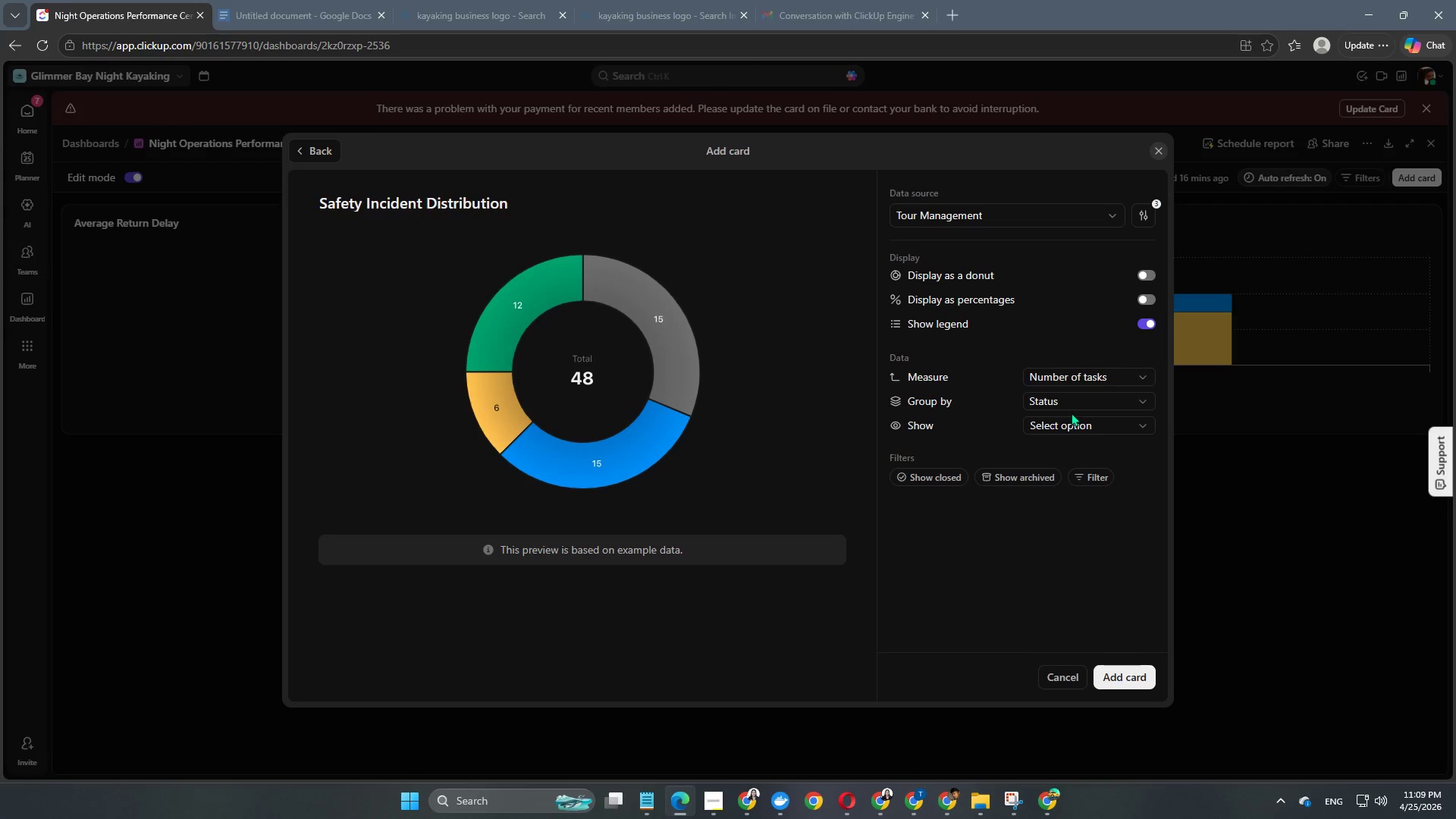 
left_click([1072, 406])
 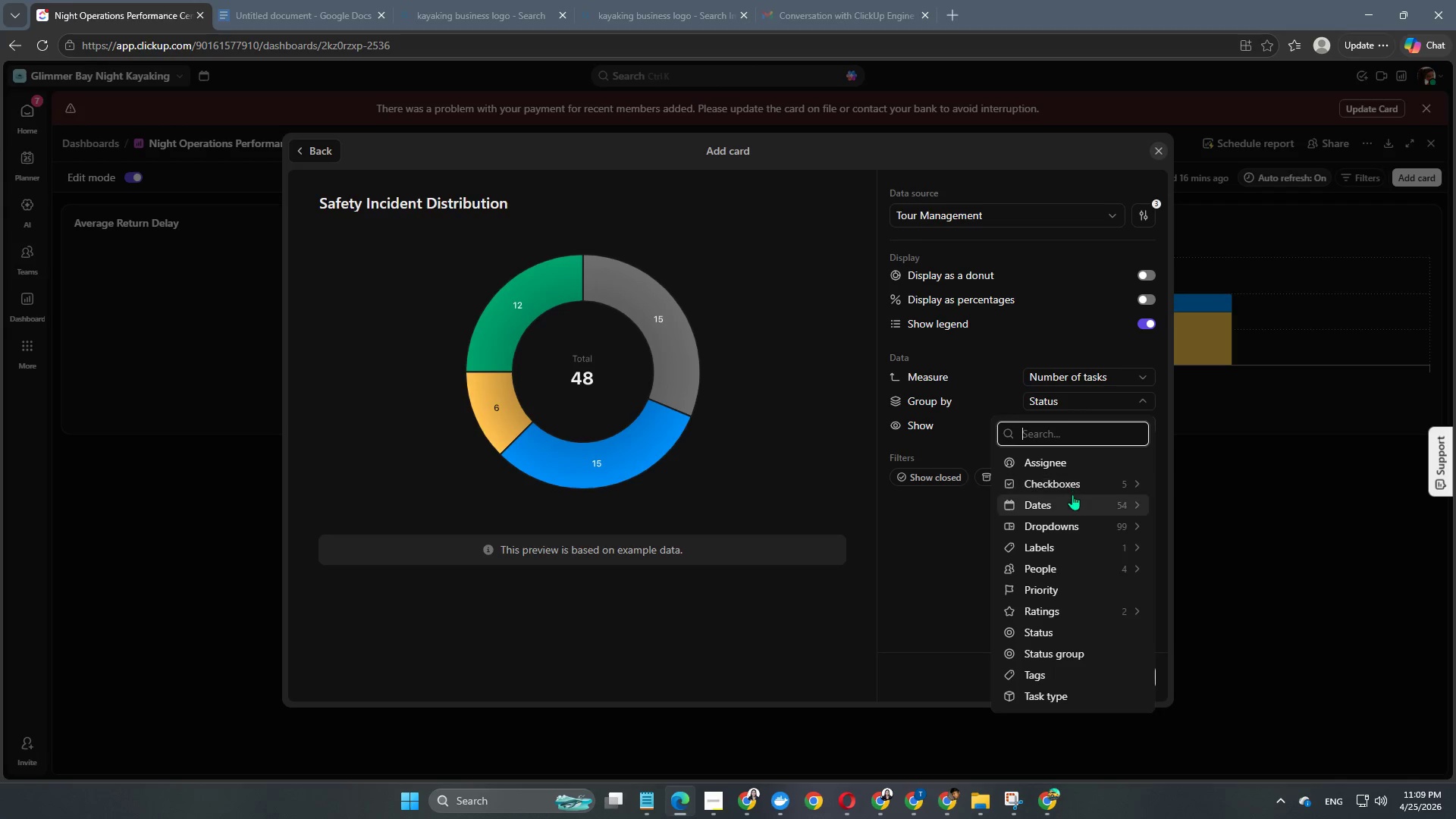 
wait(5.42)
 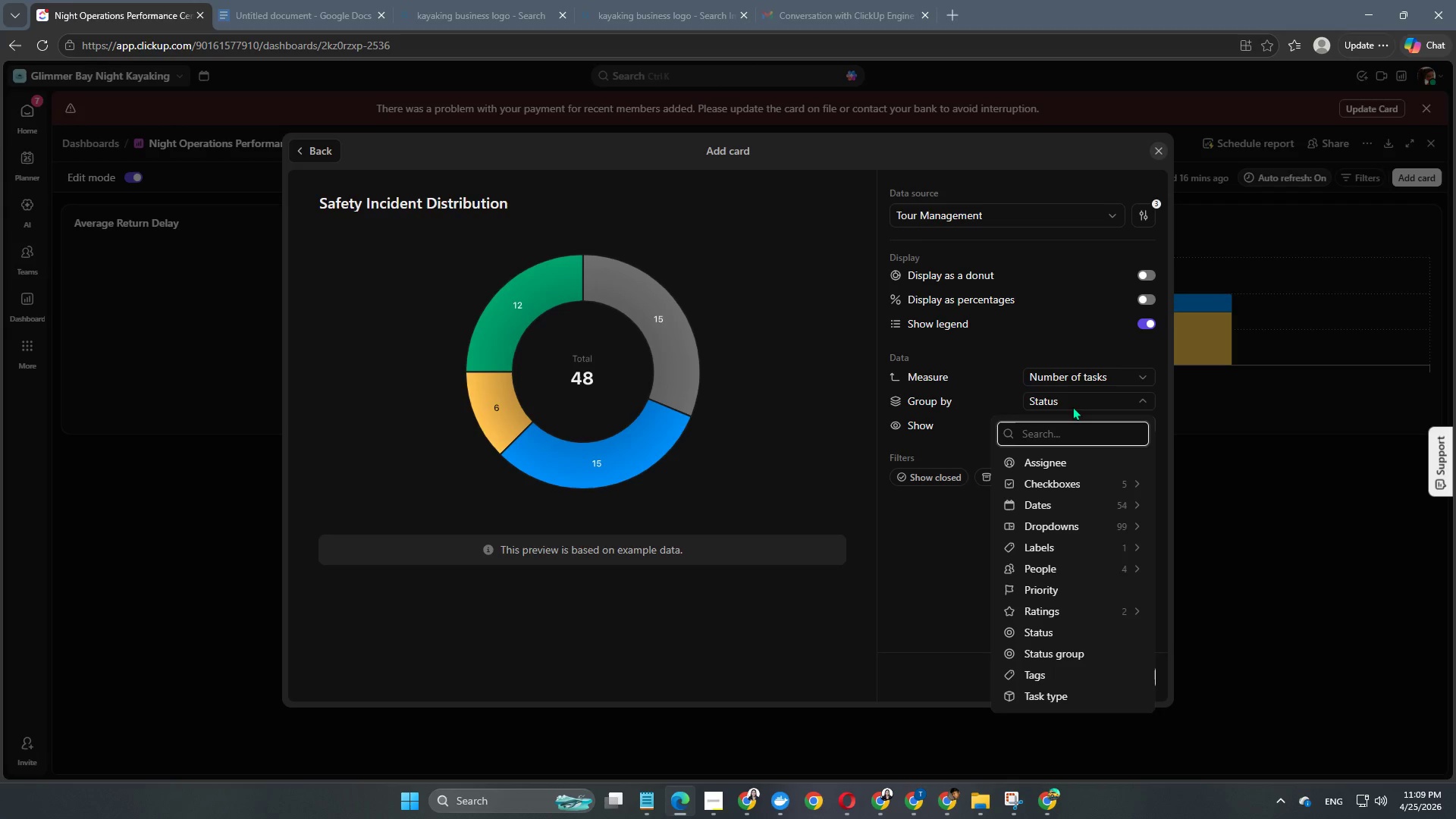 
scroll: coordinate [1096, 582], scroll_direction: down, amount: 7.0
 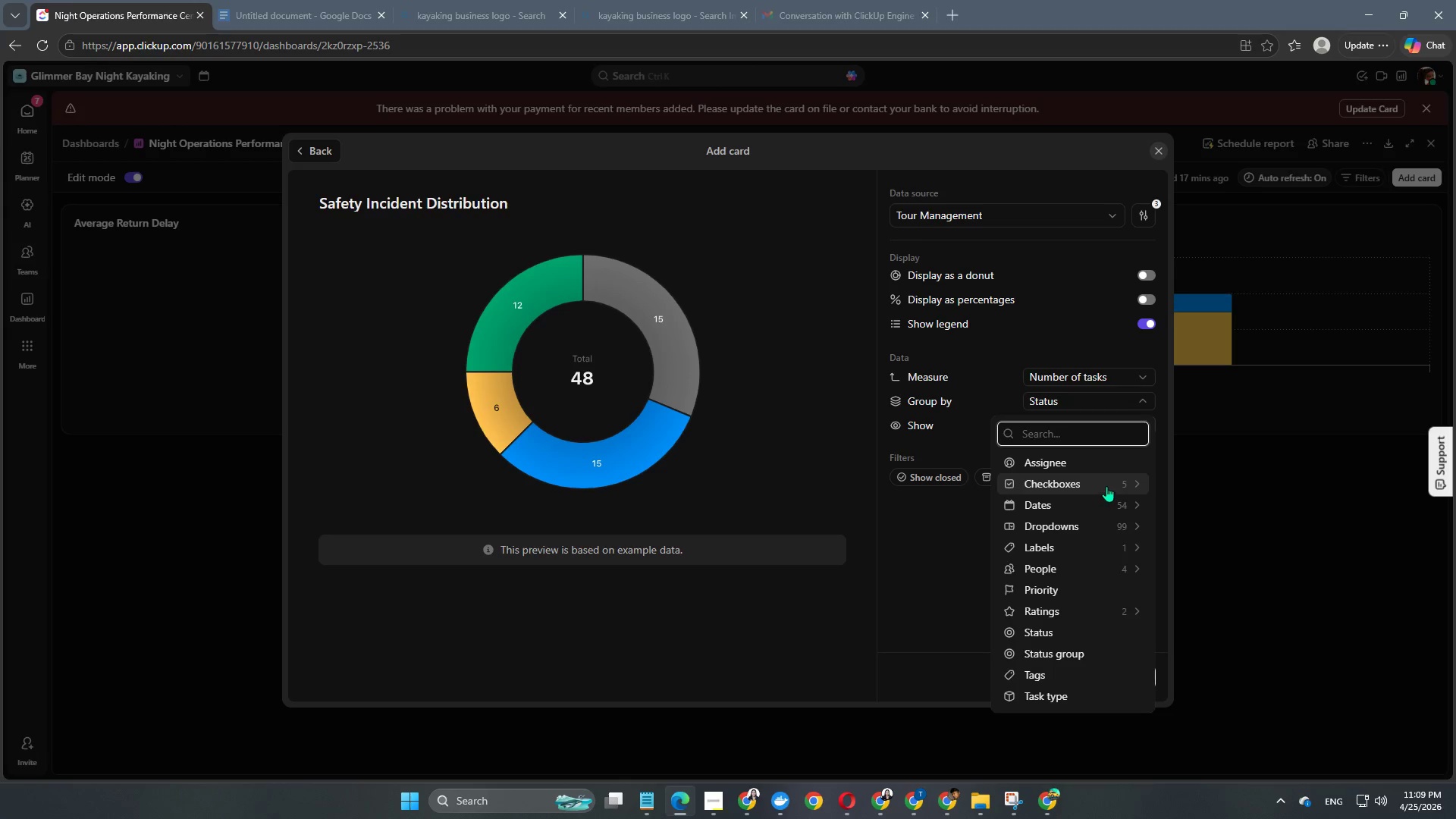 
left_click([1106, 486])
 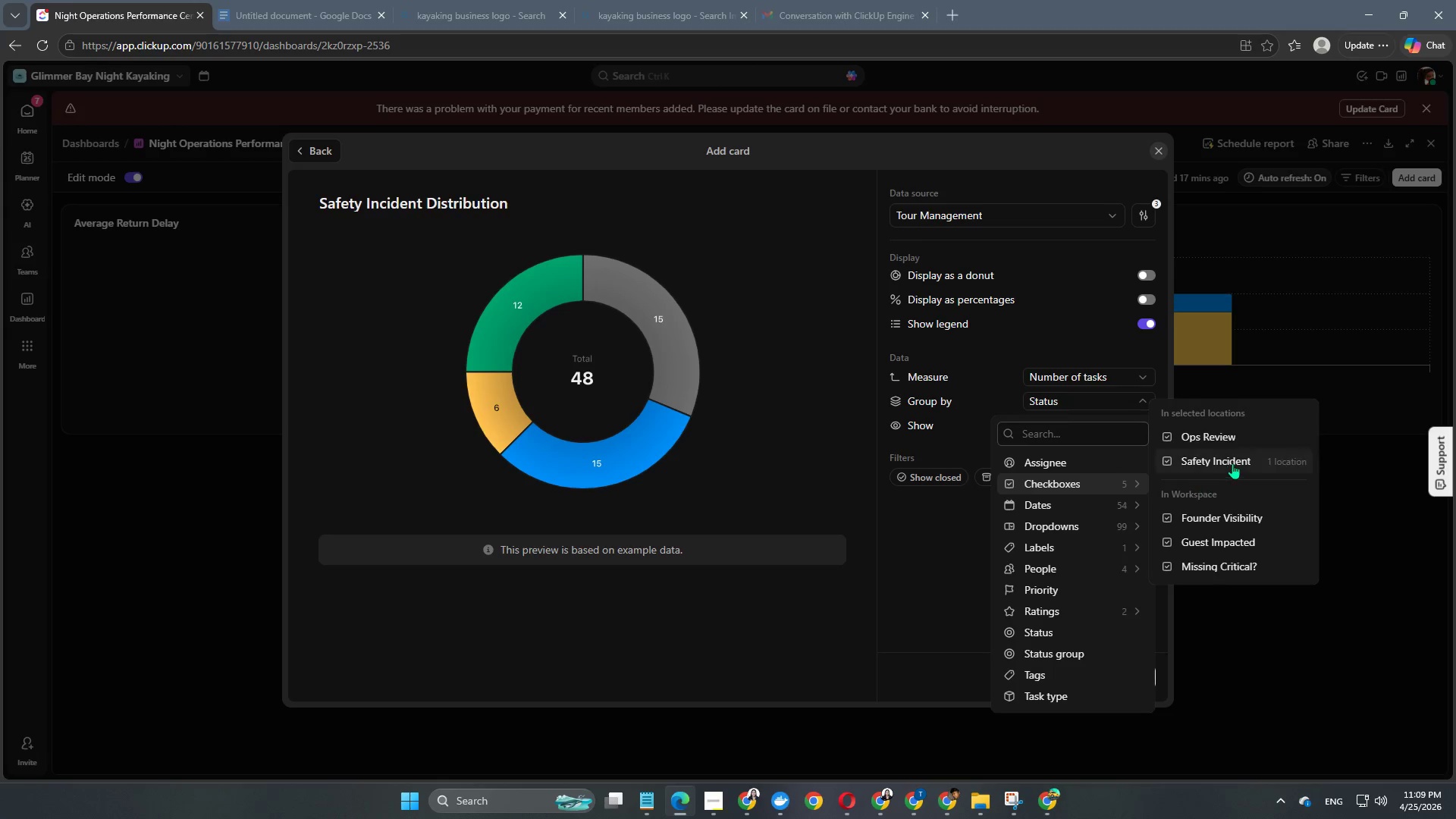 
left_click([1235, 462])
 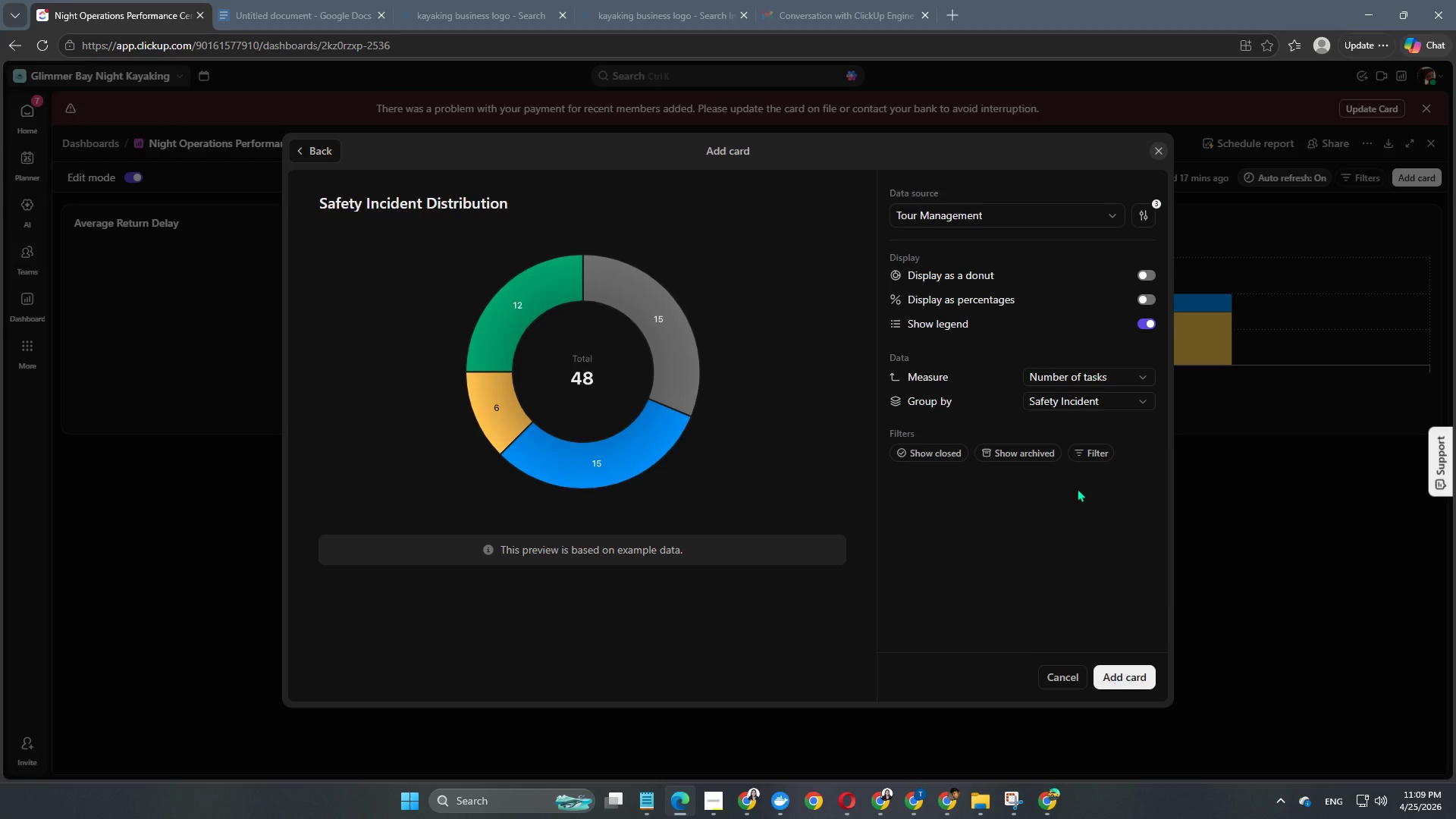 
wait(11.16)
 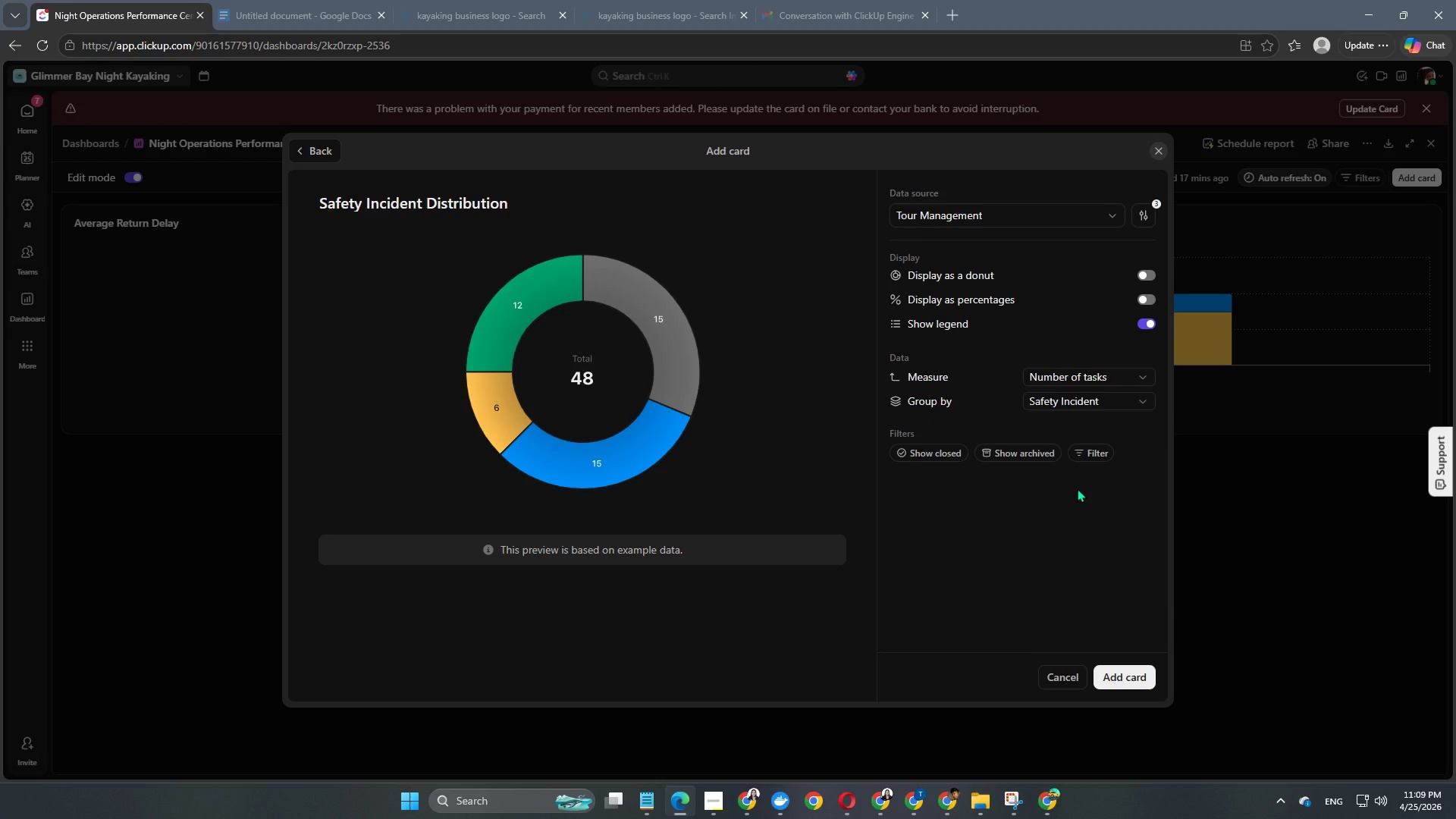 
left_click([1077, 457])
 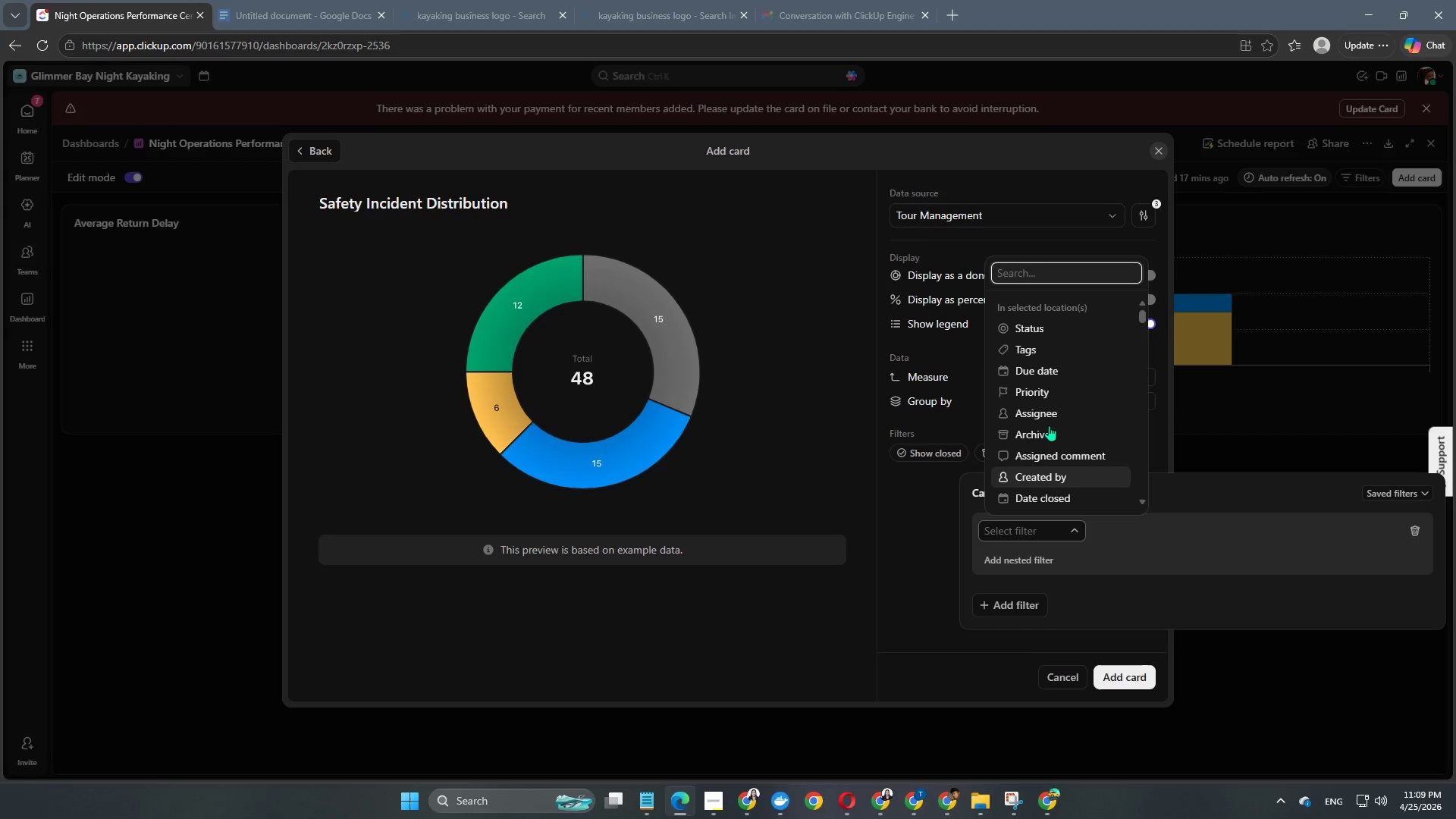 
left_click([1051, 330])
 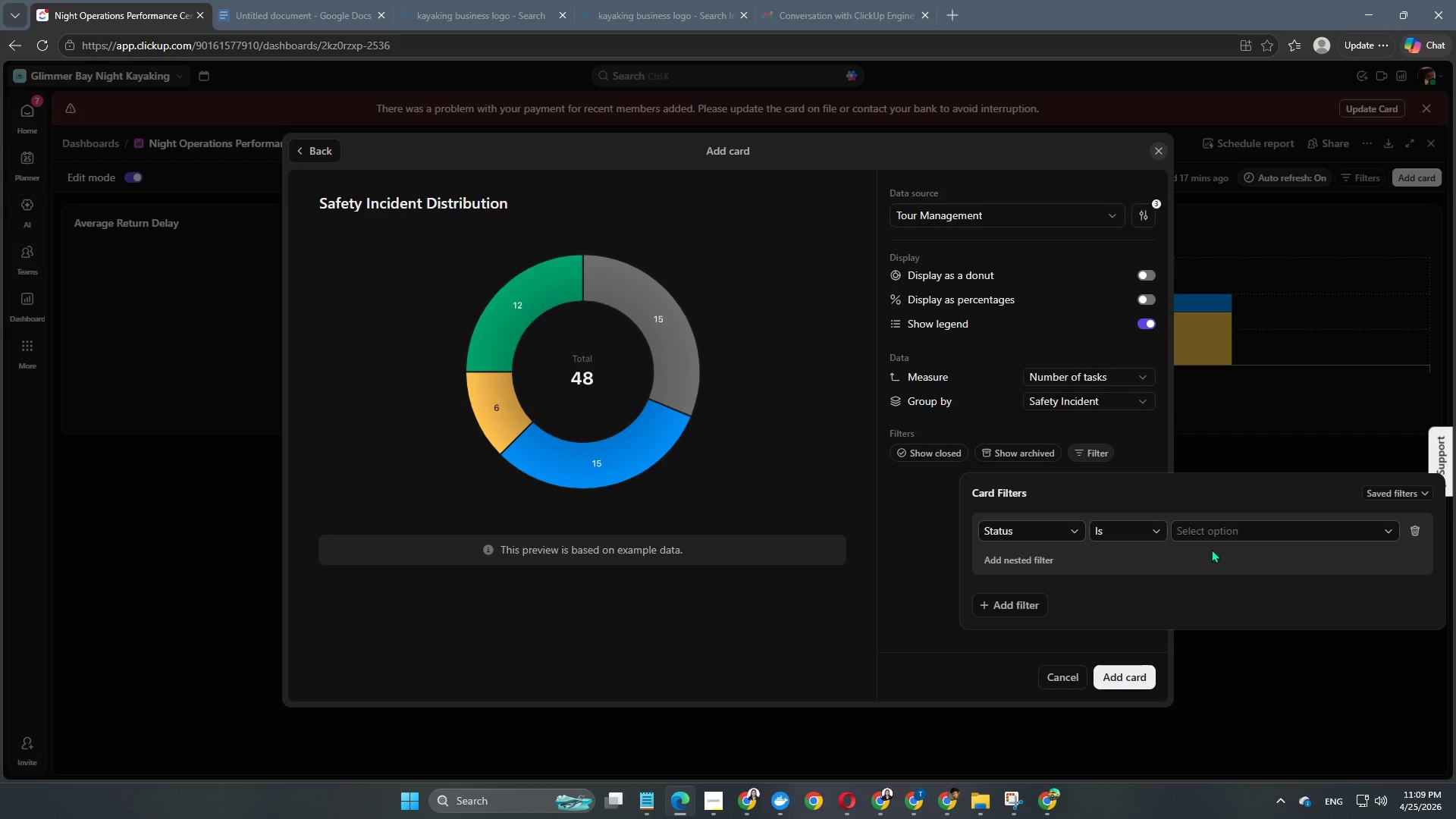 
left_click([1223, 536])
 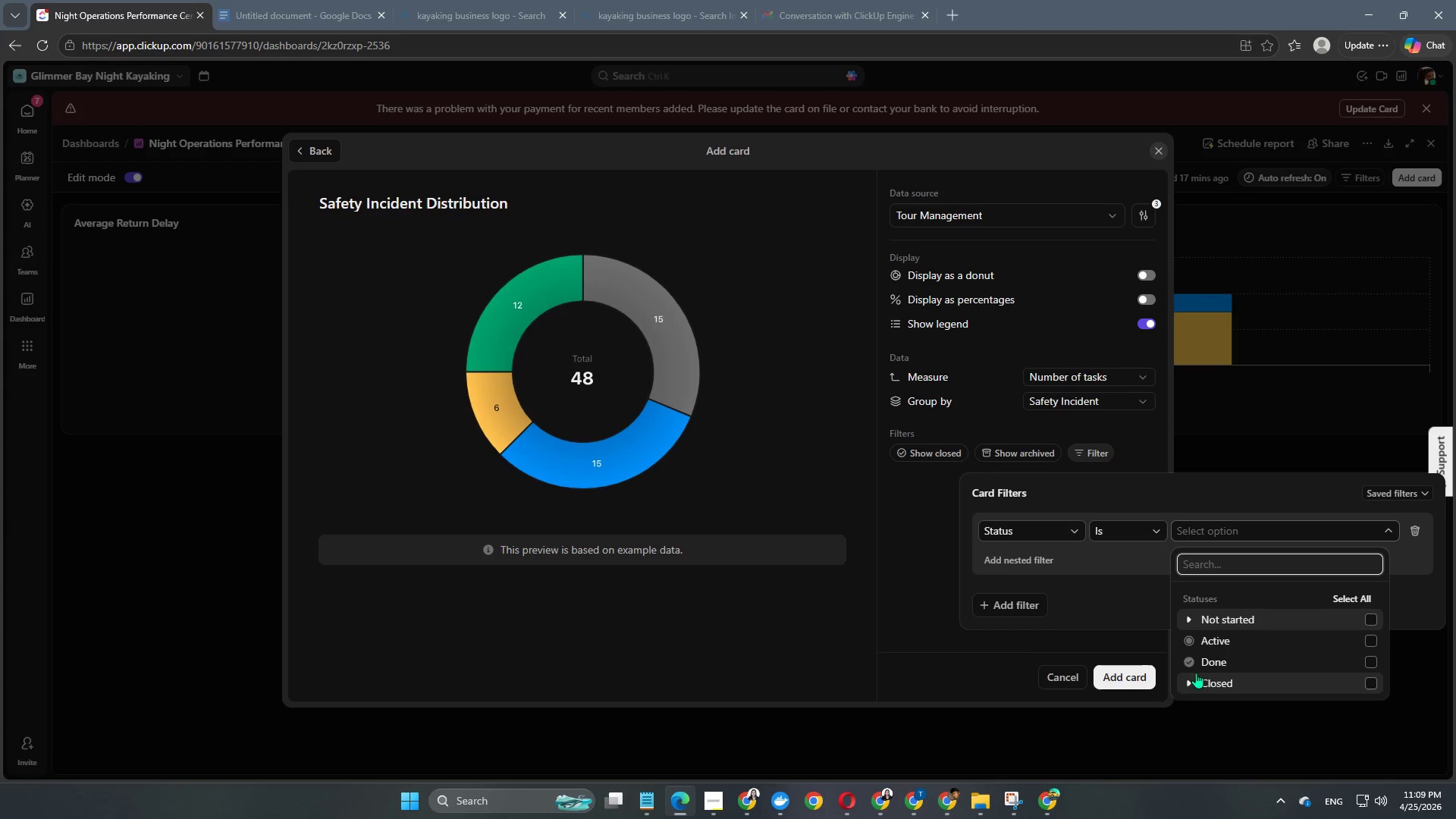 
left_click([1188, 665])
 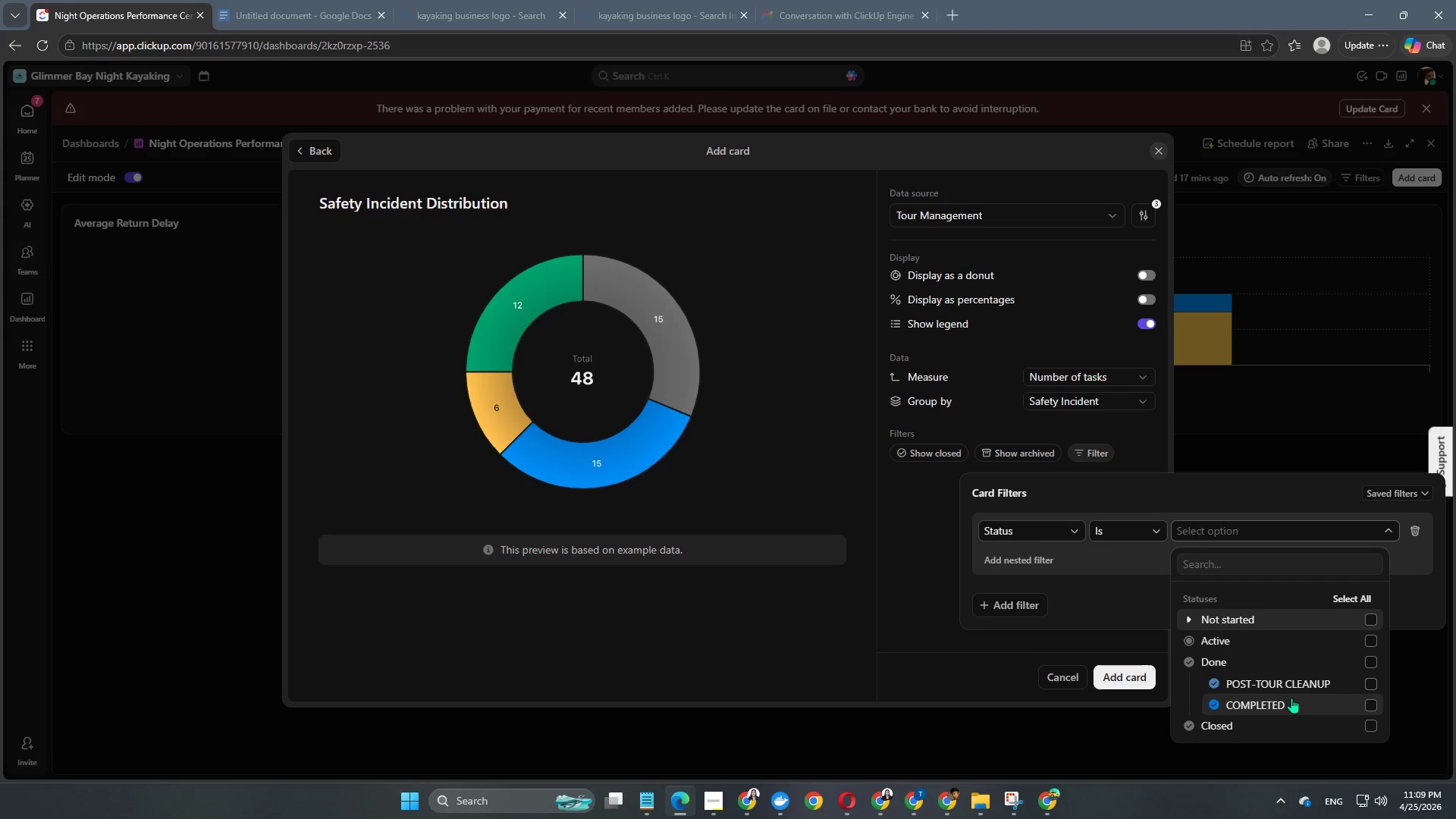 
left_click([1292, 704])
 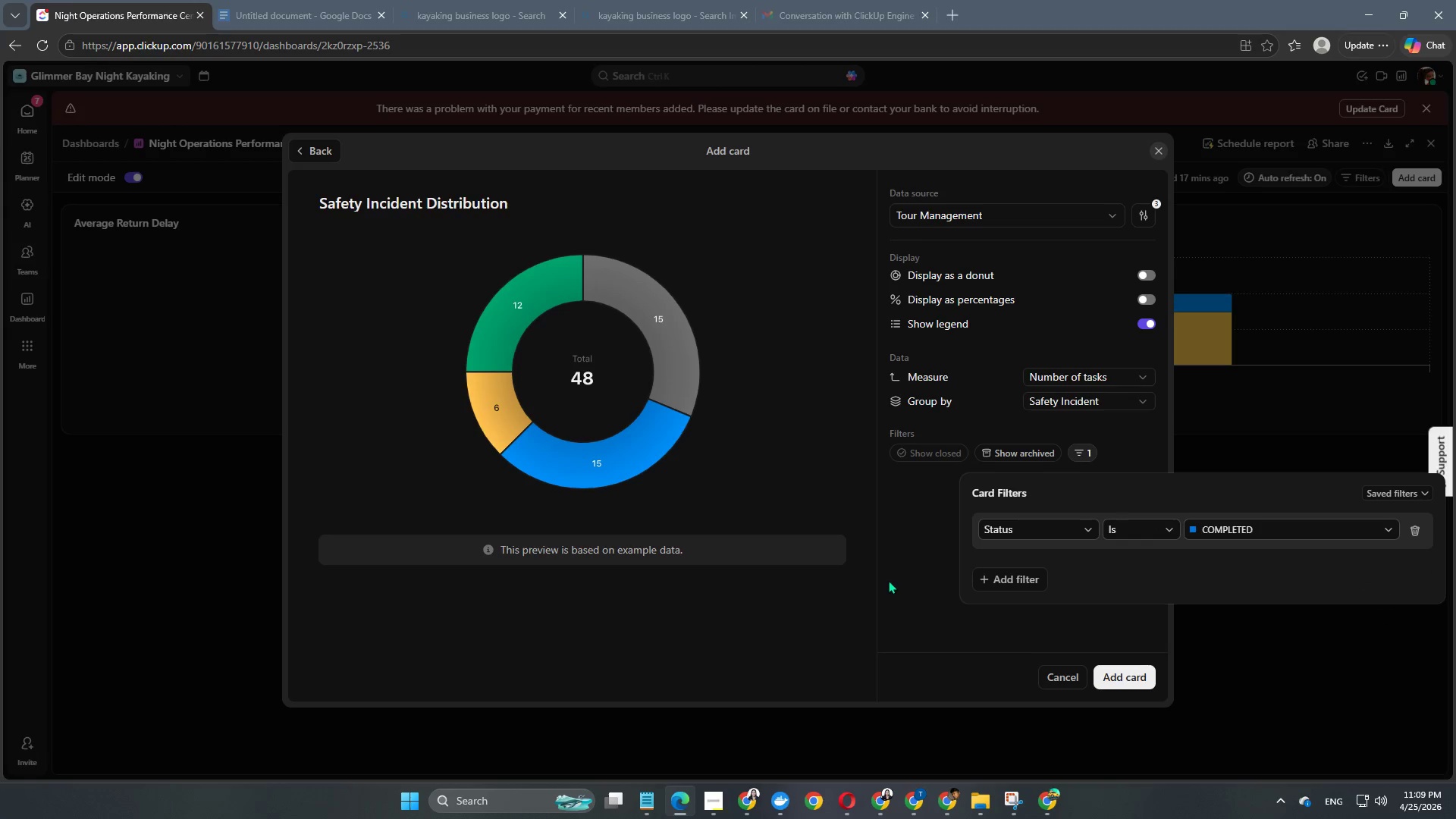 
left_click([919, 566])
 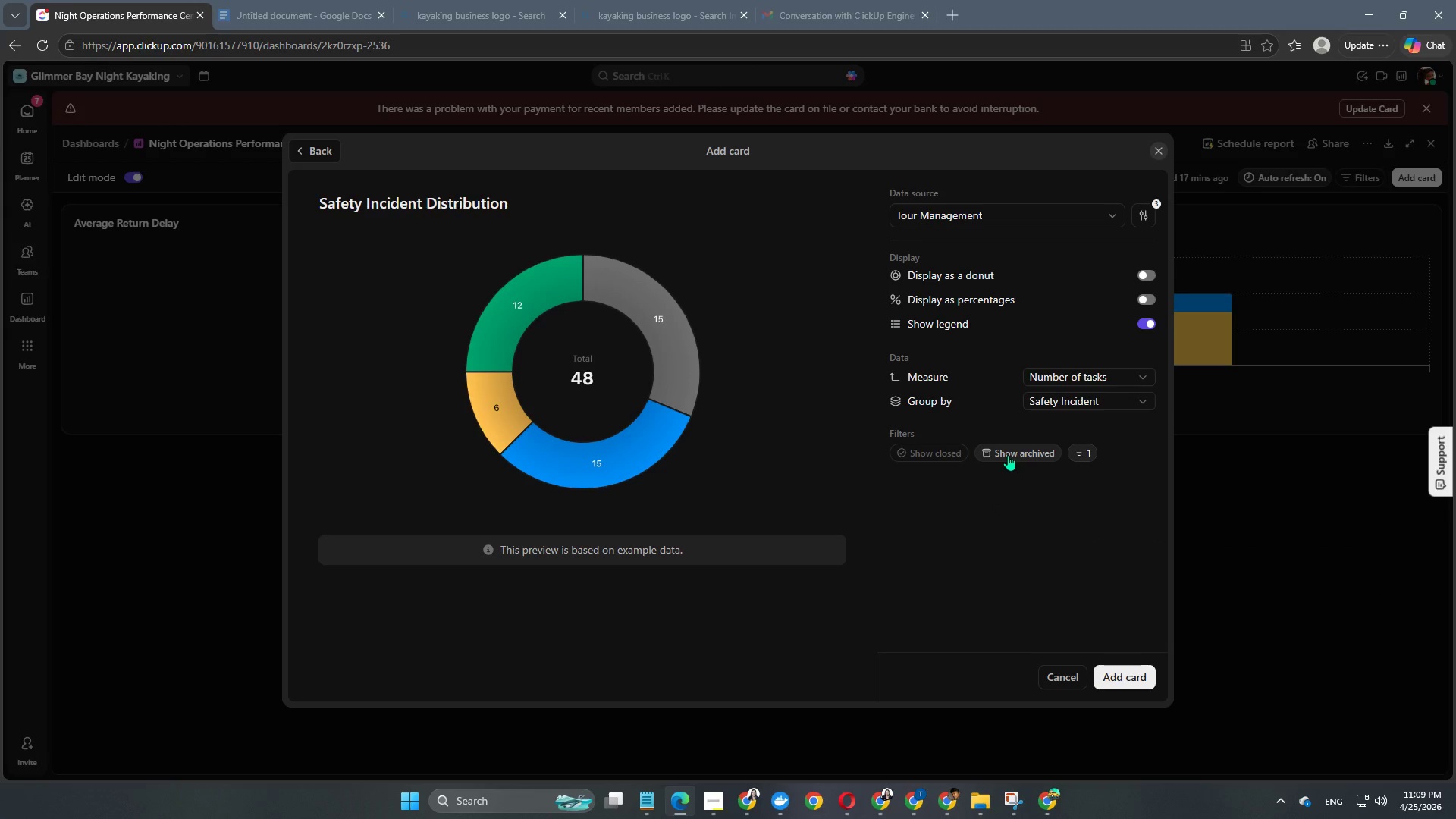 
scroll: coordinate [1008, 455], scroll_direction: down, amount: 2.0
 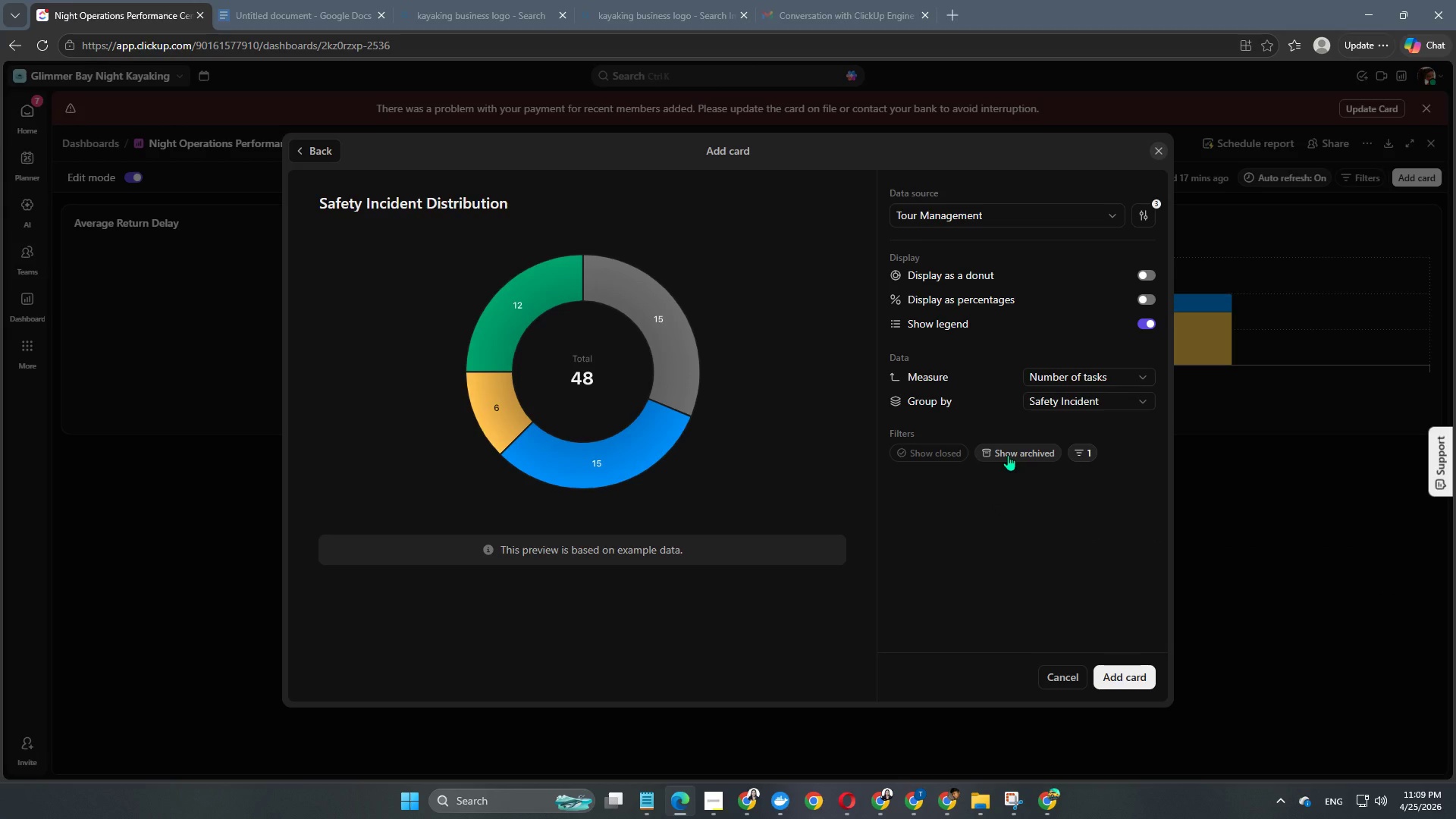 
wait(6.14)
 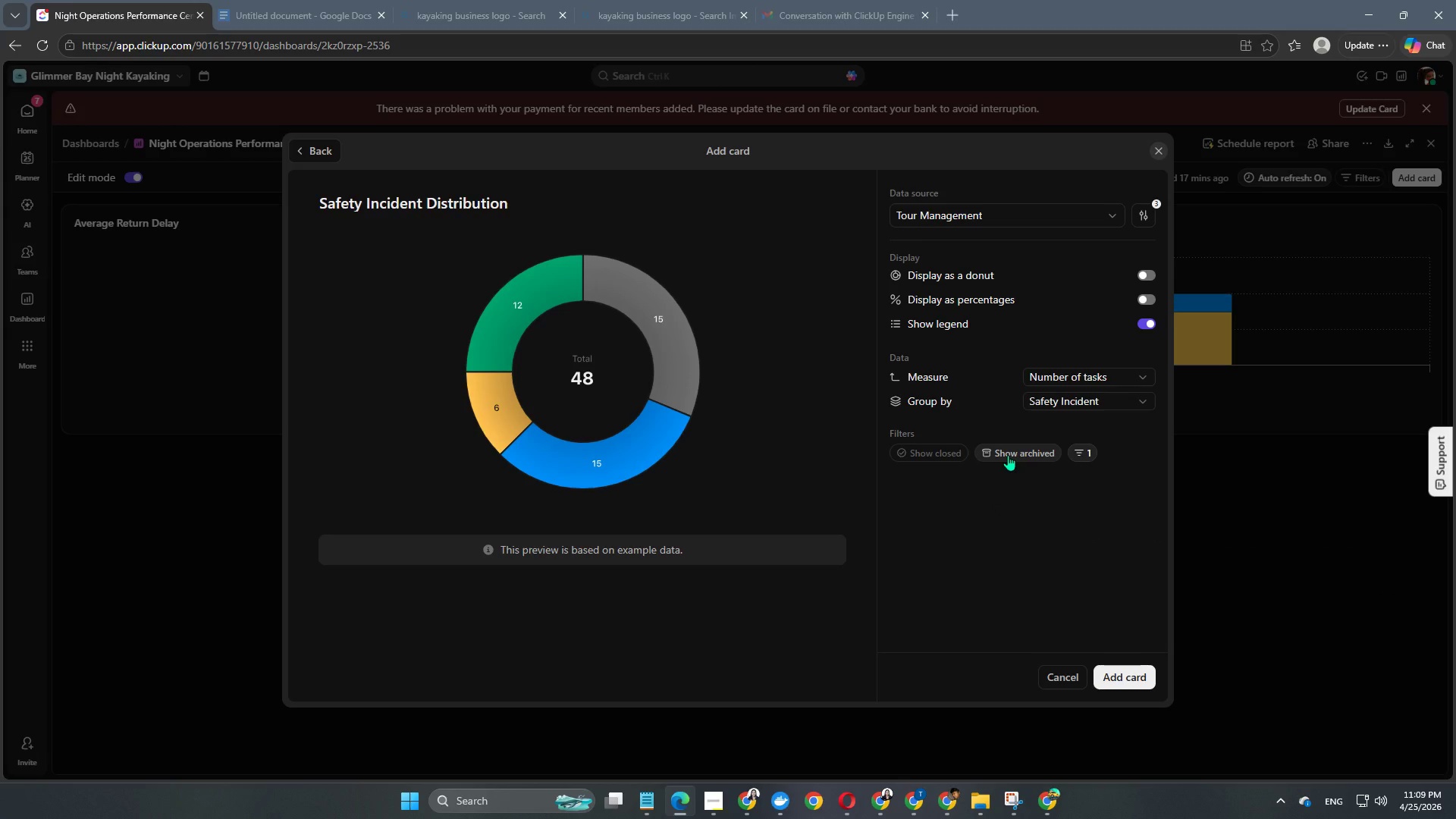 
left_click([1078, 399])
 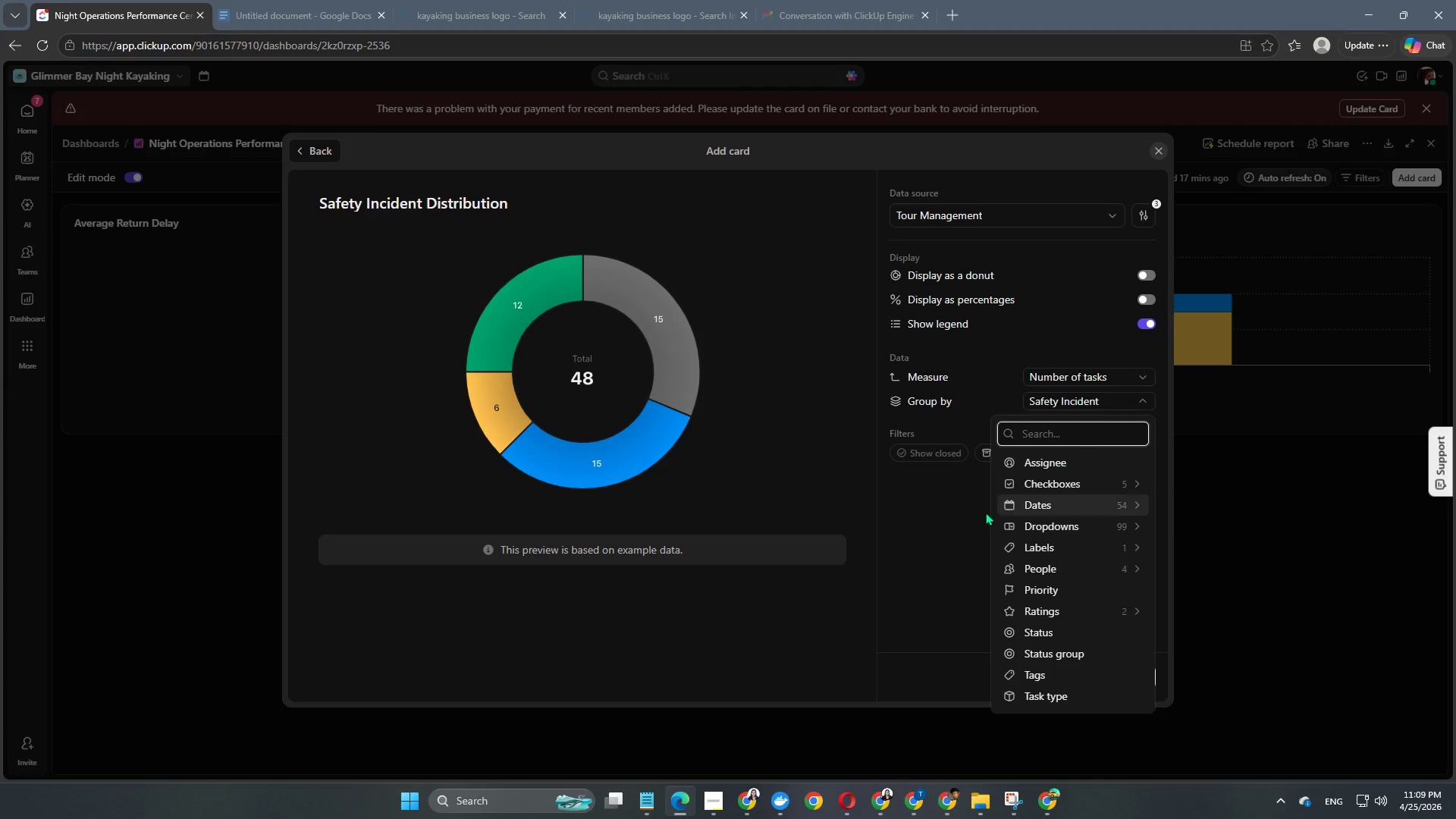 
left_click([956, 532])
 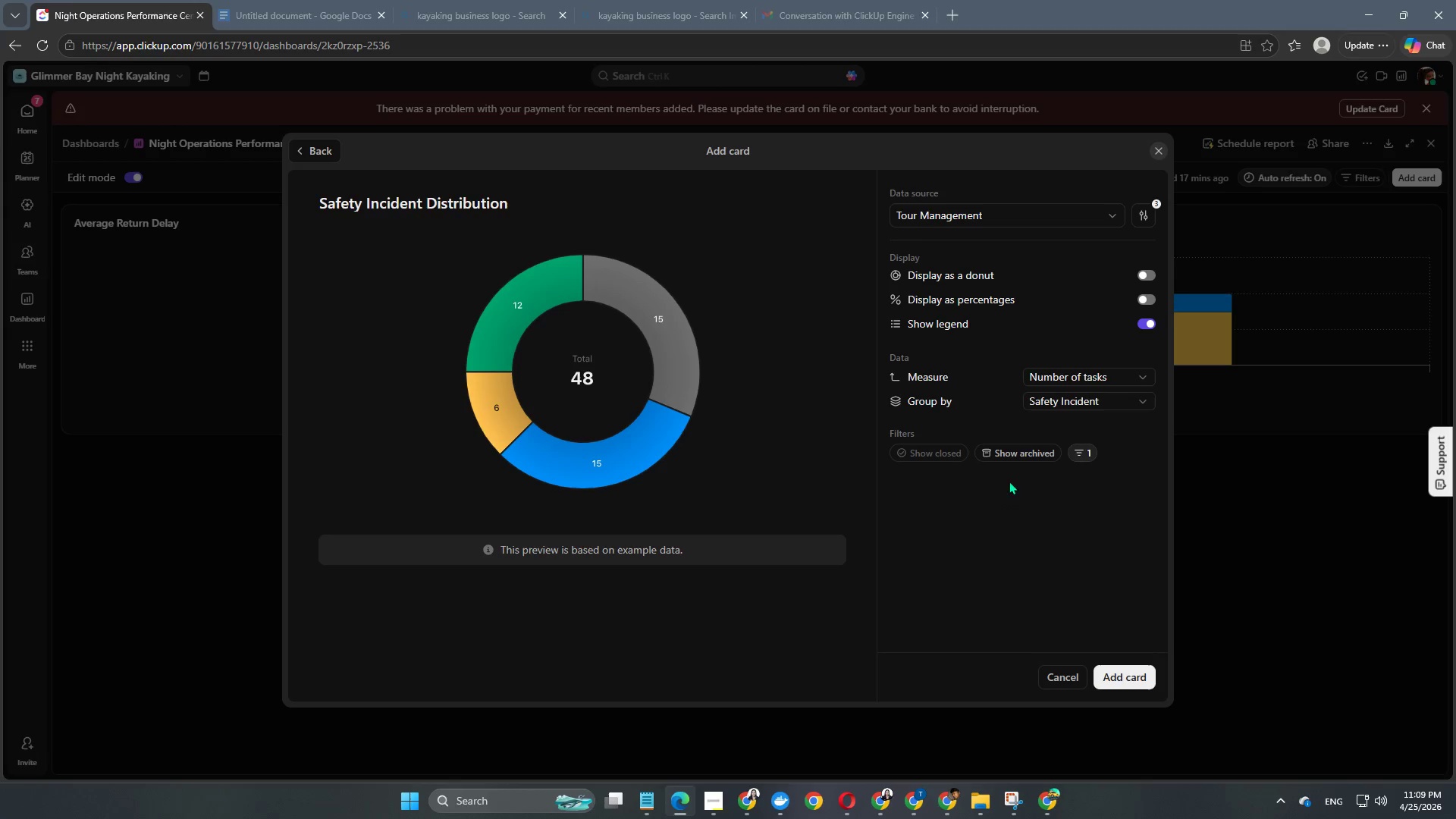 
scroll: coordinate [993, 392], scroll_direction: up, amount: 4.0
 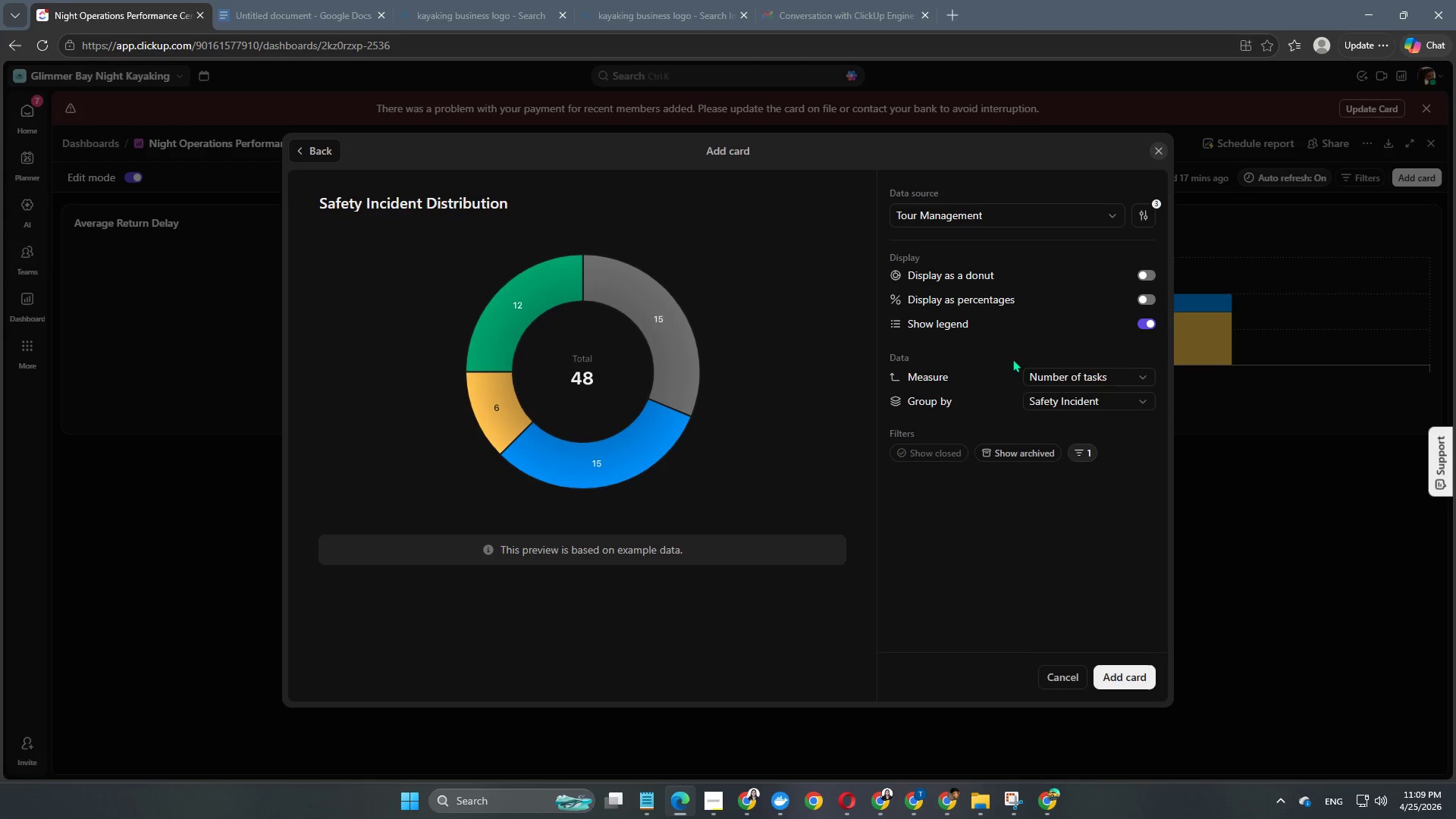 
scroll: coordinate [1007, 463], scroll_direction: down, amount: 2.0
 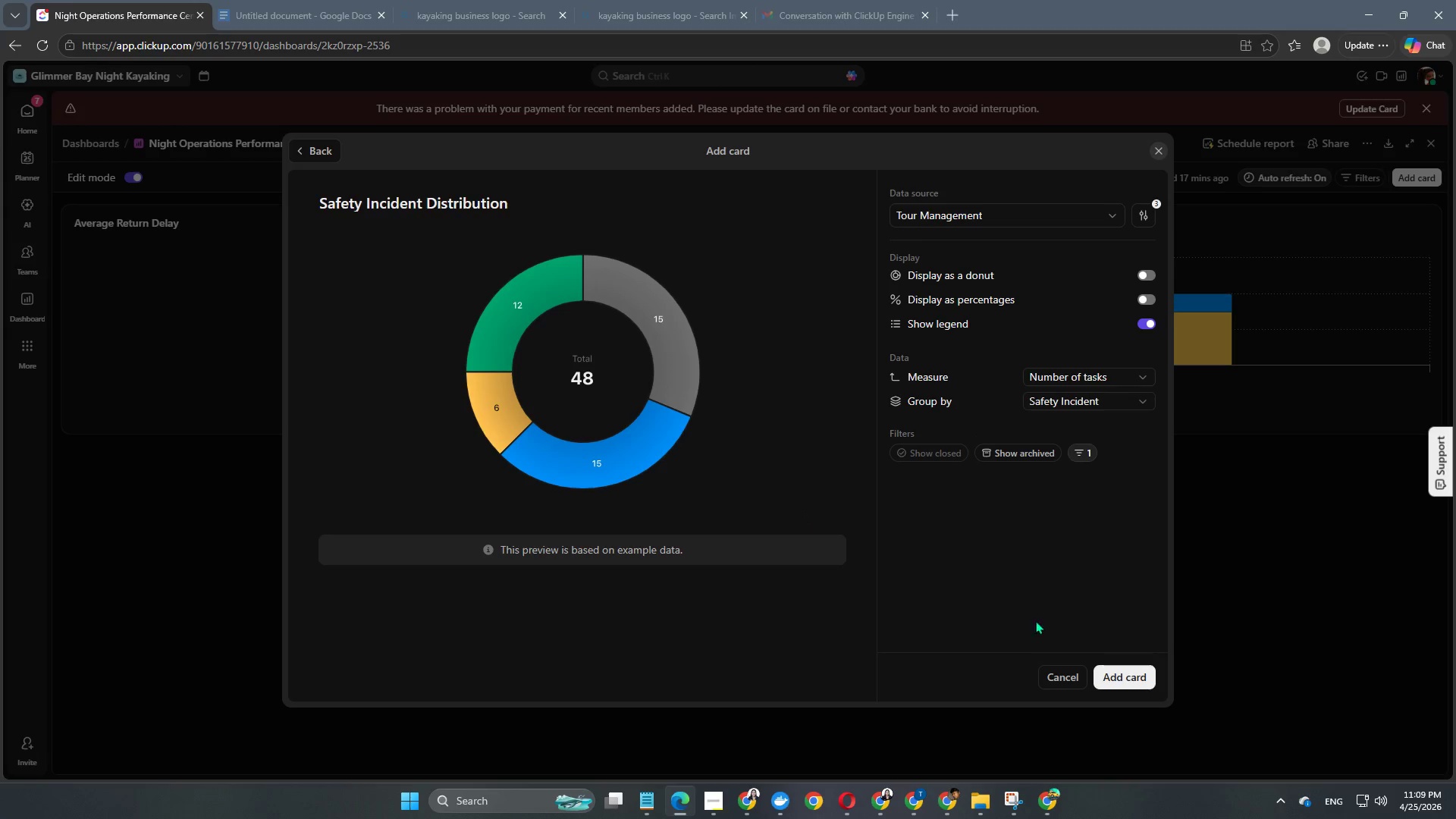 
left_click([1117, 676])
 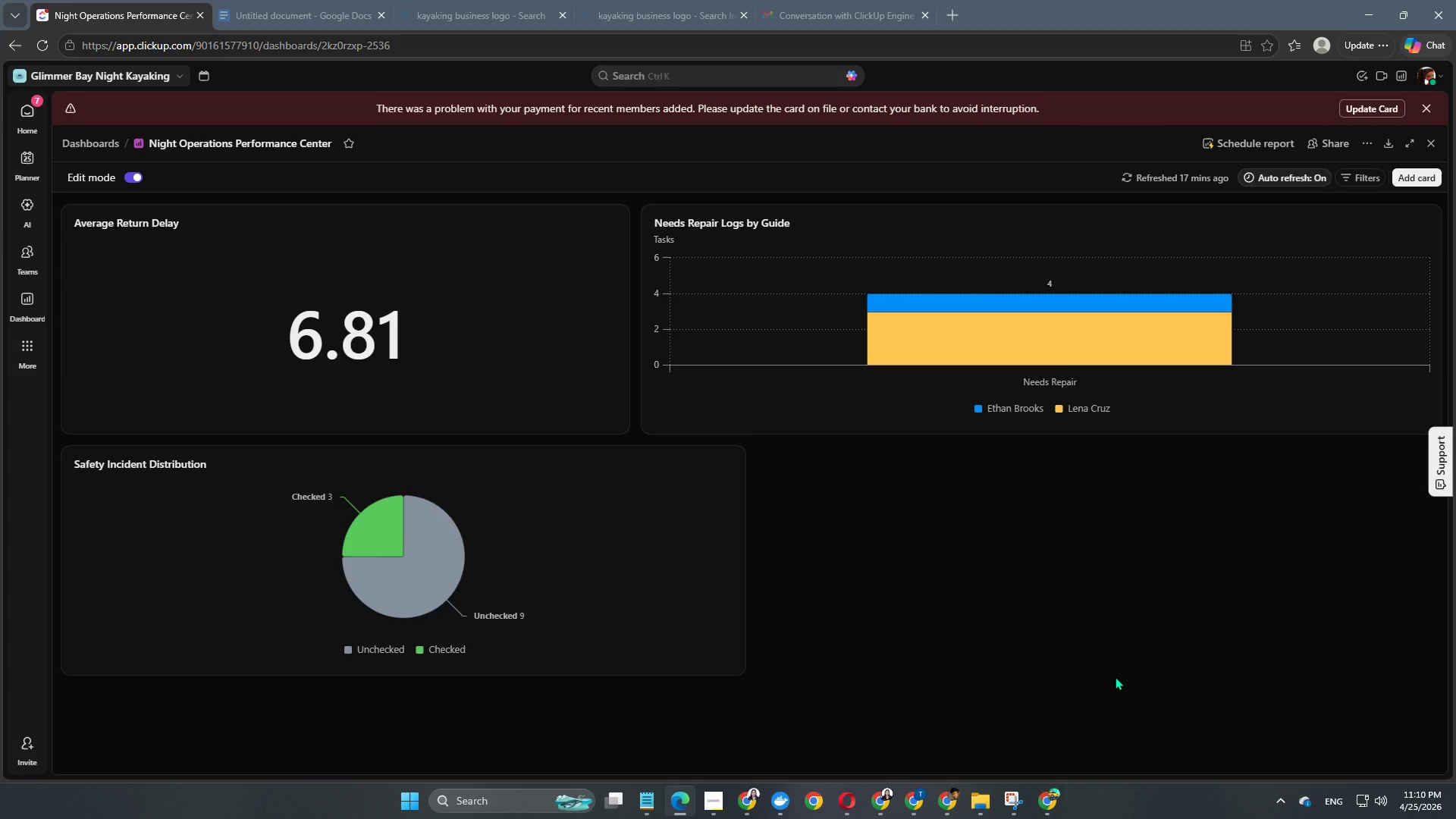 
wait(16.45)
 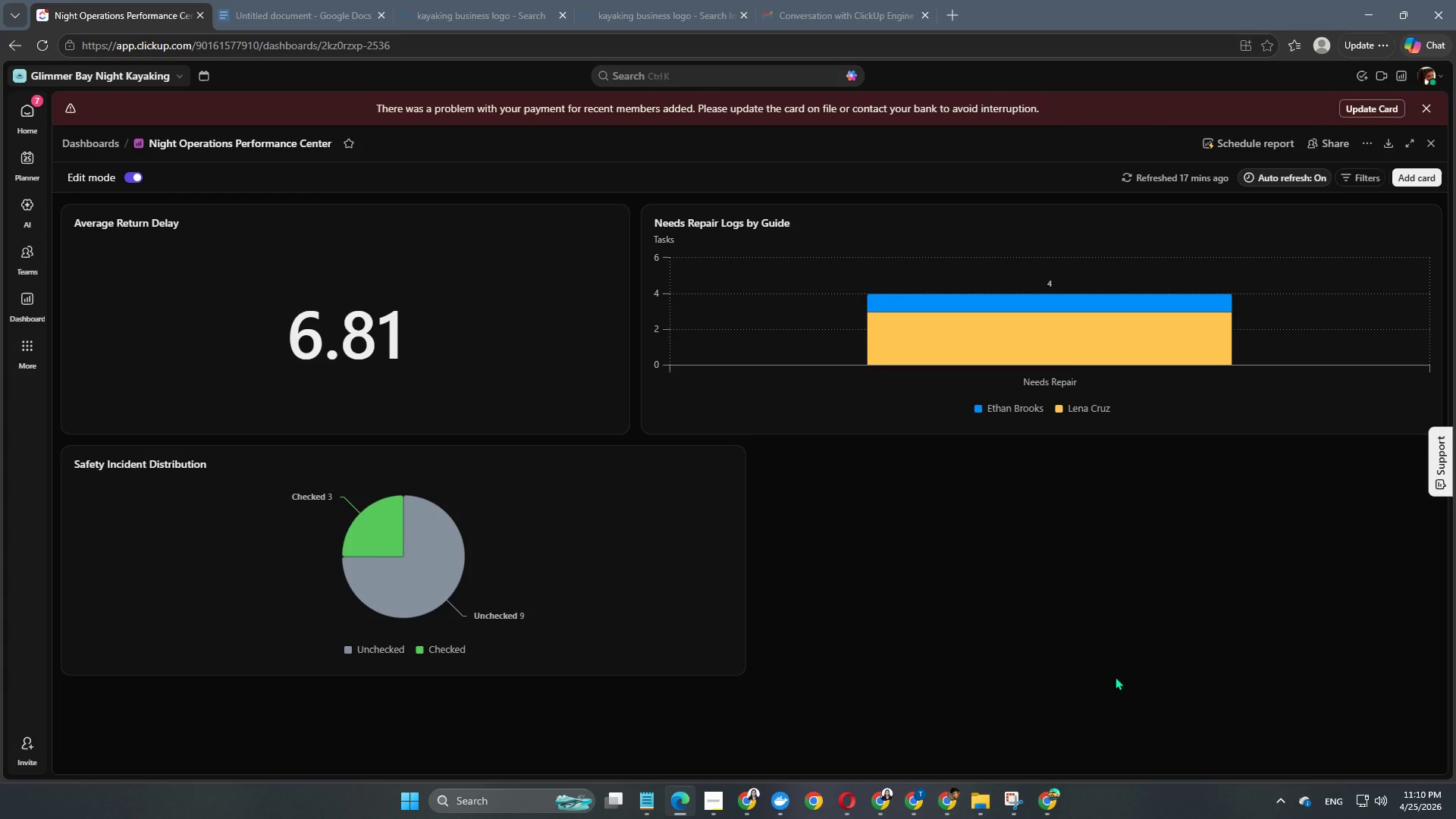 
left_click_drag(start_coordinate=[748, 583], to_coordinate=[636, 578])
 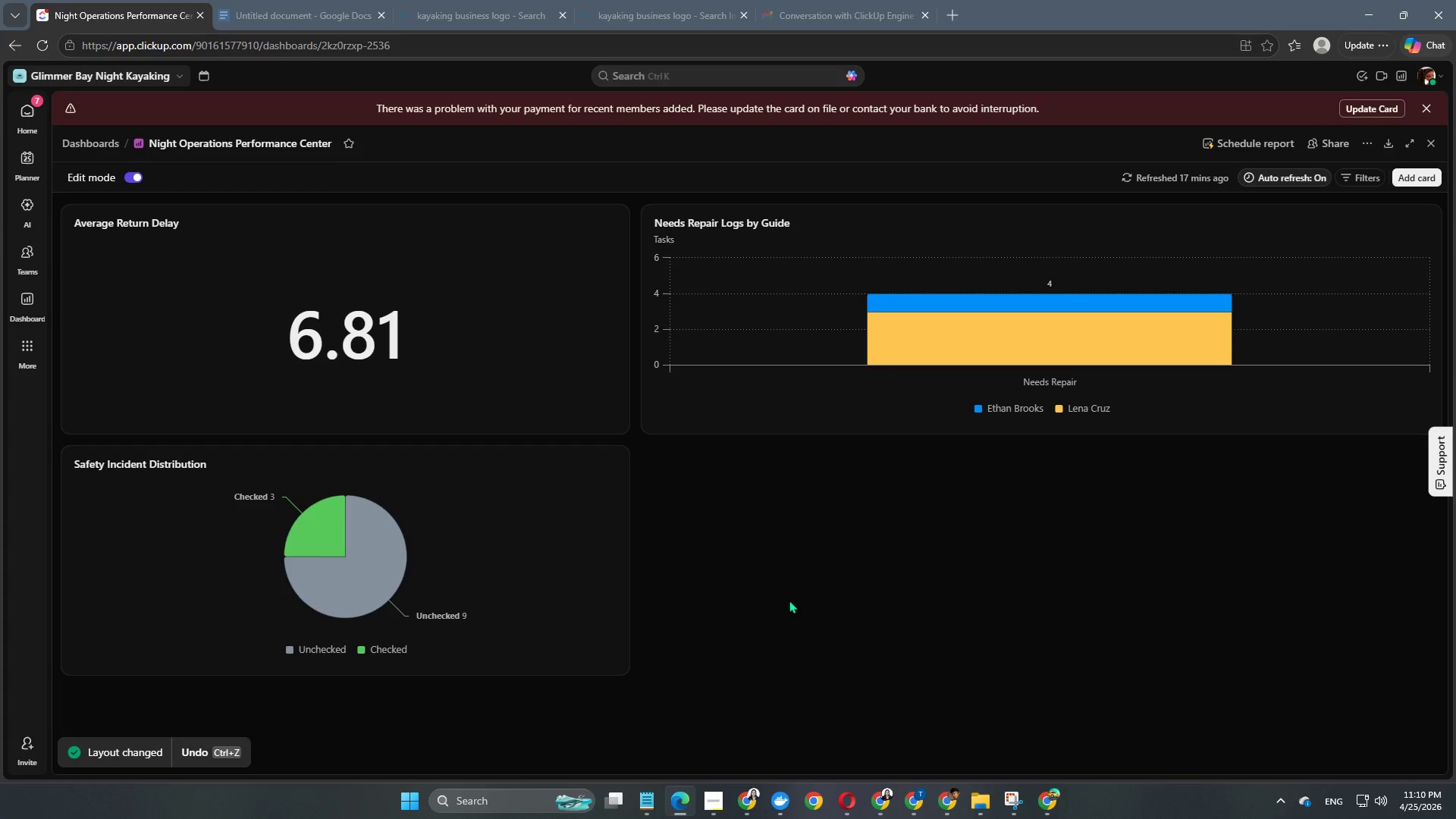 
scroll: coordinate [808, 600], scroll_direction: up, amount: 5.0
 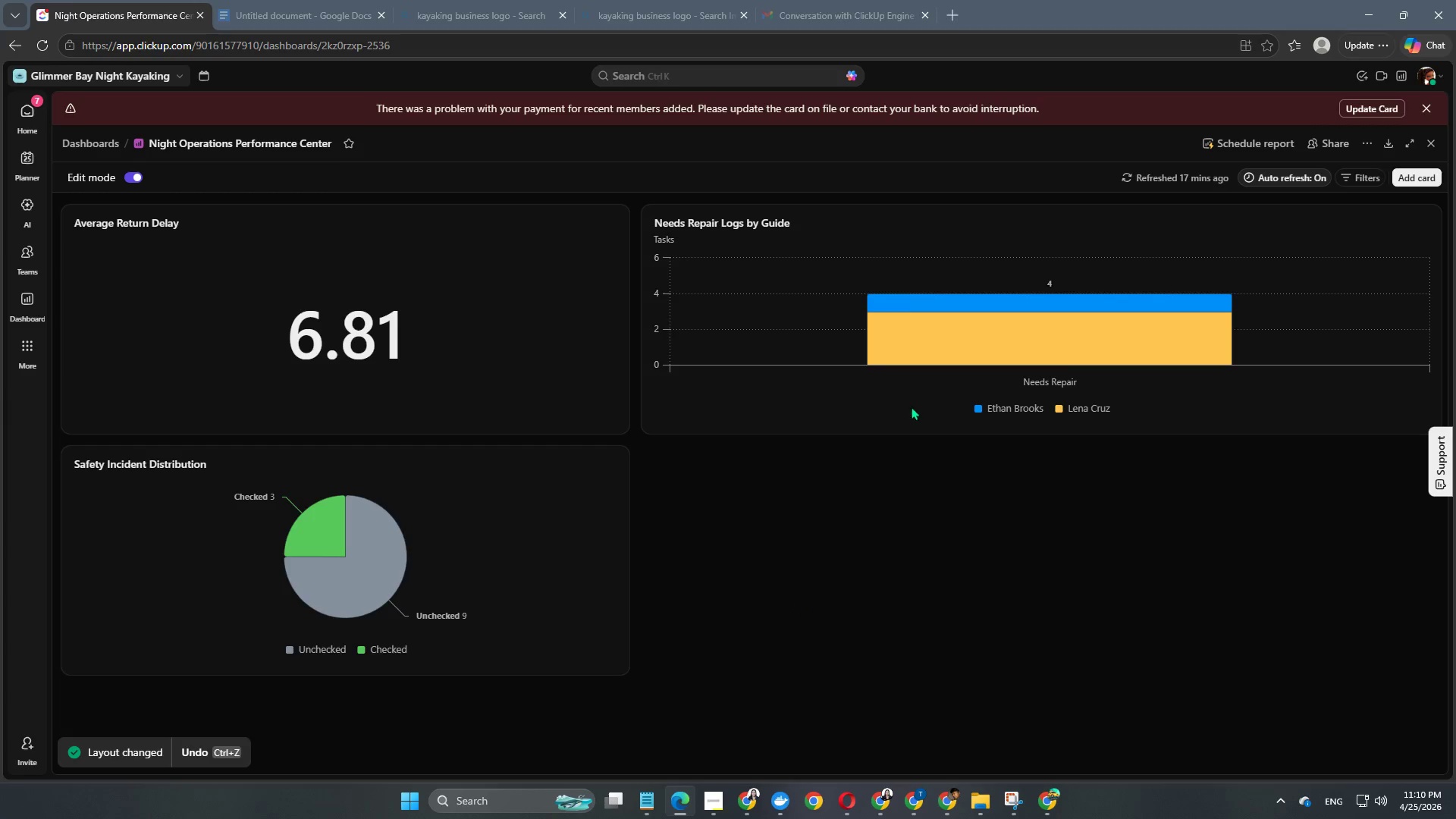 
mouse_move([877, 271])
 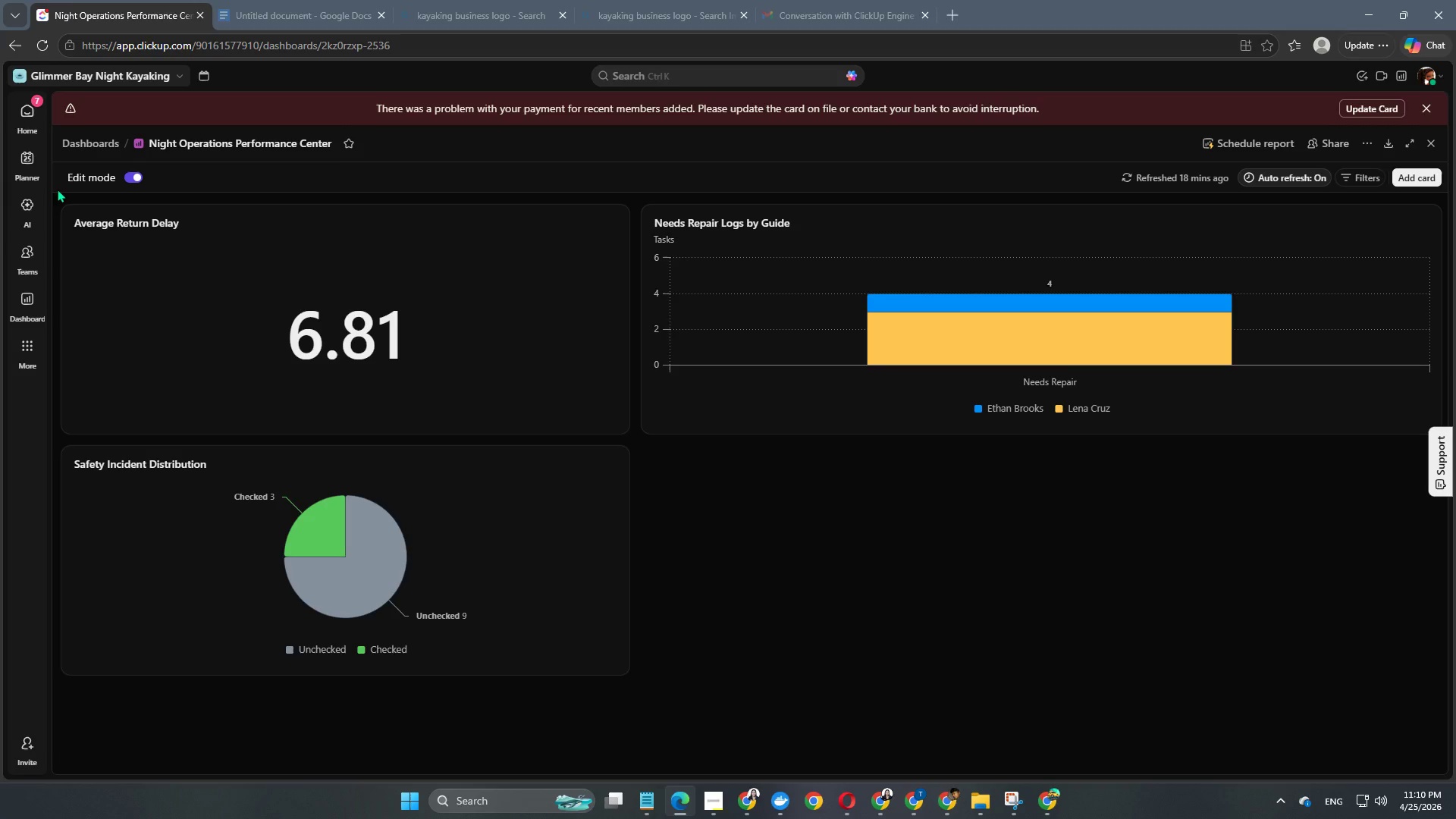 
wait(19.44)
 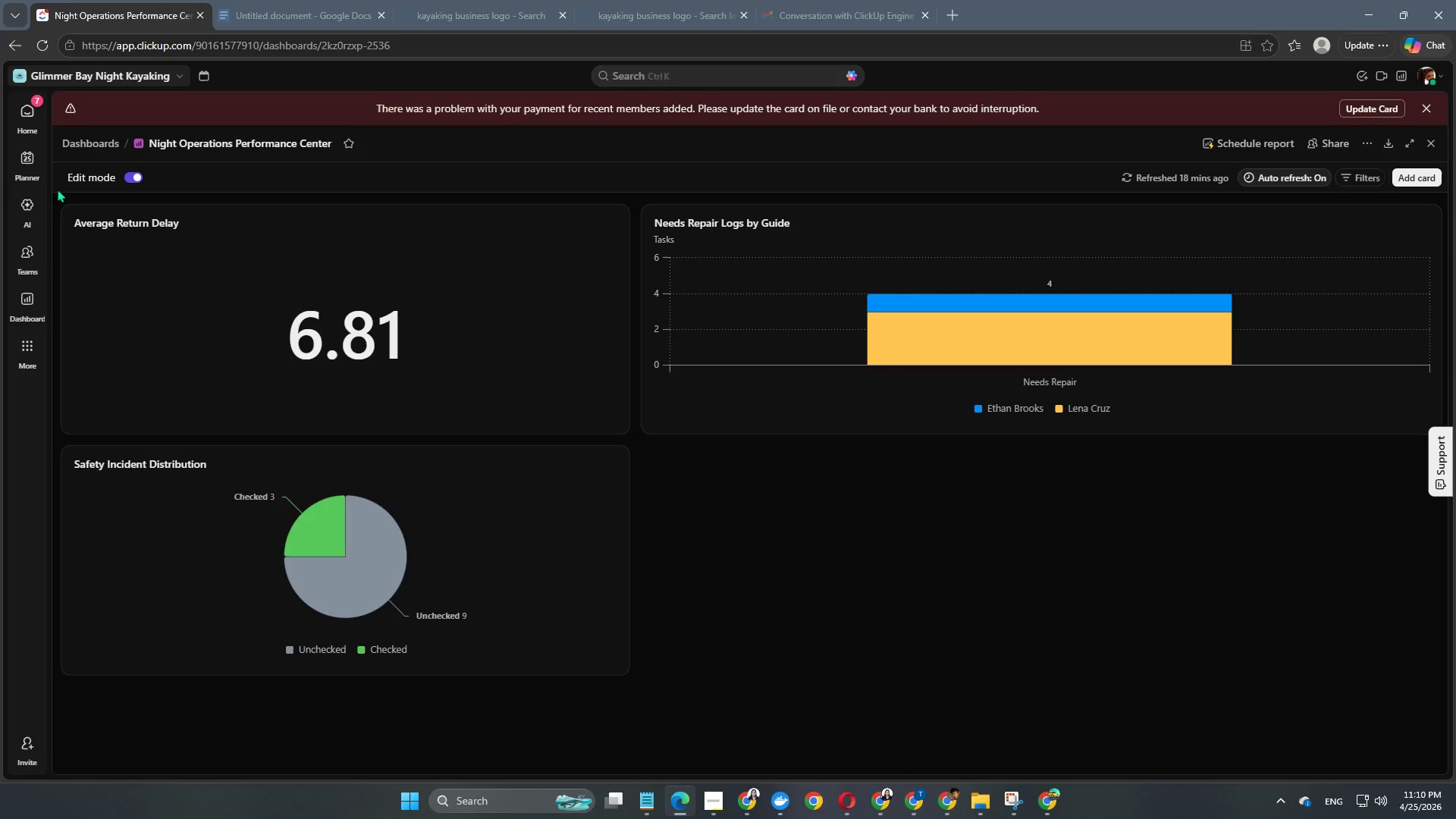 
left_click([711, 807])
 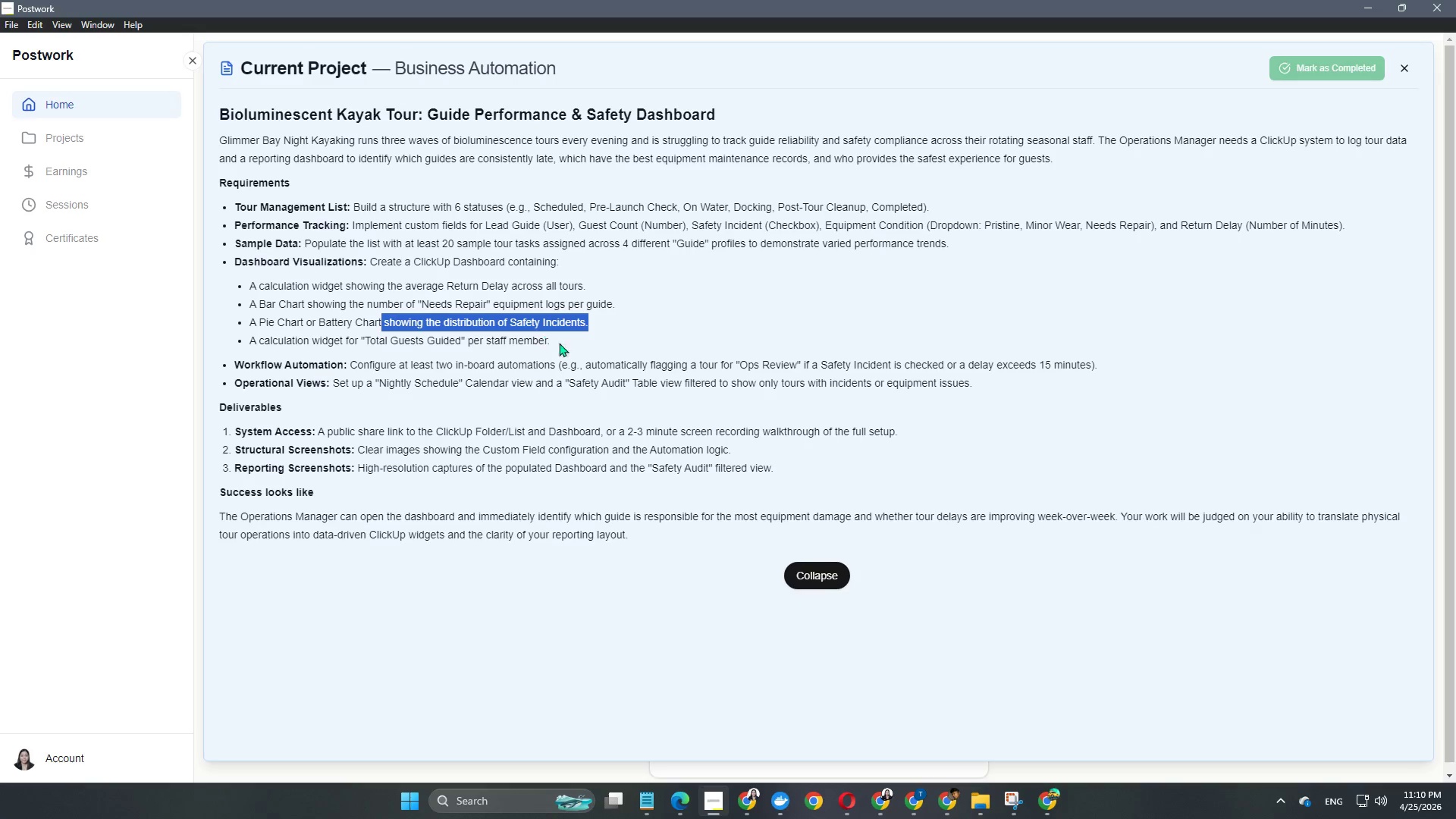 
left_click([686, 802])
 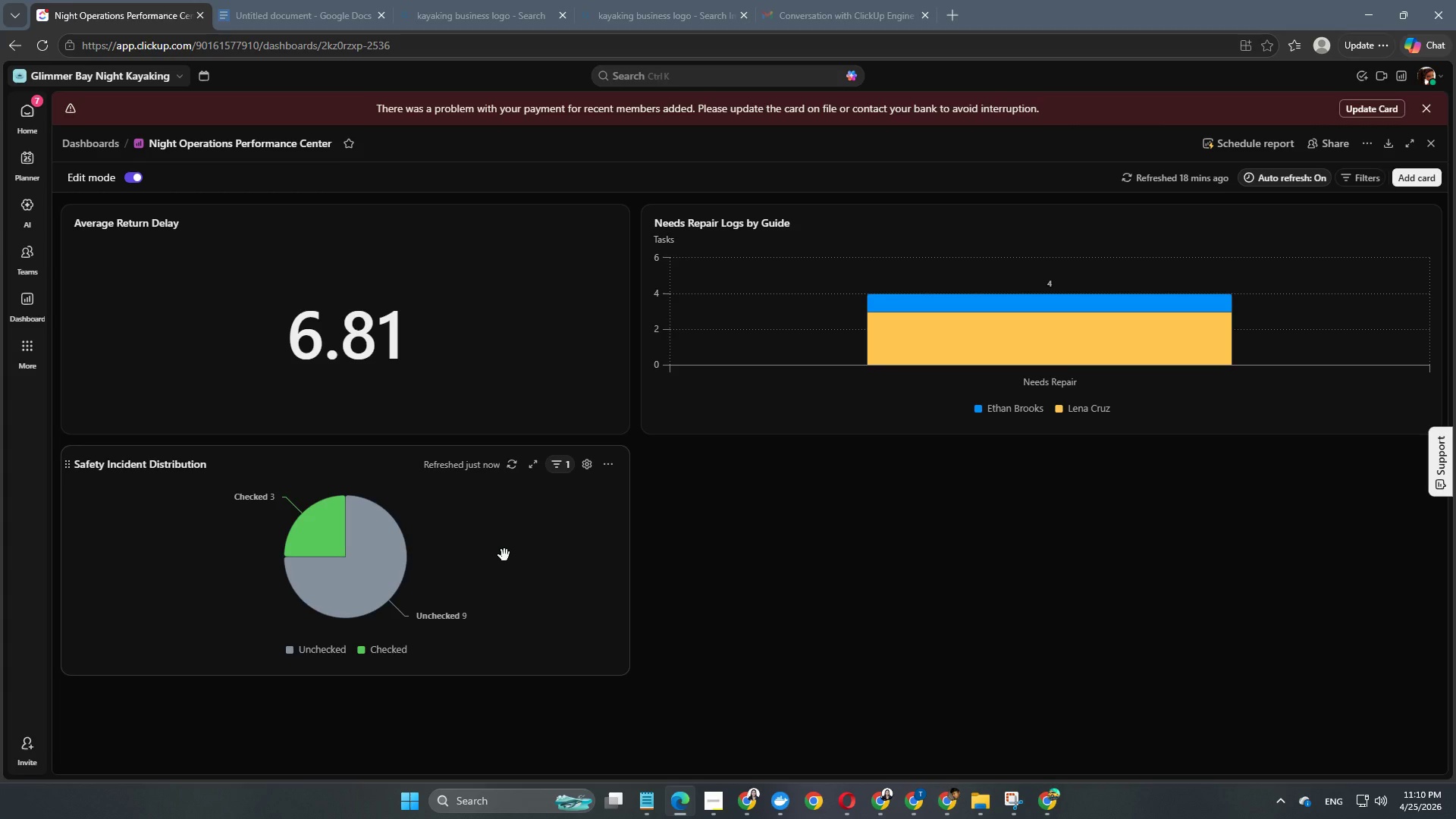 
scroll: coordinate [504, 555], scroll_direction: down, amount: 1.0
 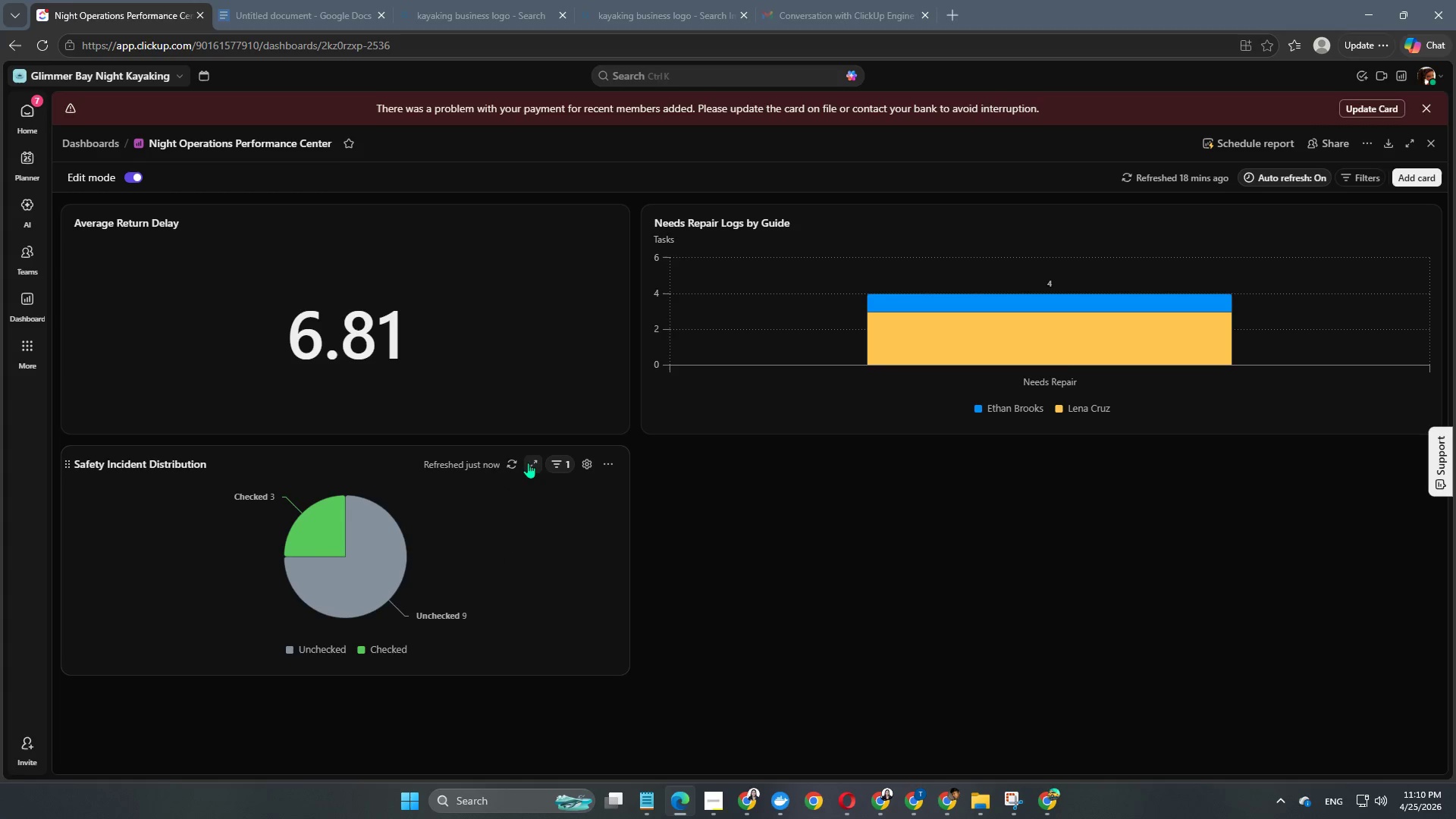 
wait(5.69)
 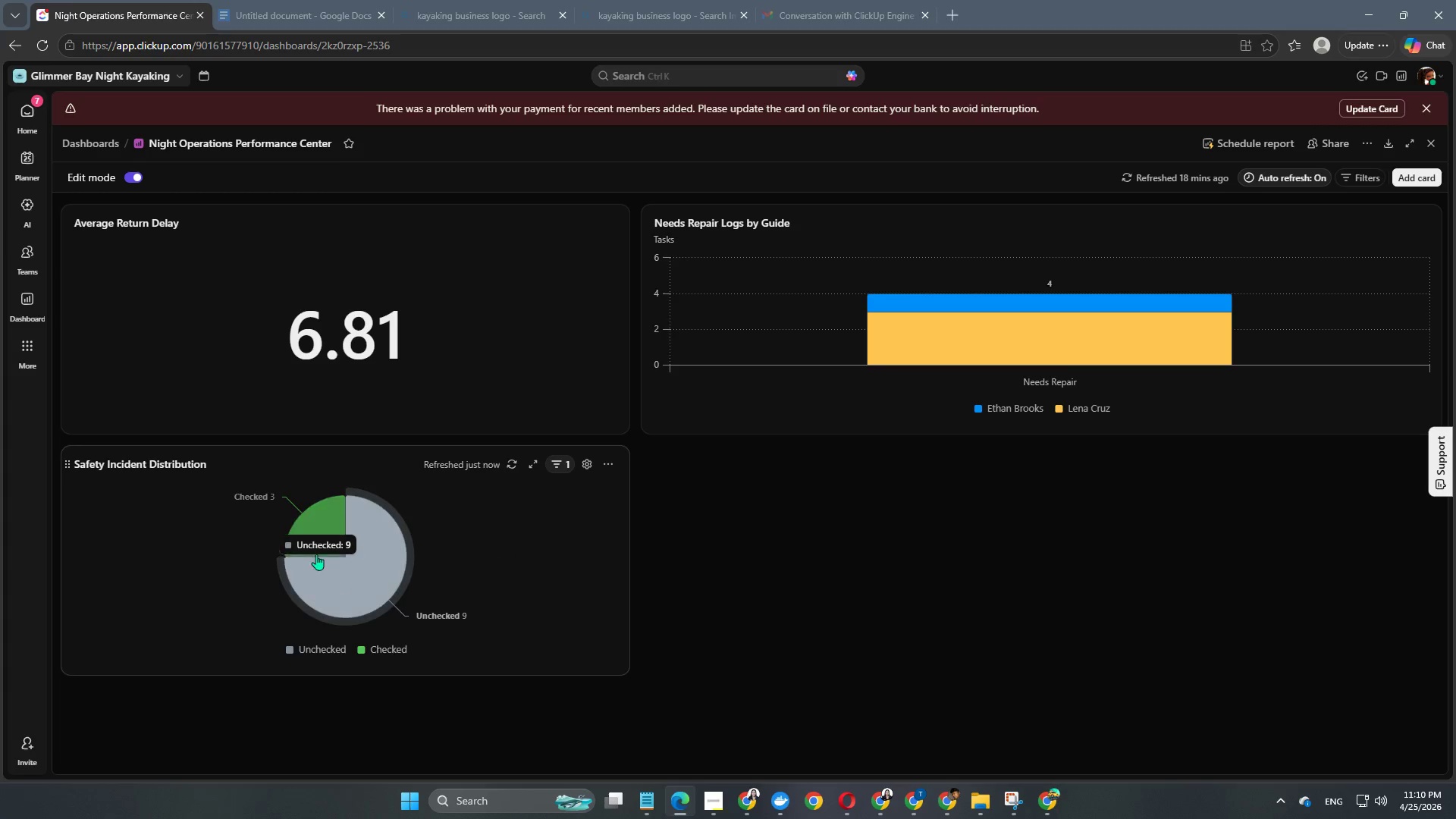 
left_click([587, 469])
 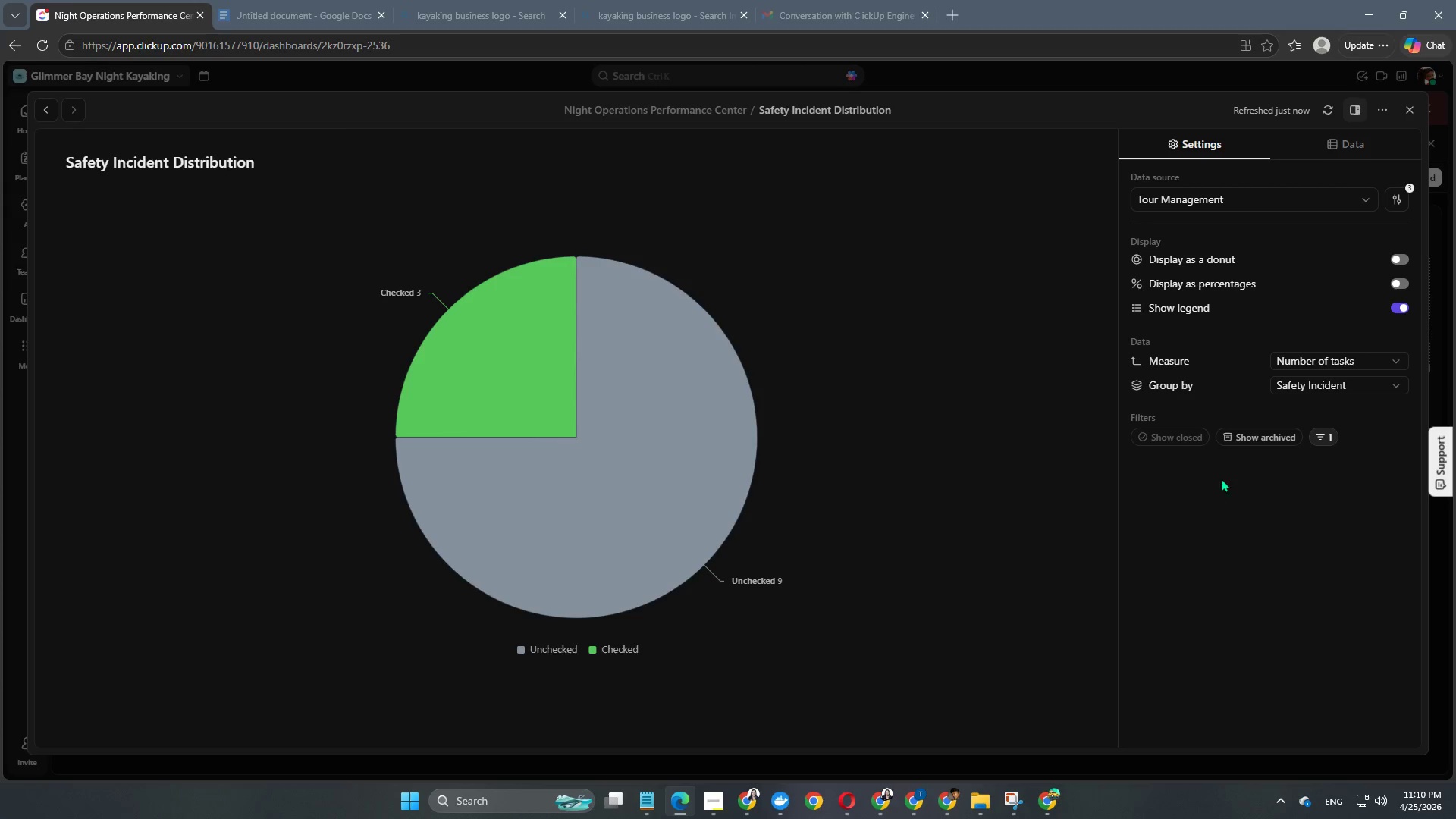 
wait(7.64)
 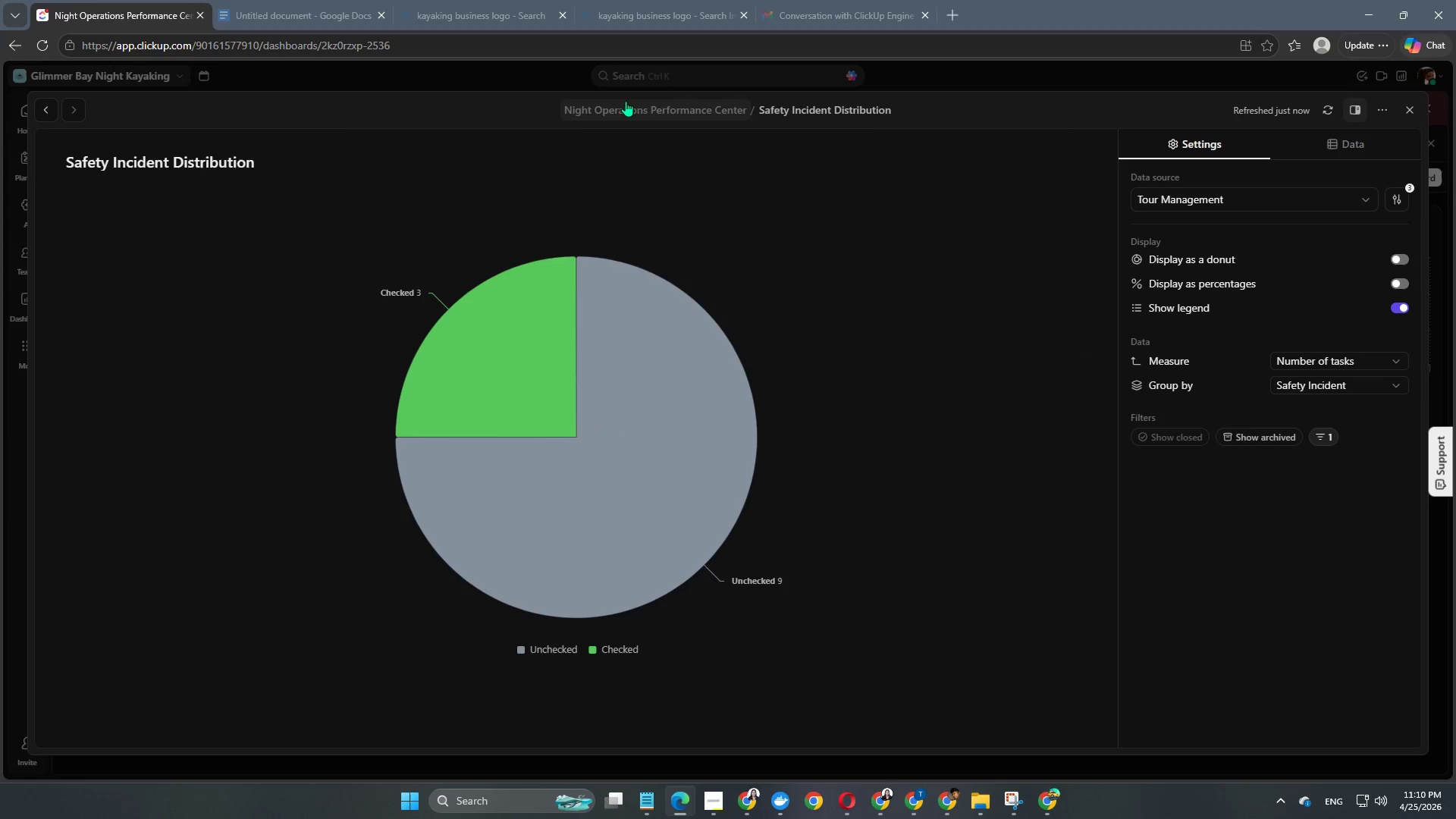 
left_click([1204, 81])
 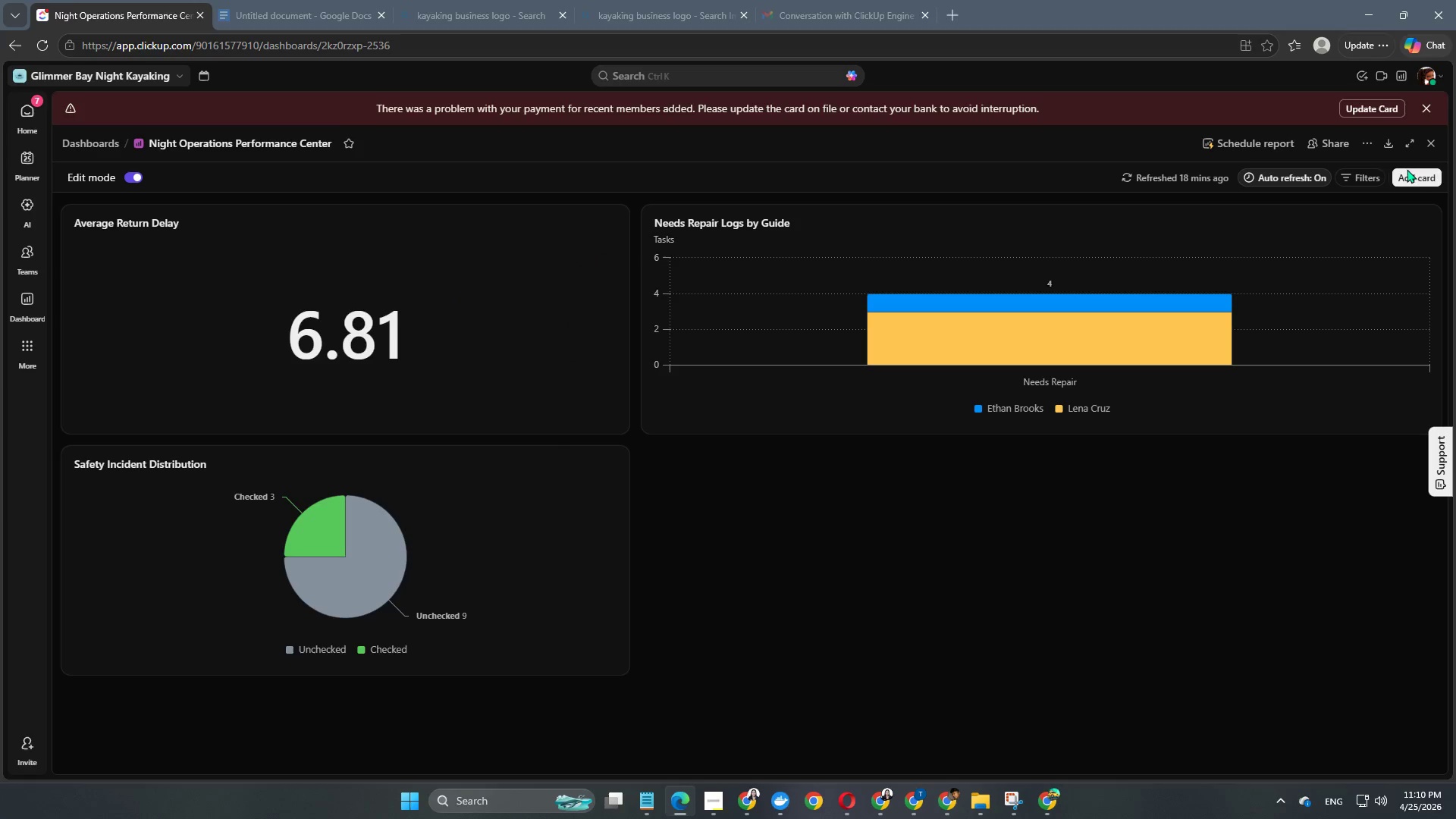 
left_click([1426, 175])
 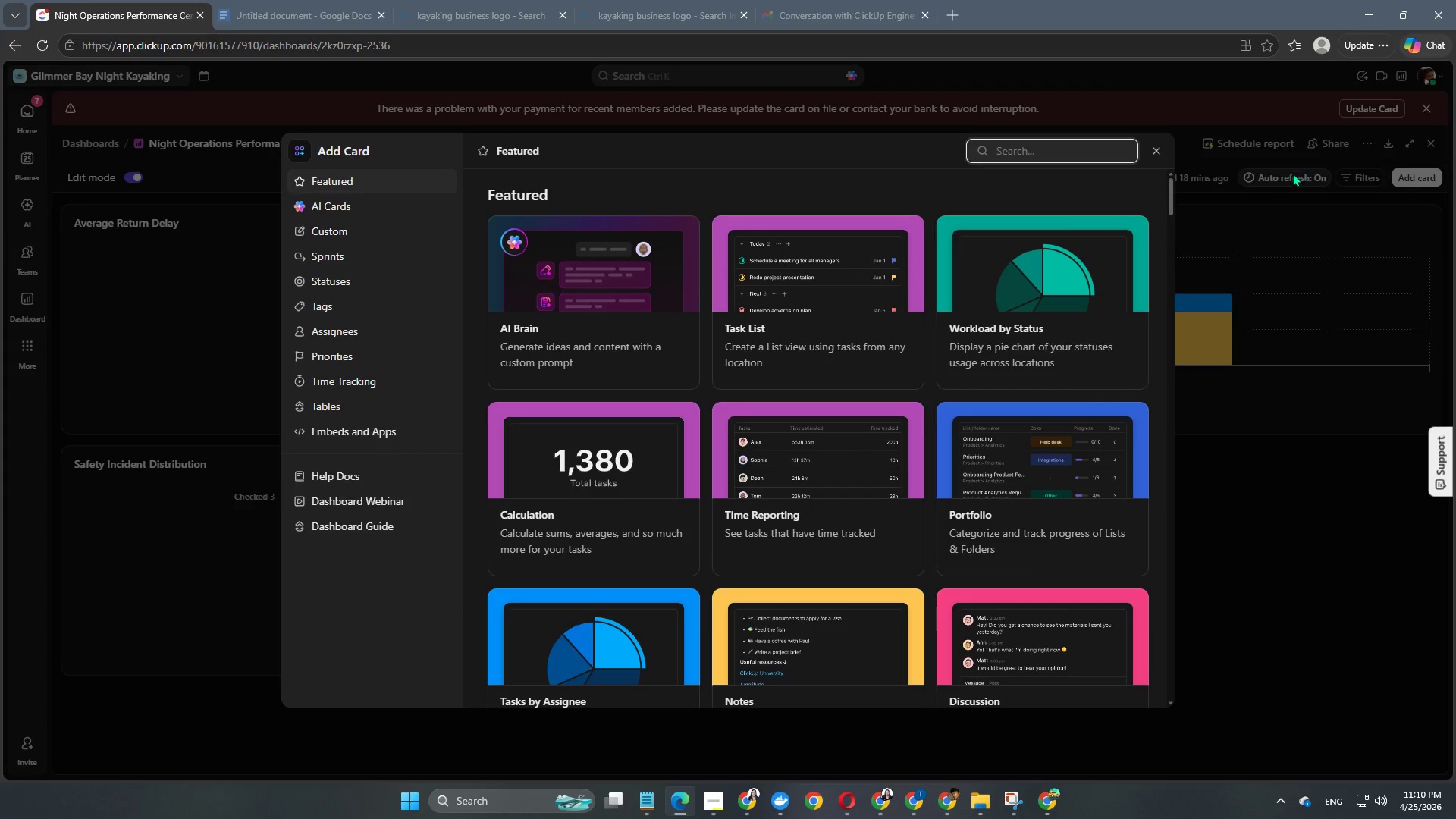 
type(batt)
 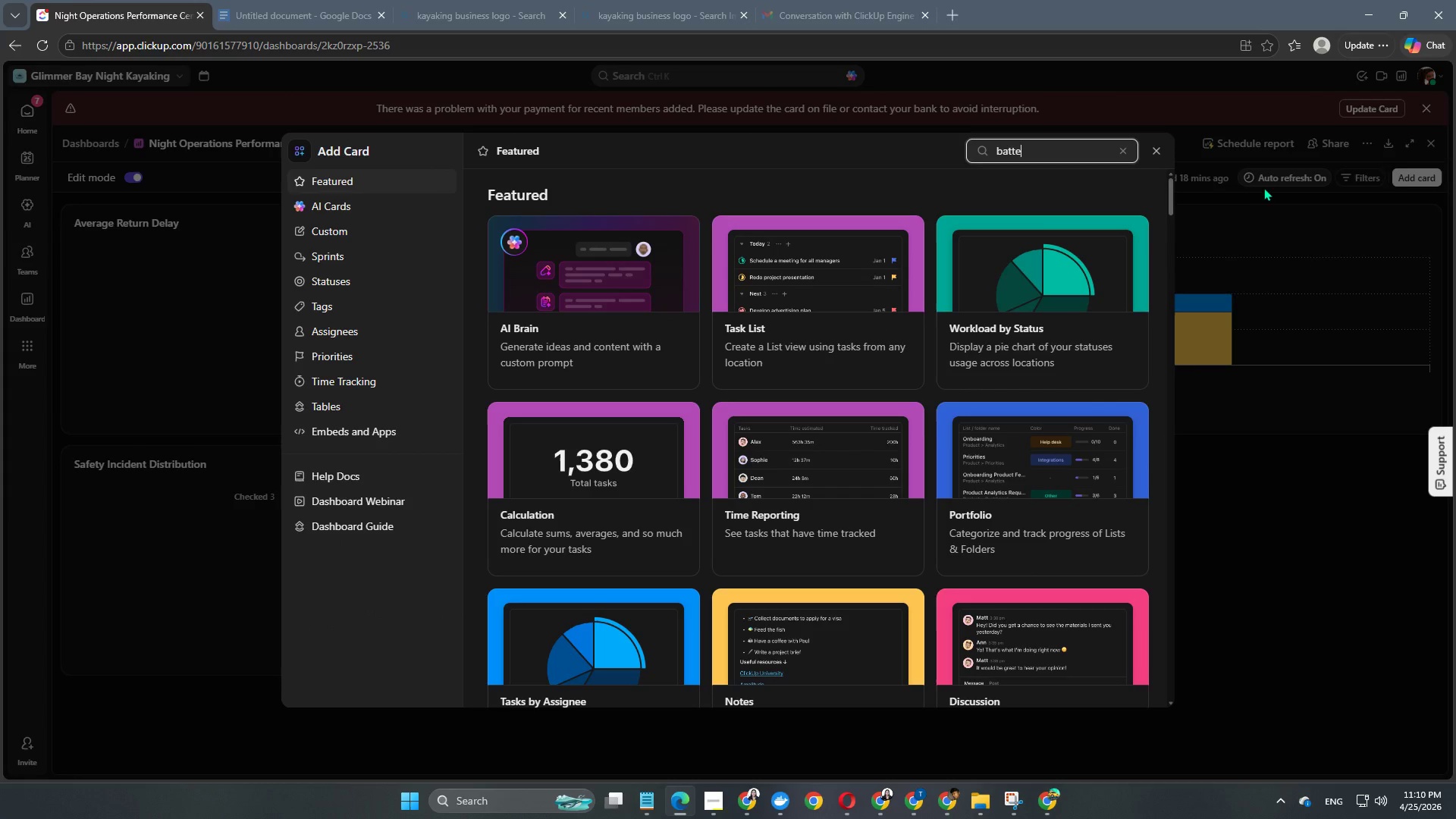 
key(E)
 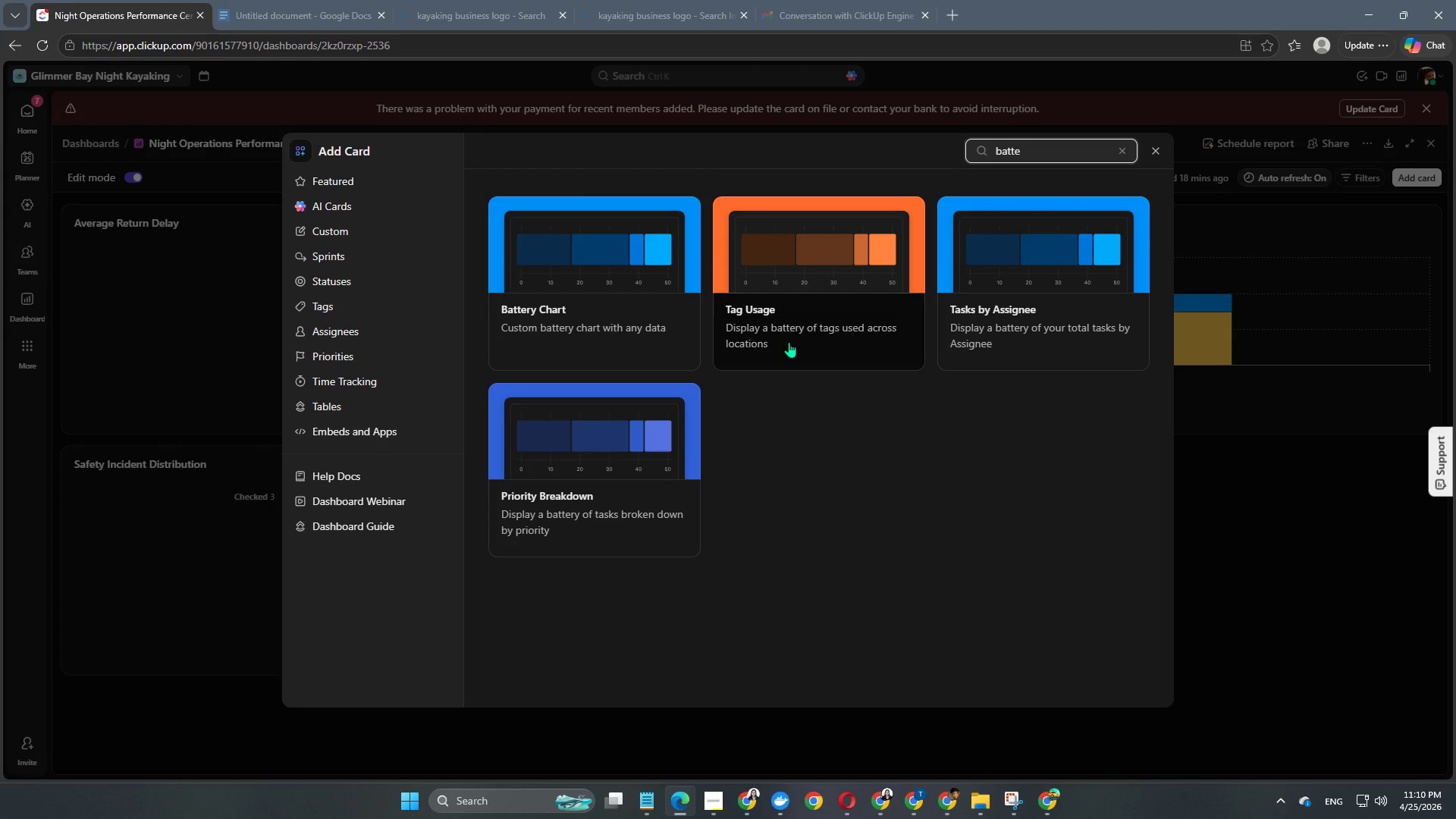 
left_click([576, 335])
 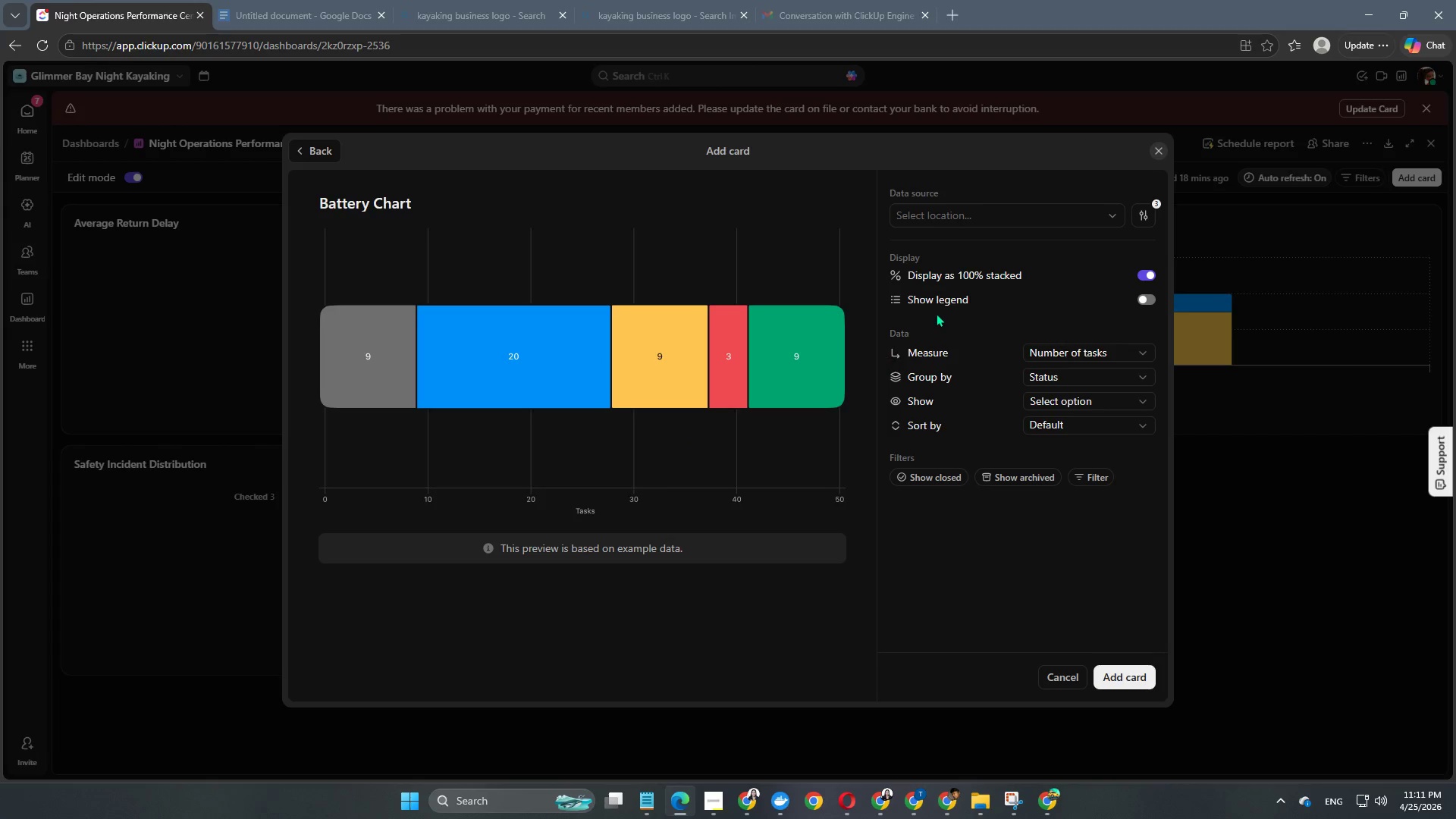 
left_click([960, 214])
 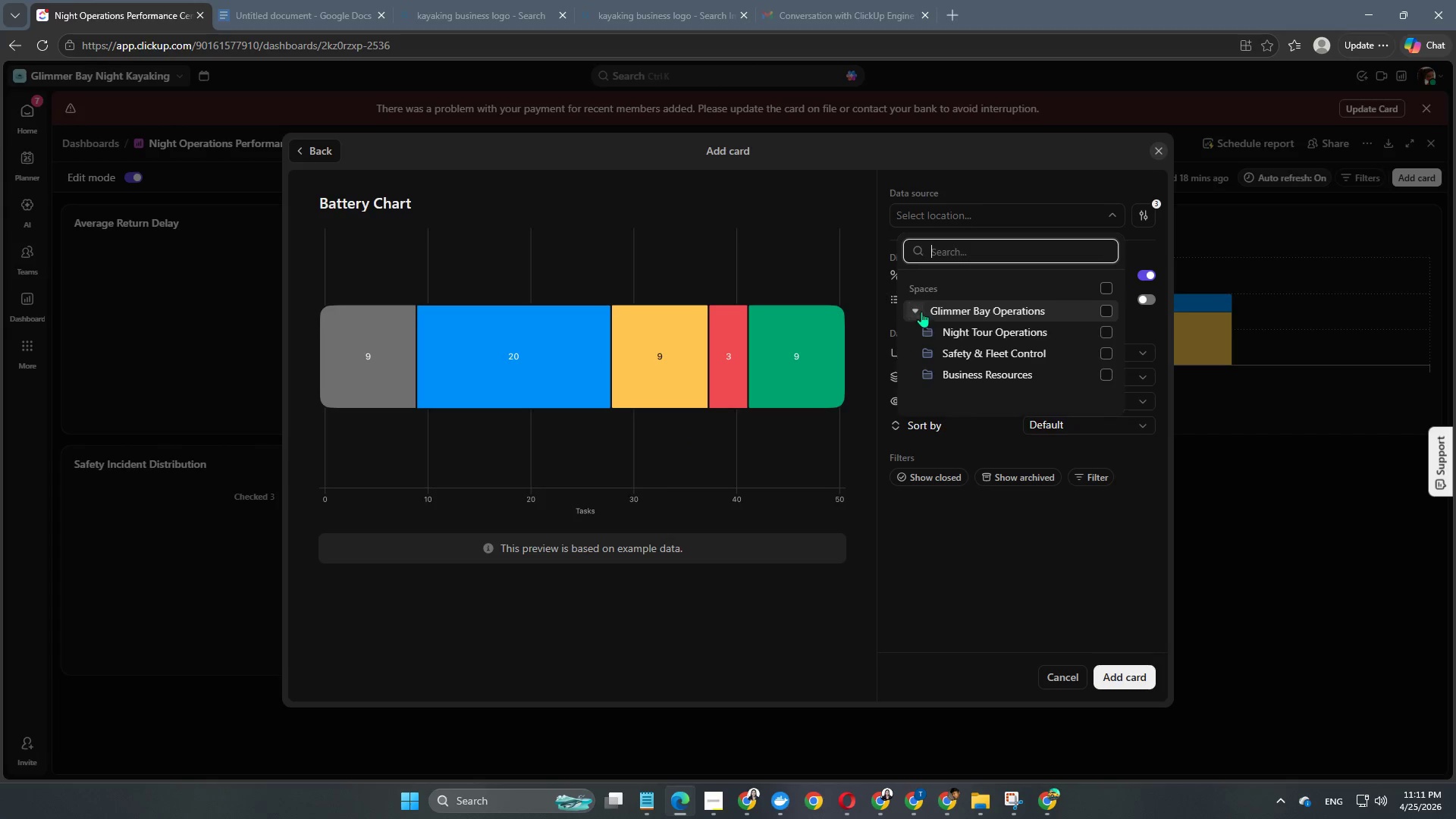 
left_click([933, 327])
 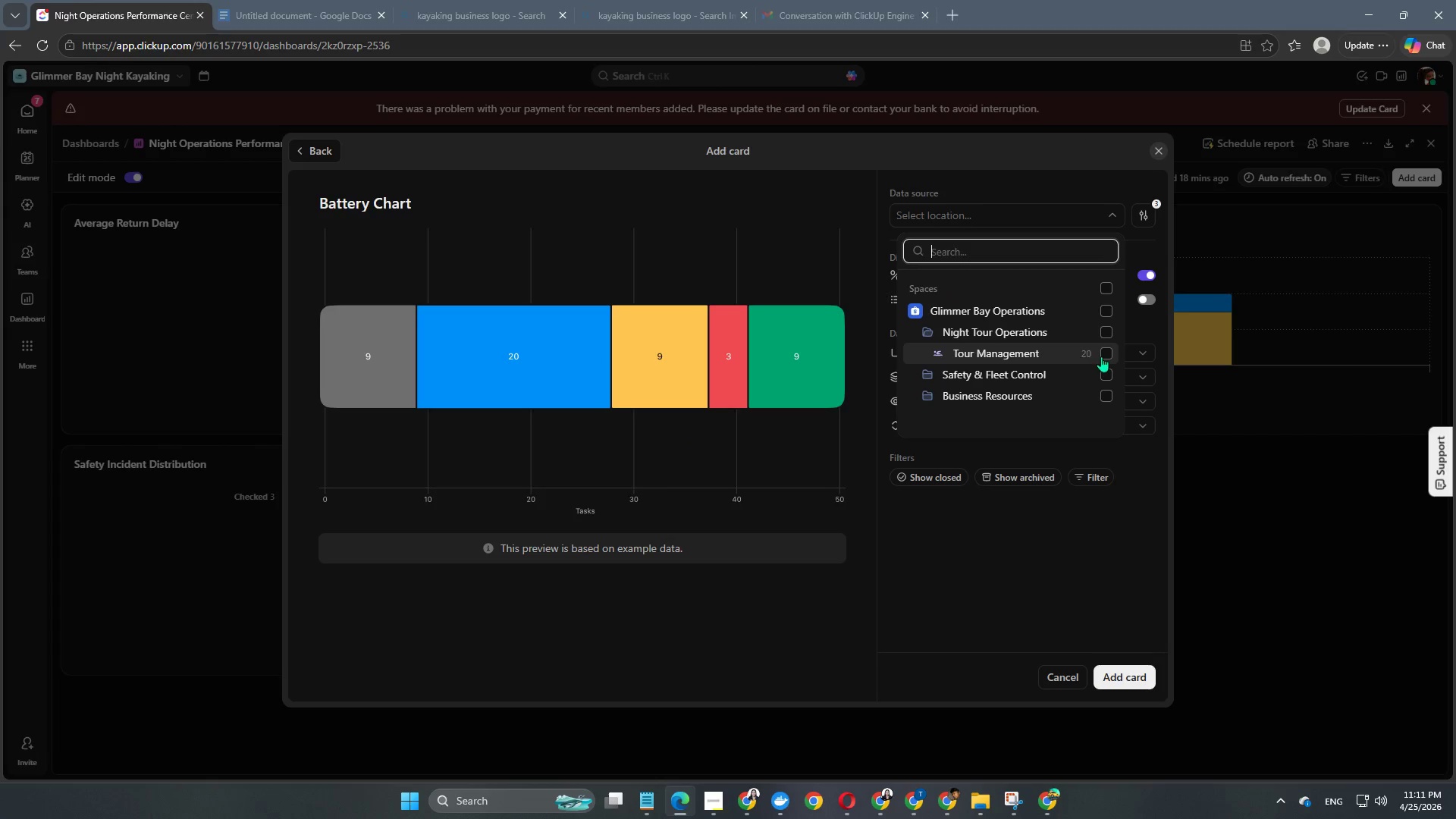 
left_click([1102, 356])
 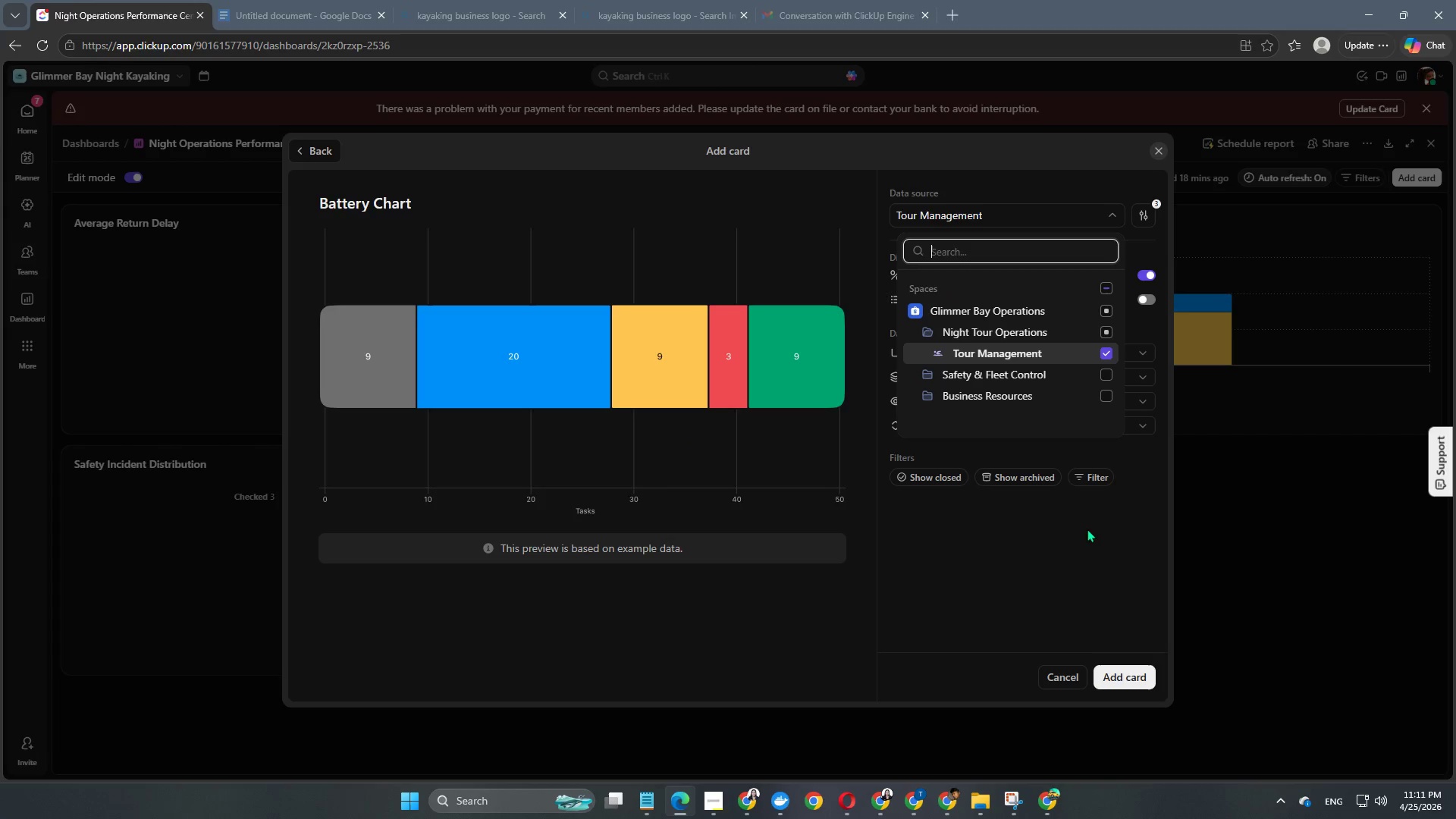 
left_click([1075, 564])
 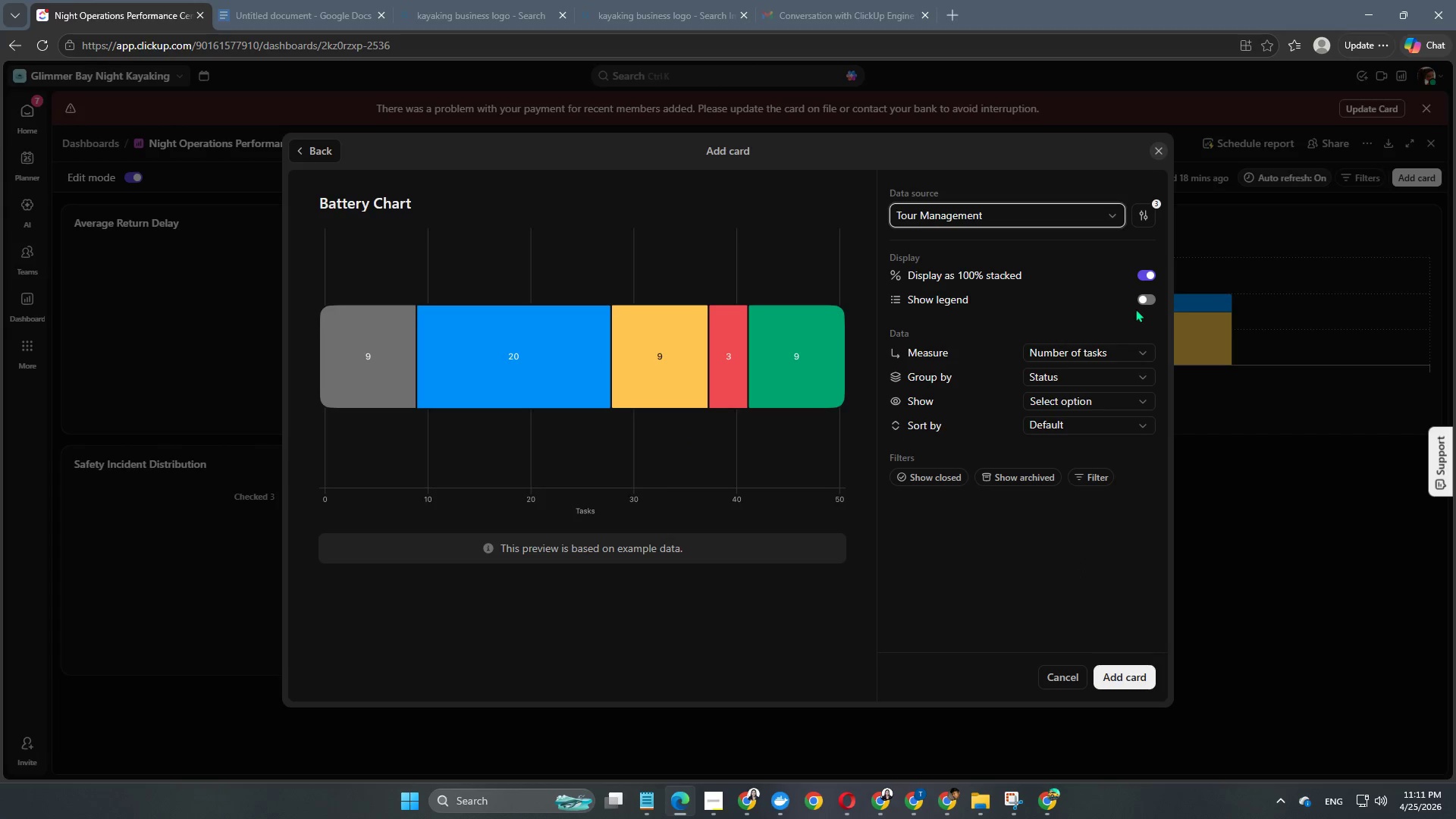 
left_click([1140, 299])
 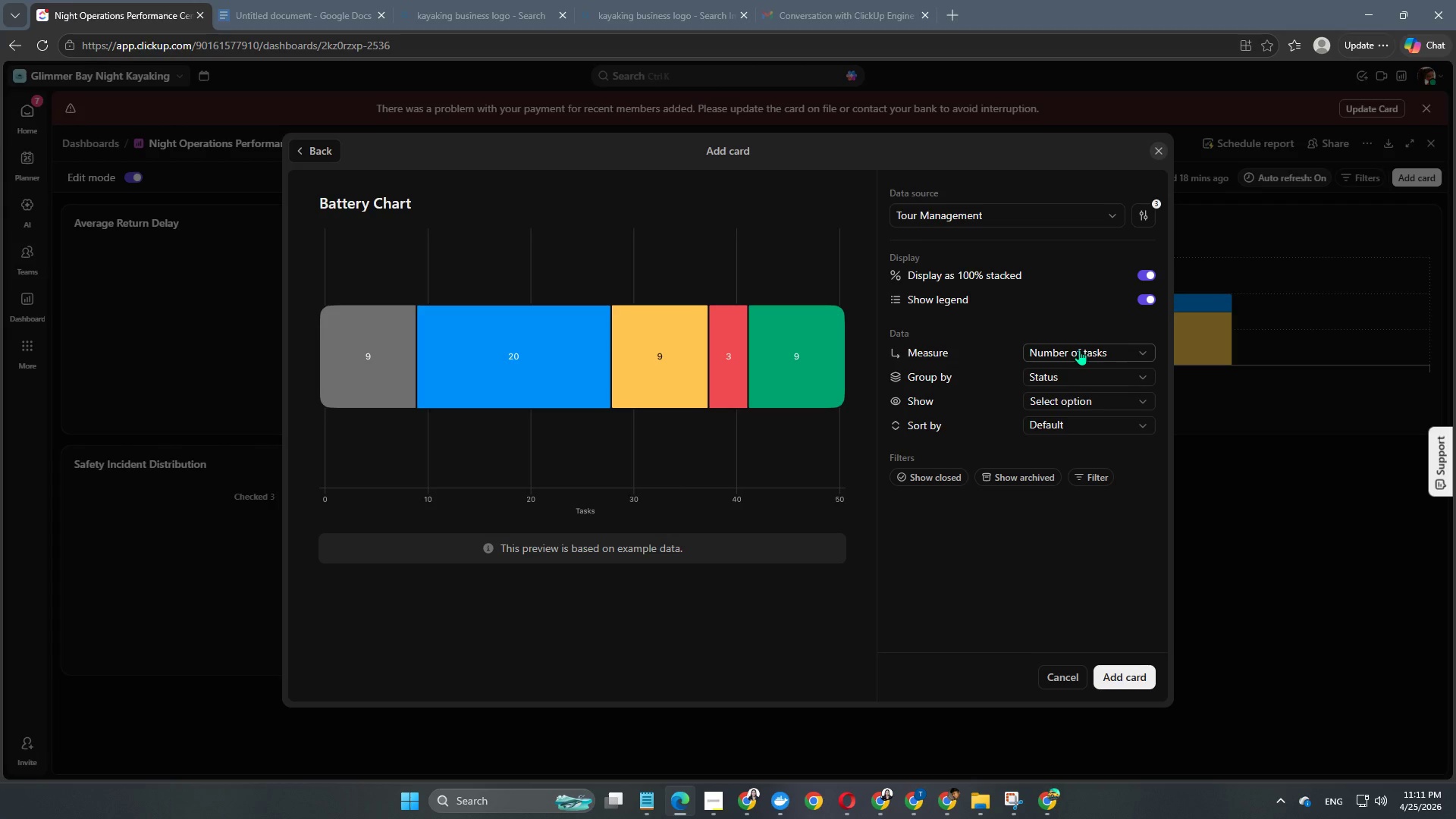 
left_click([1083, 380])
 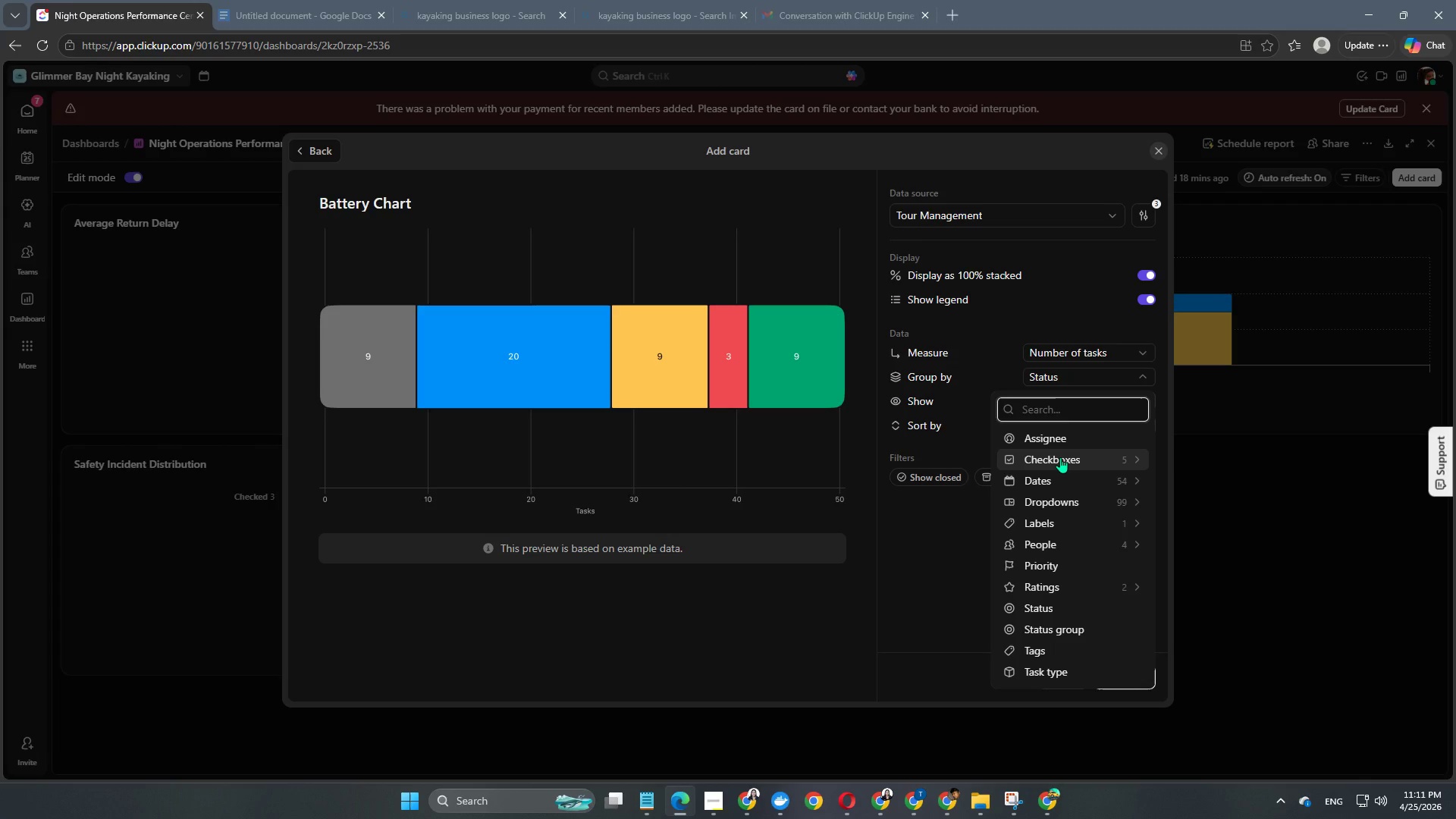 
left_click([1060, 457])
 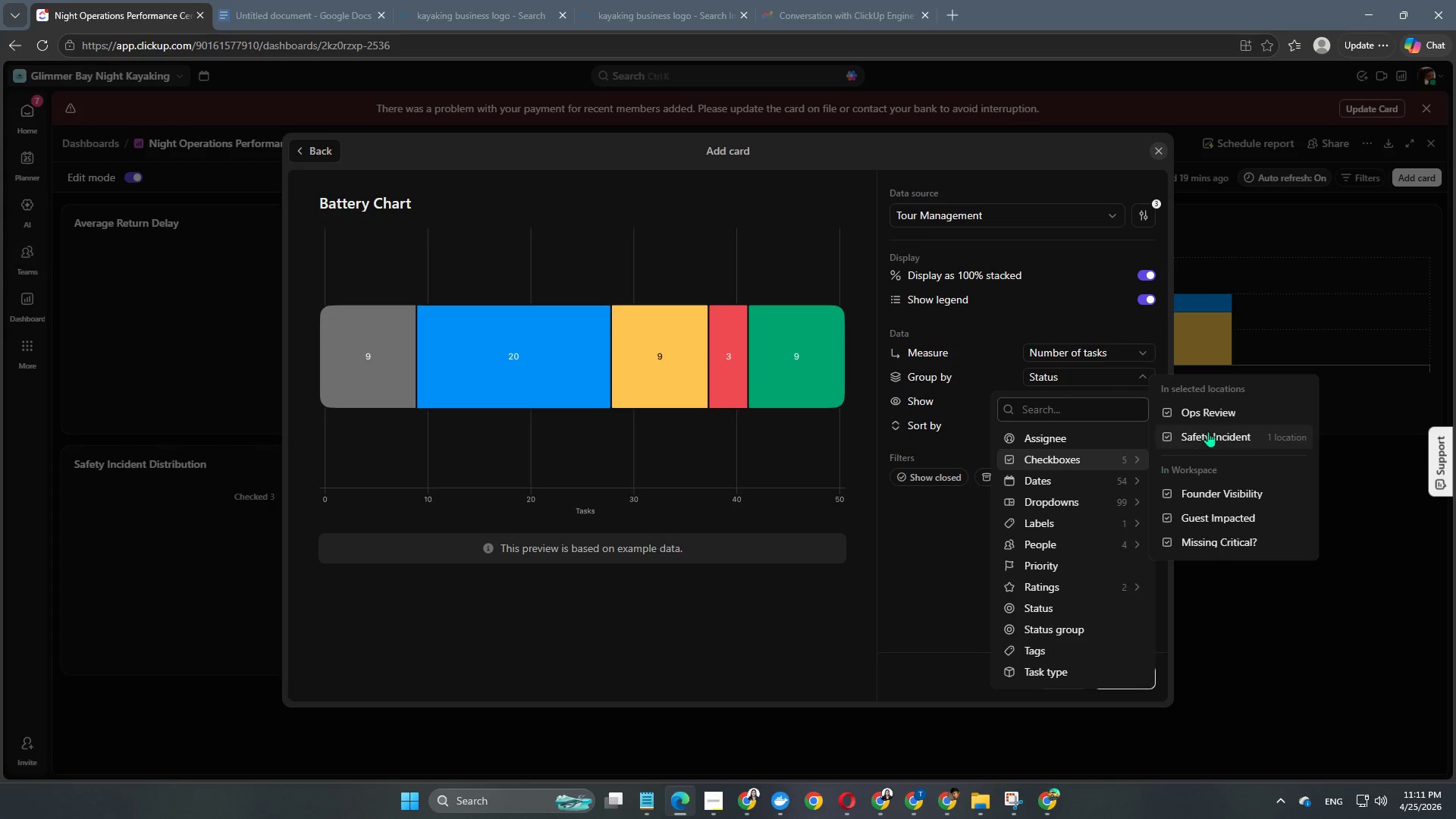 
left_click([1209, 431])
 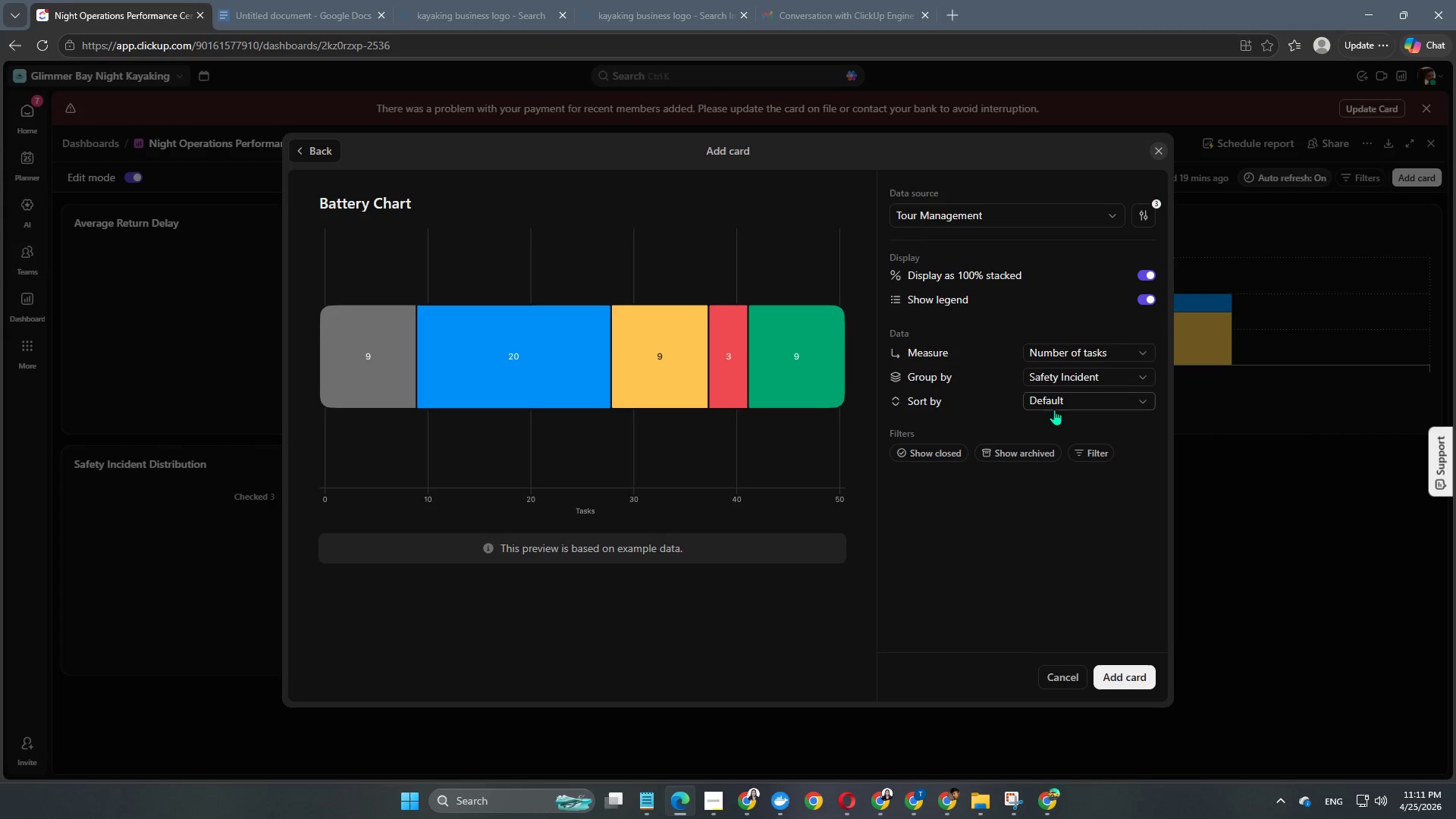 
left_click([1062, 401])
 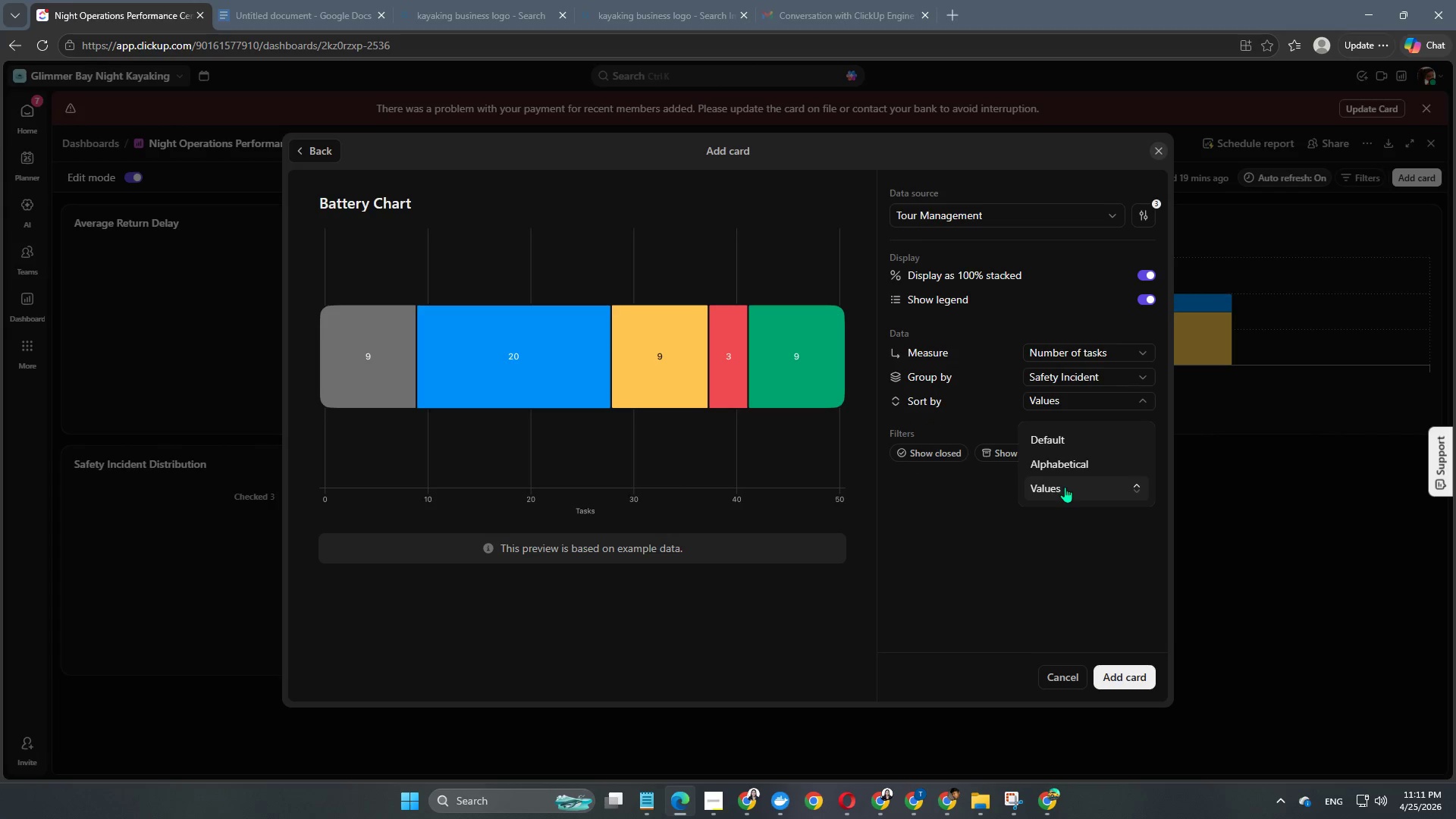 
left_click([1056, 573])
 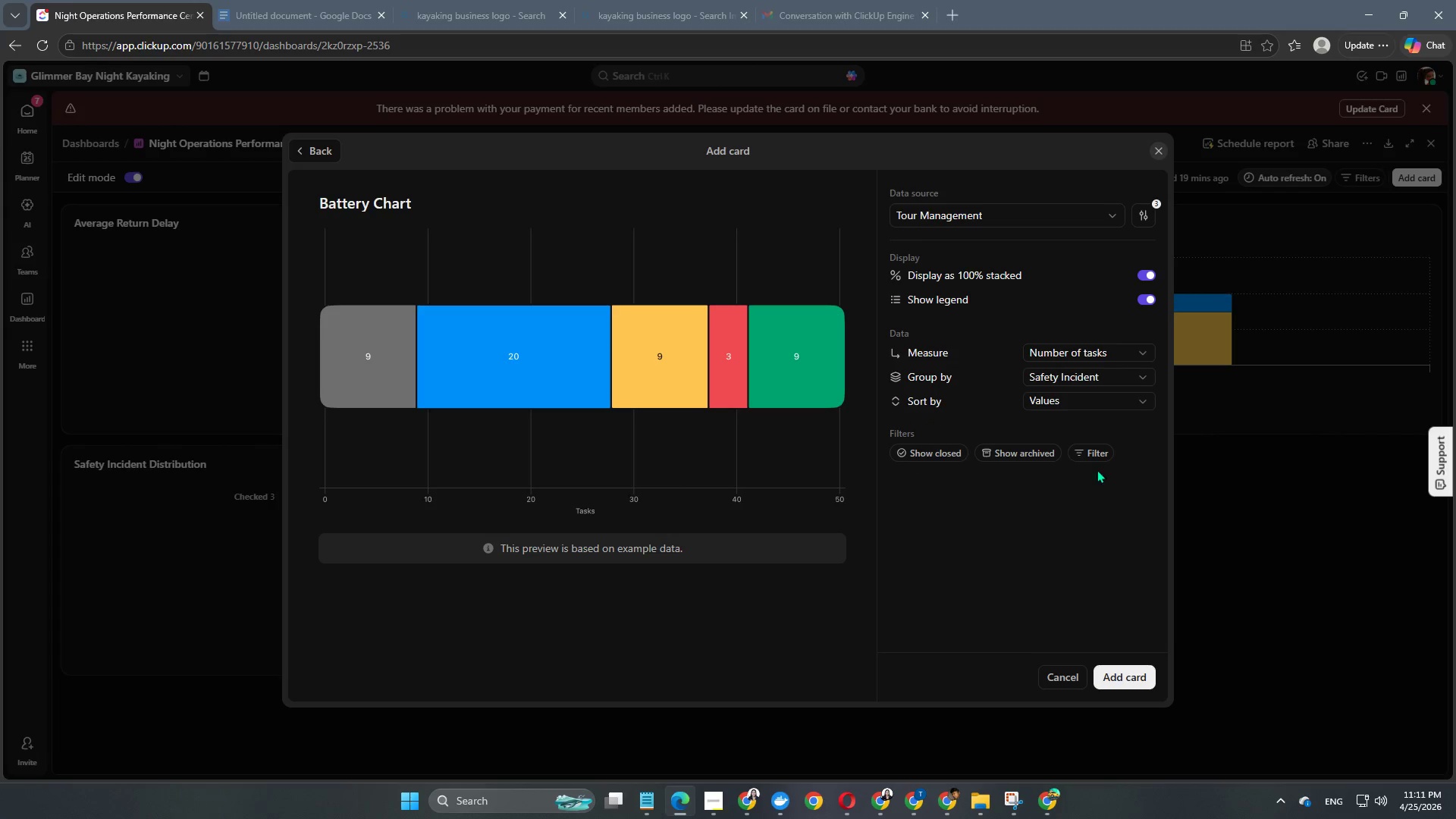 
left_click([1100, 450])
 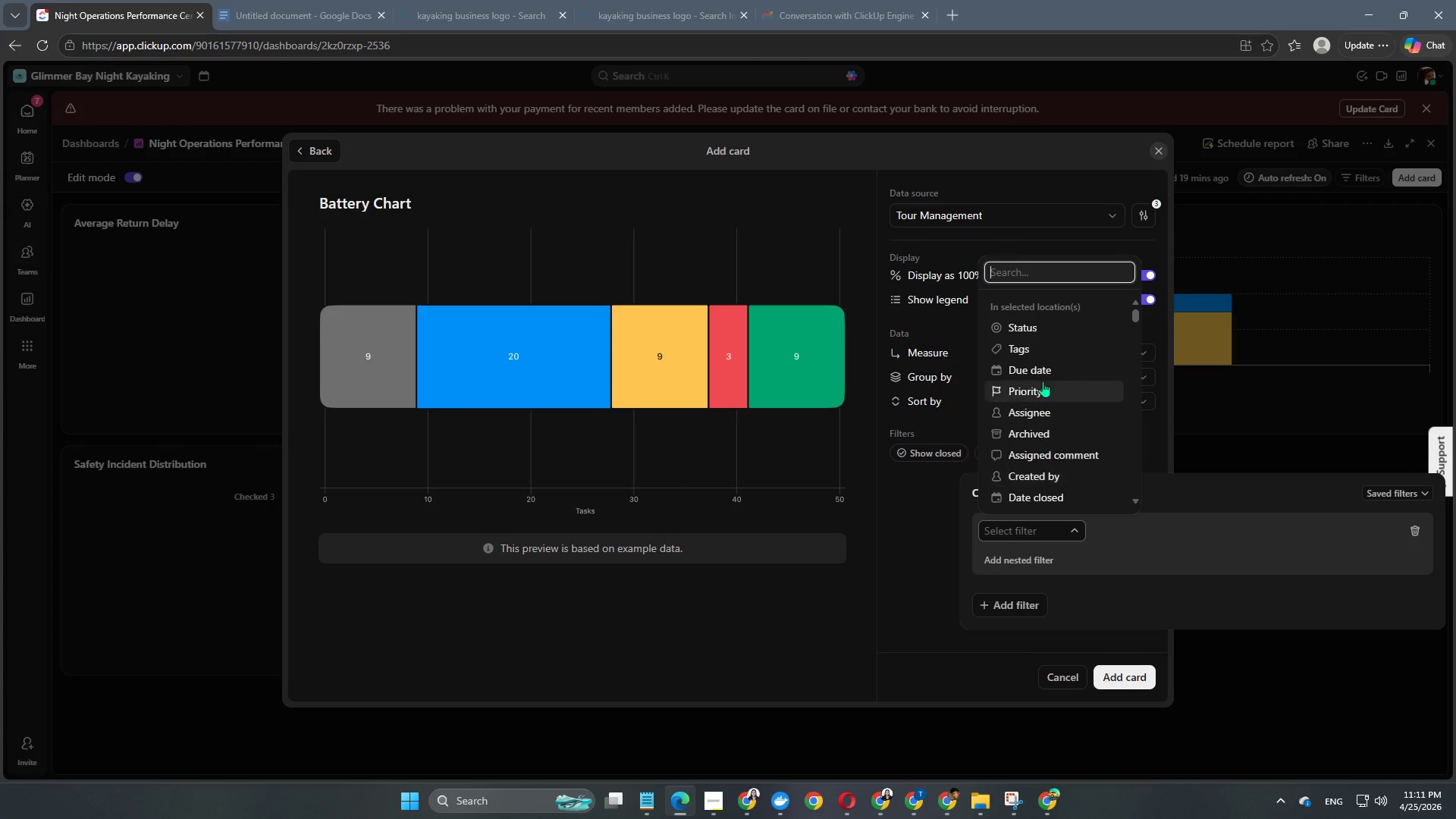 
left_click([1050, 326])
 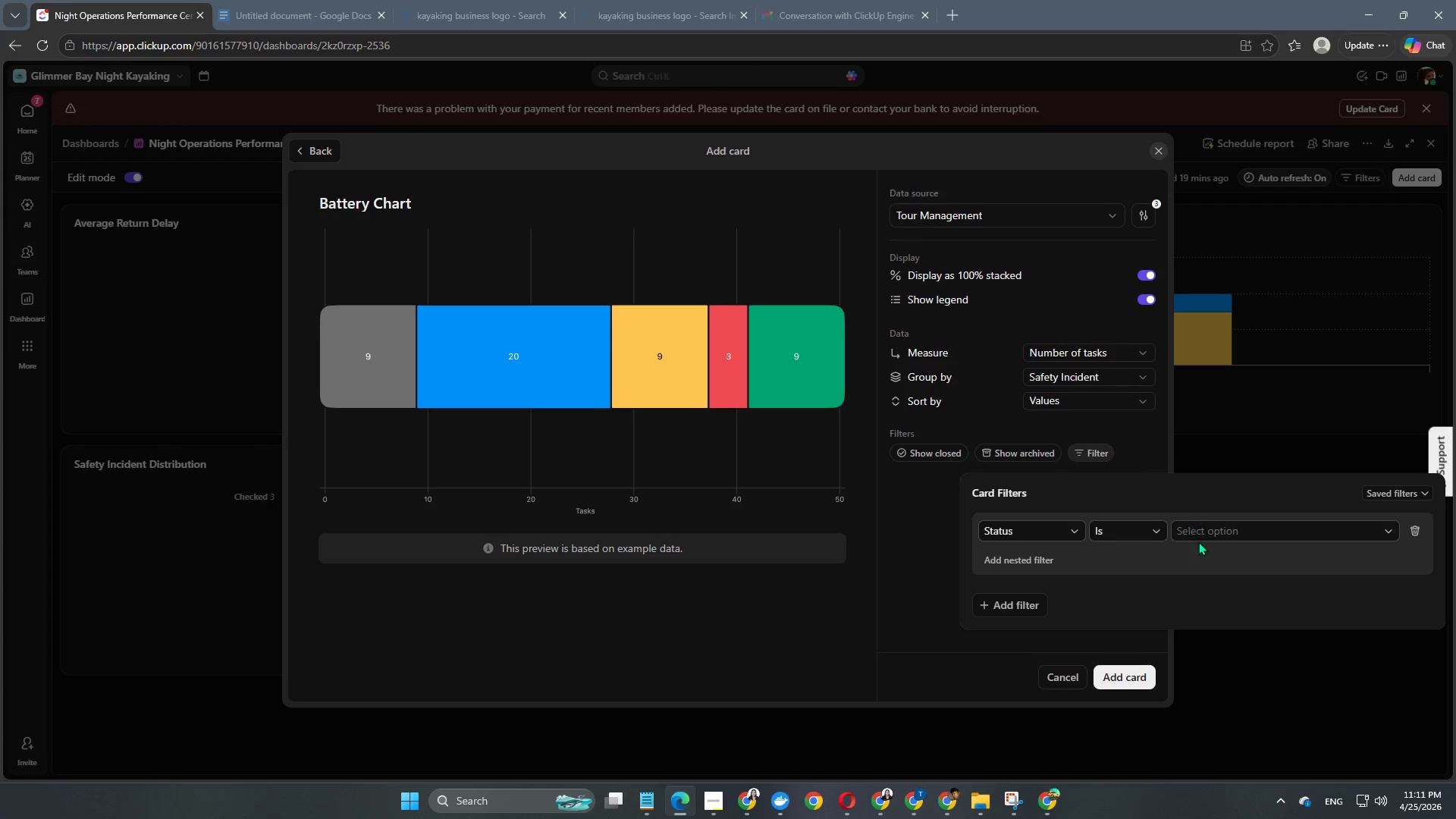 
left_click([1214, 531])
 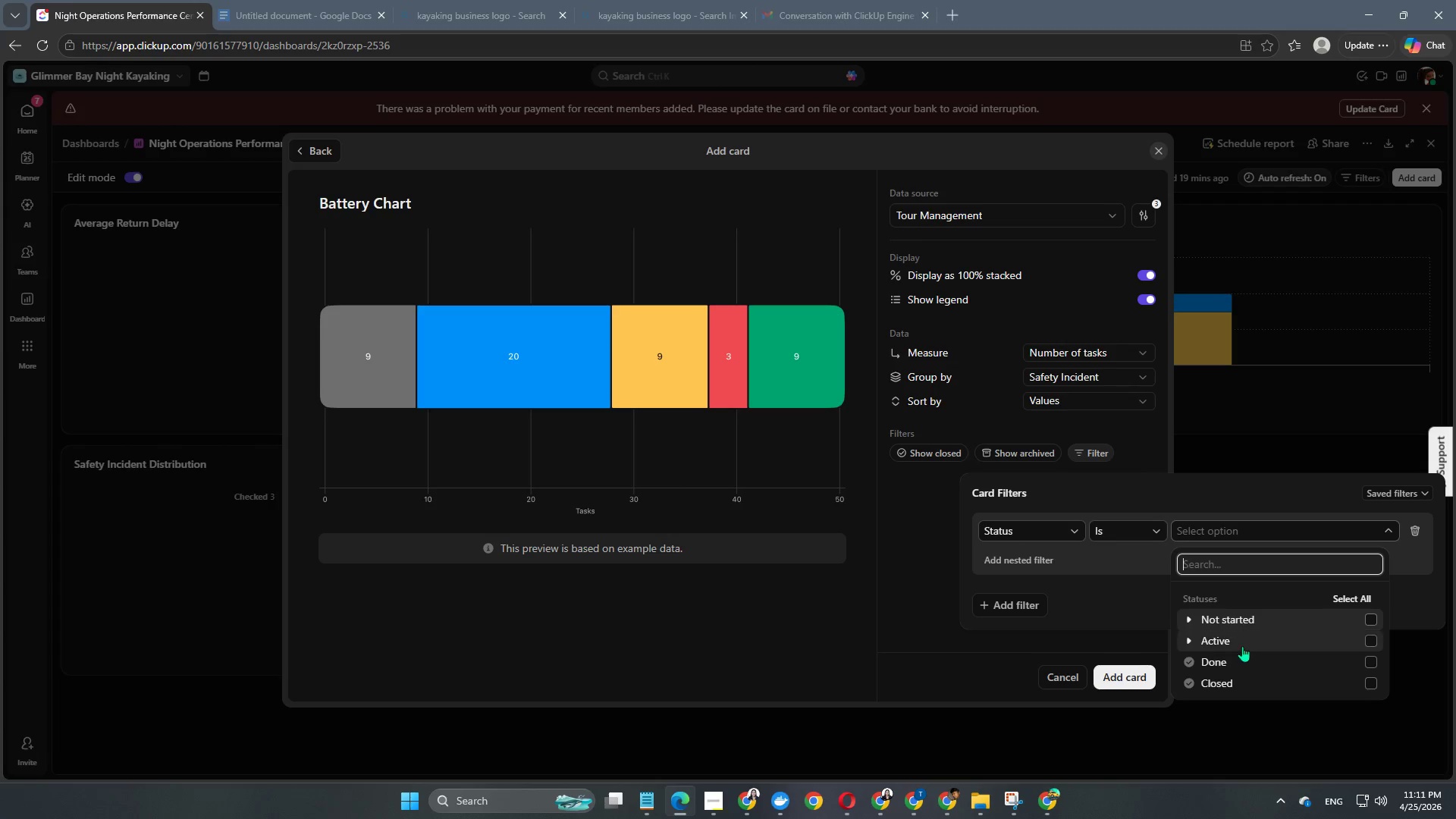 
left_click([1191, 664])
 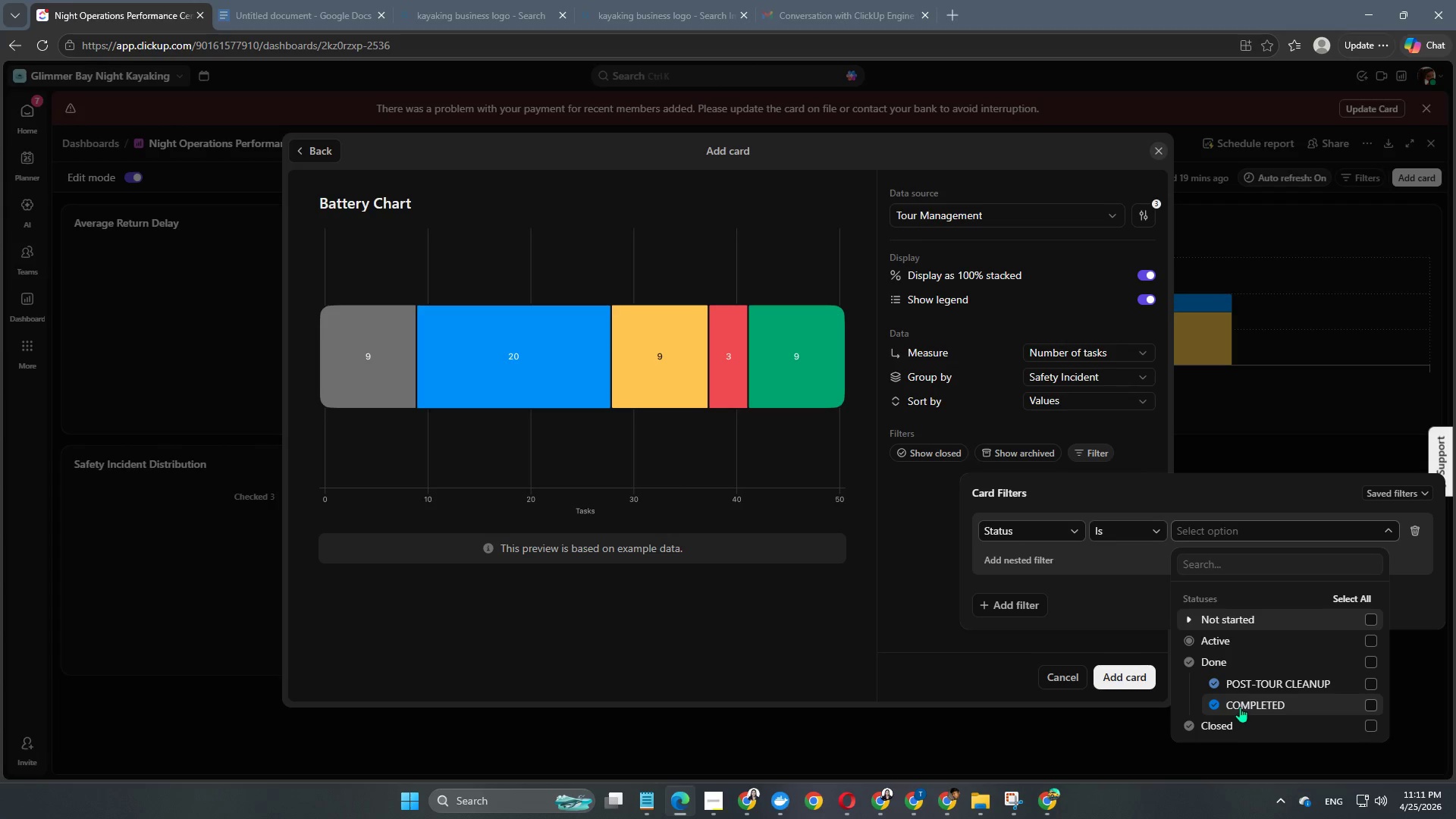 
left_click([1248, 705])
 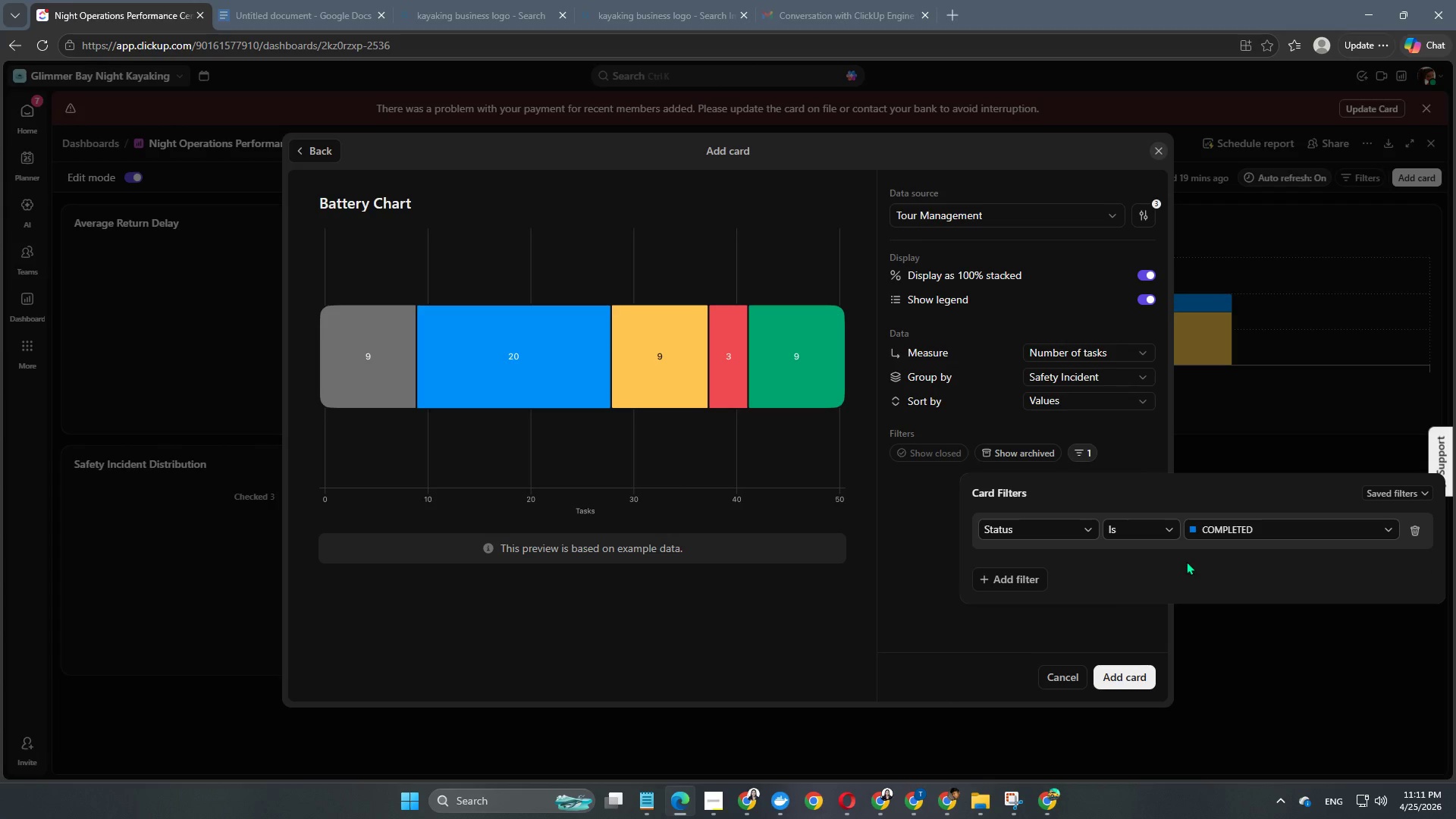 
left_click([1012, 635])
 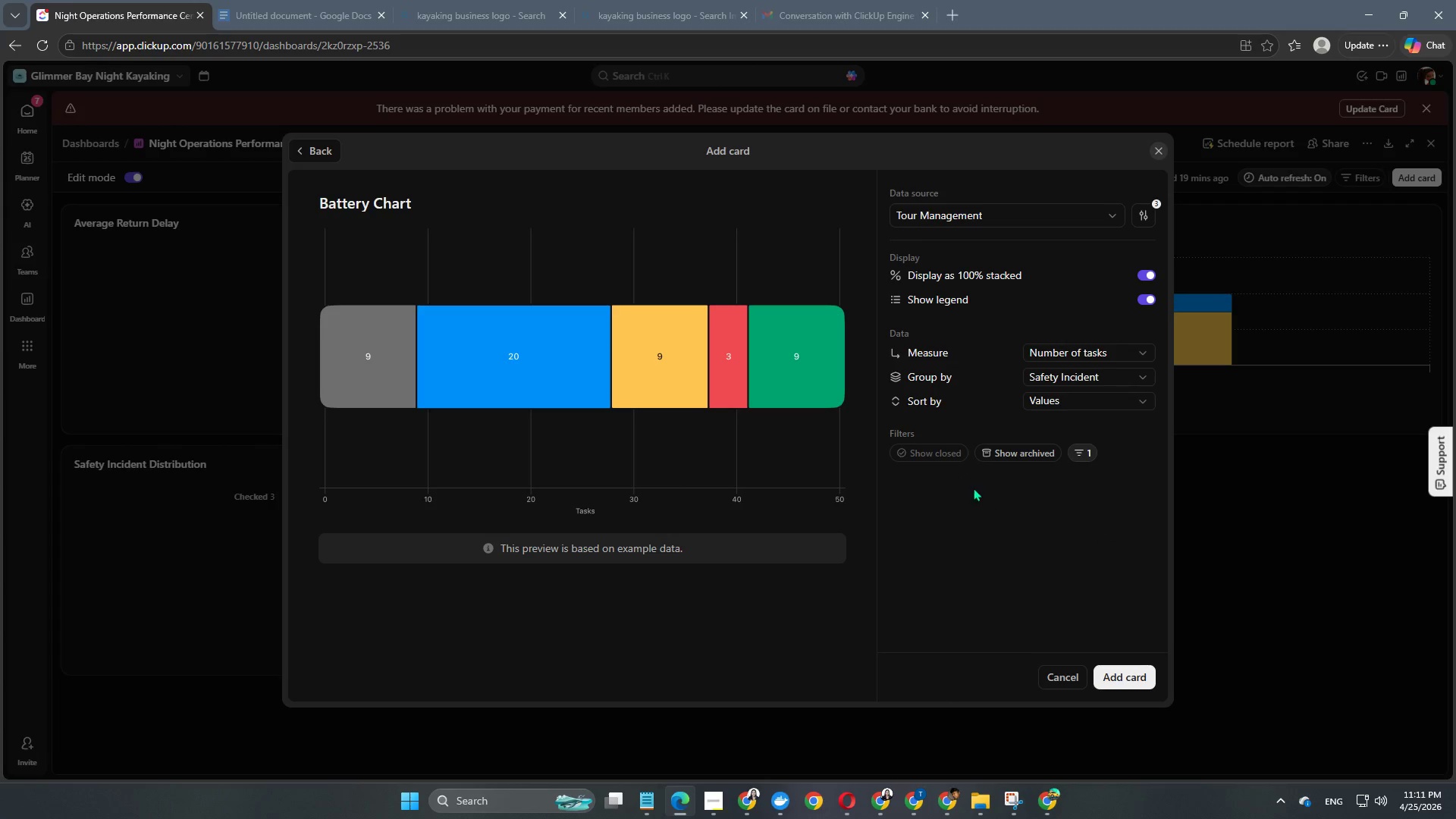 
scroll: coordinate [973, 488], scroll_direction: up, amount: 4.0
 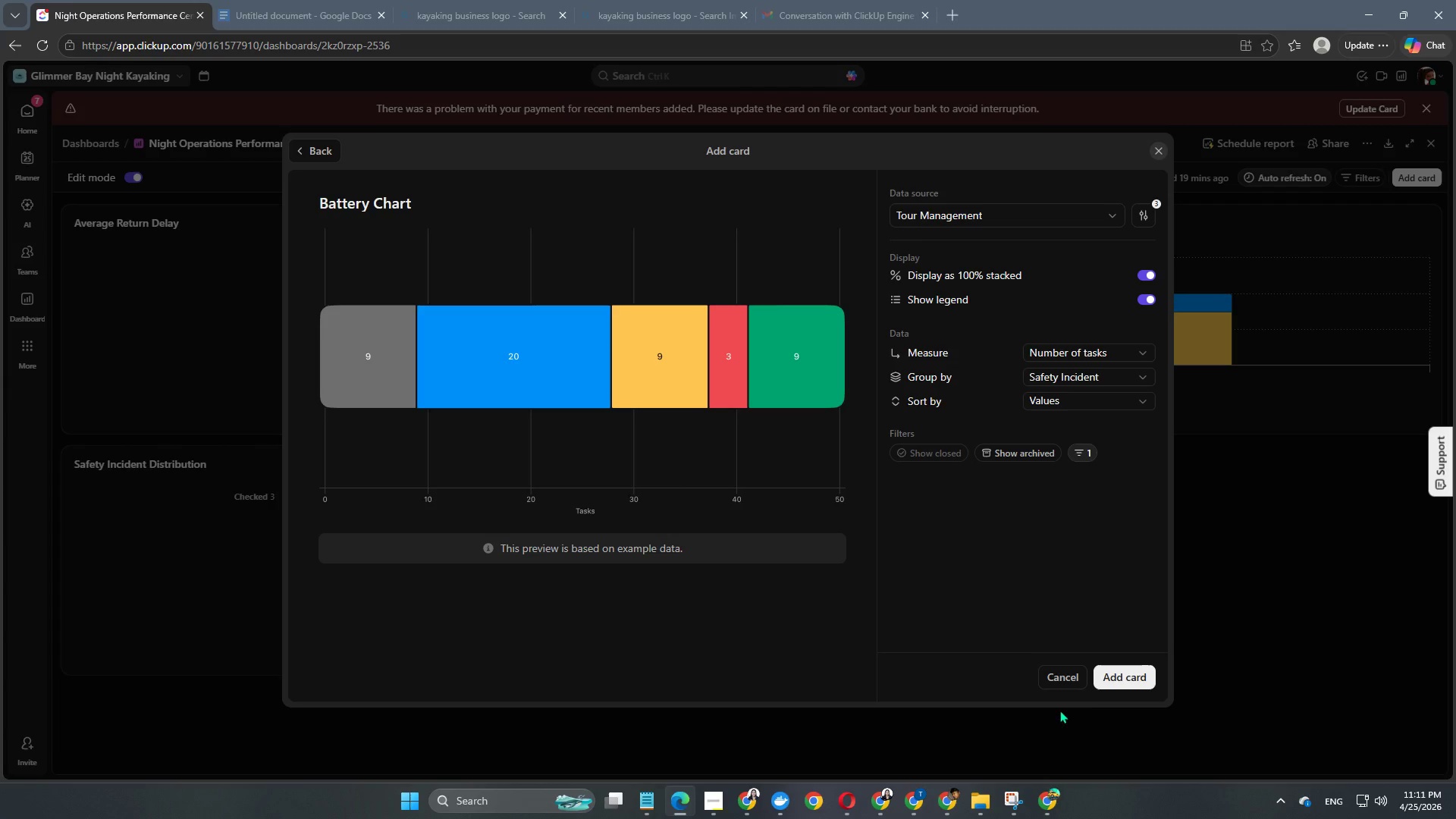 
left_click([1117, 684])
 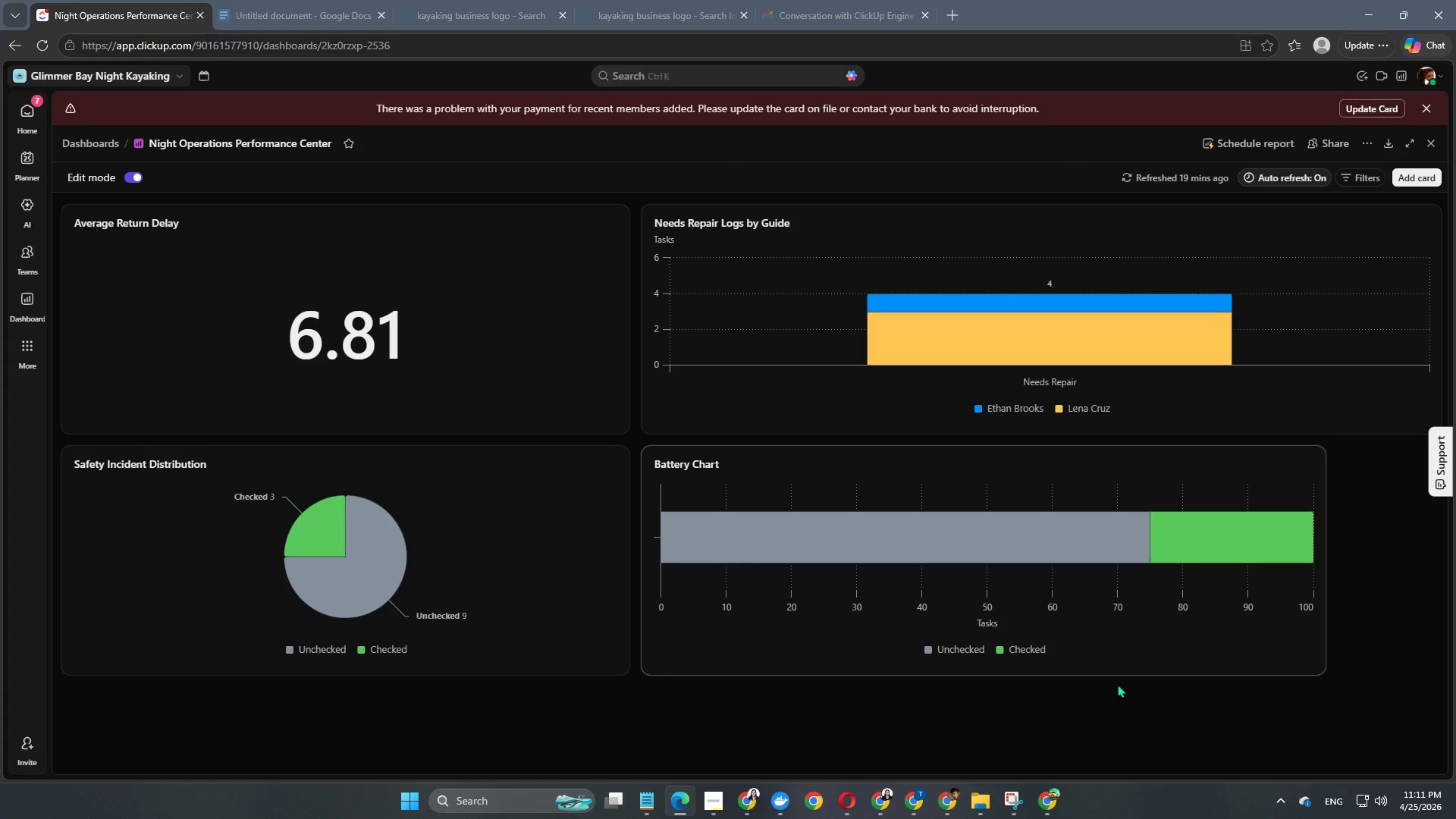 
scroll: coordinate [974, 619], scroll_direction: down, amount: 1.0
 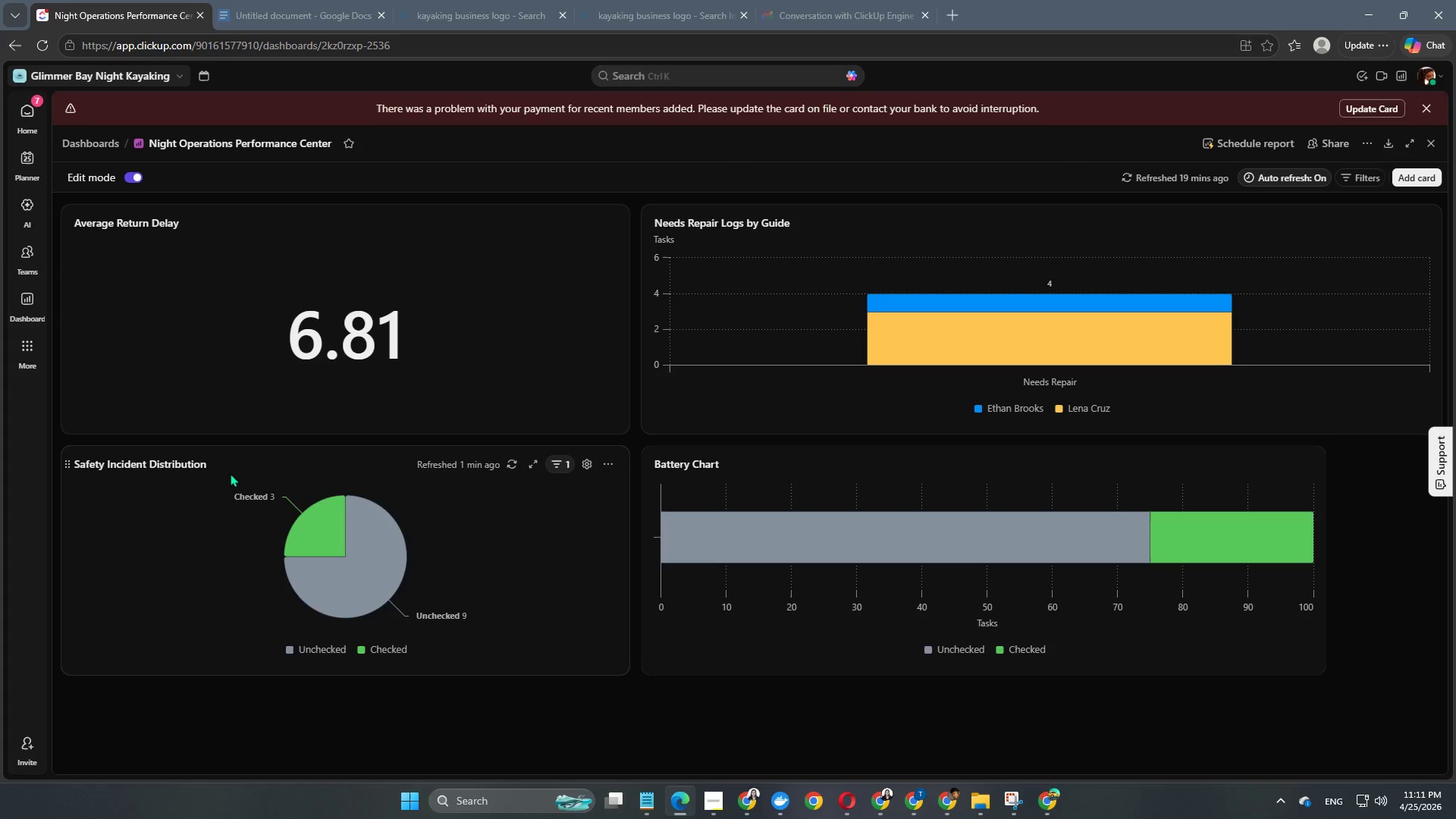 
left_click_drag(start_coordinate=[218, 460], to_coordinate=[101, 460])
 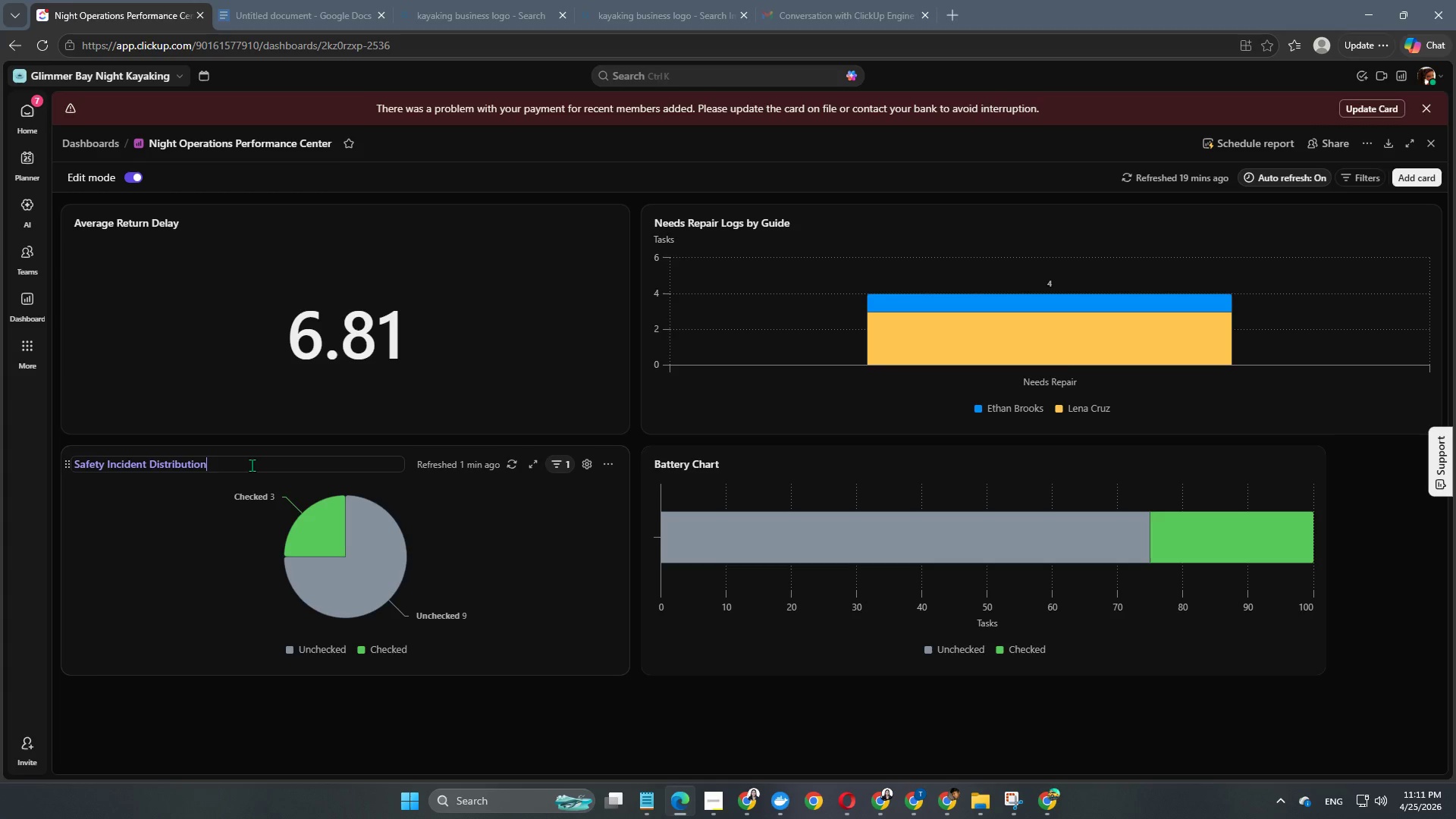 
key(Control+ControlLeft)
 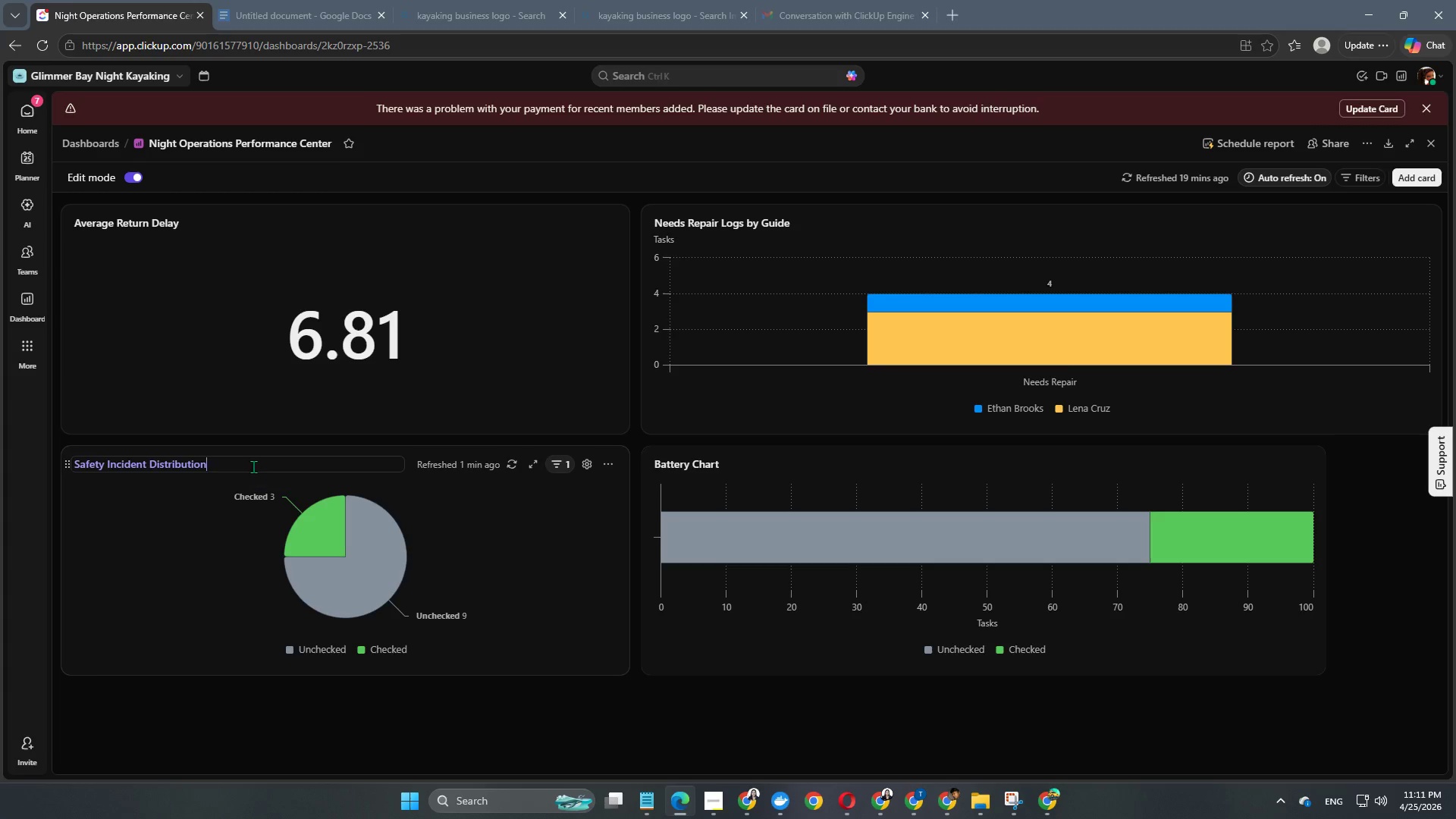 
key(Control+ControlLeft)
 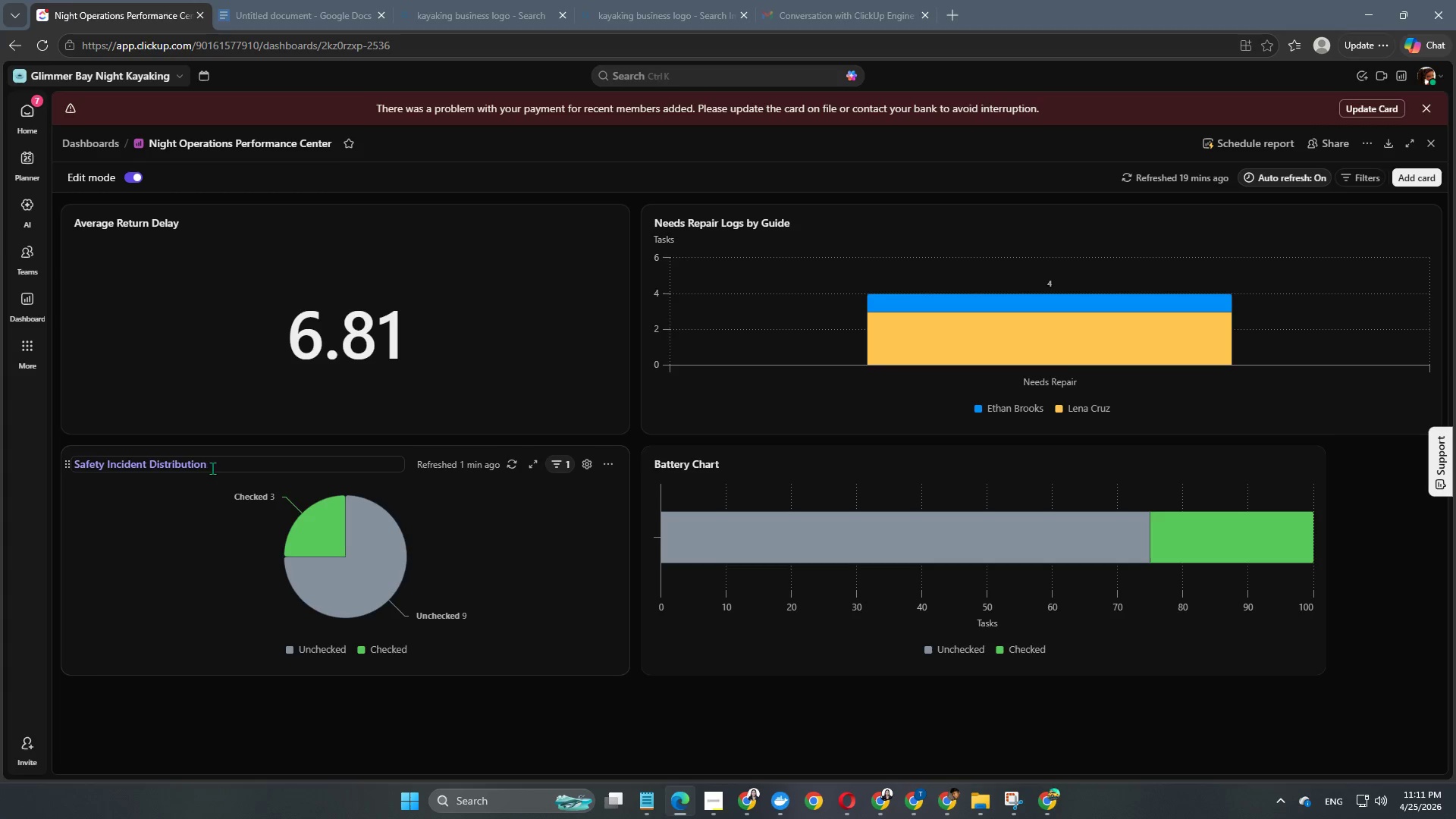 
left_click_drag(start_coordinate=[212, 468], to_coordinate=[74, 456])
 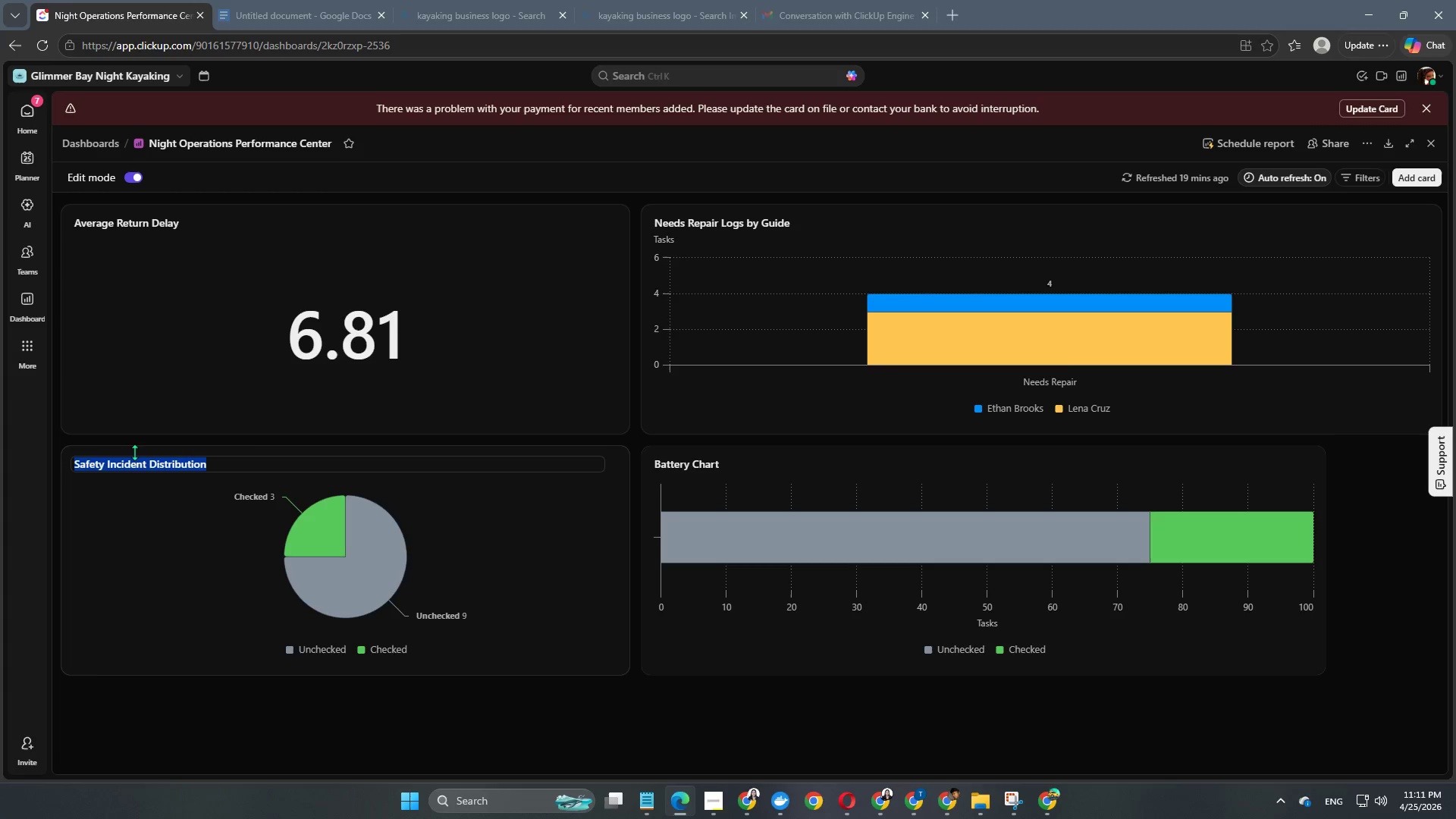 
key(Control+C)
 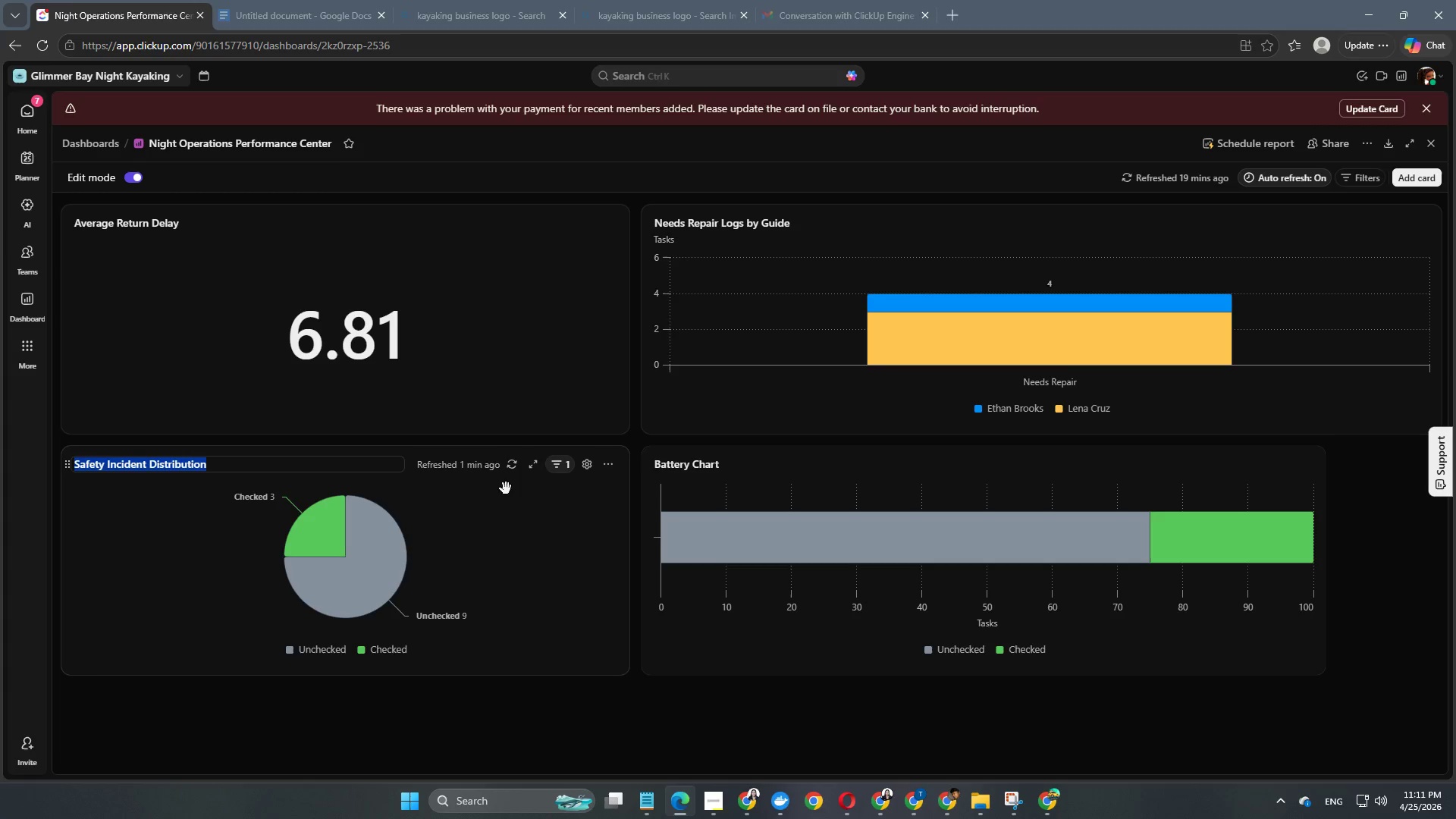 
key(Control+ControlLeft)
 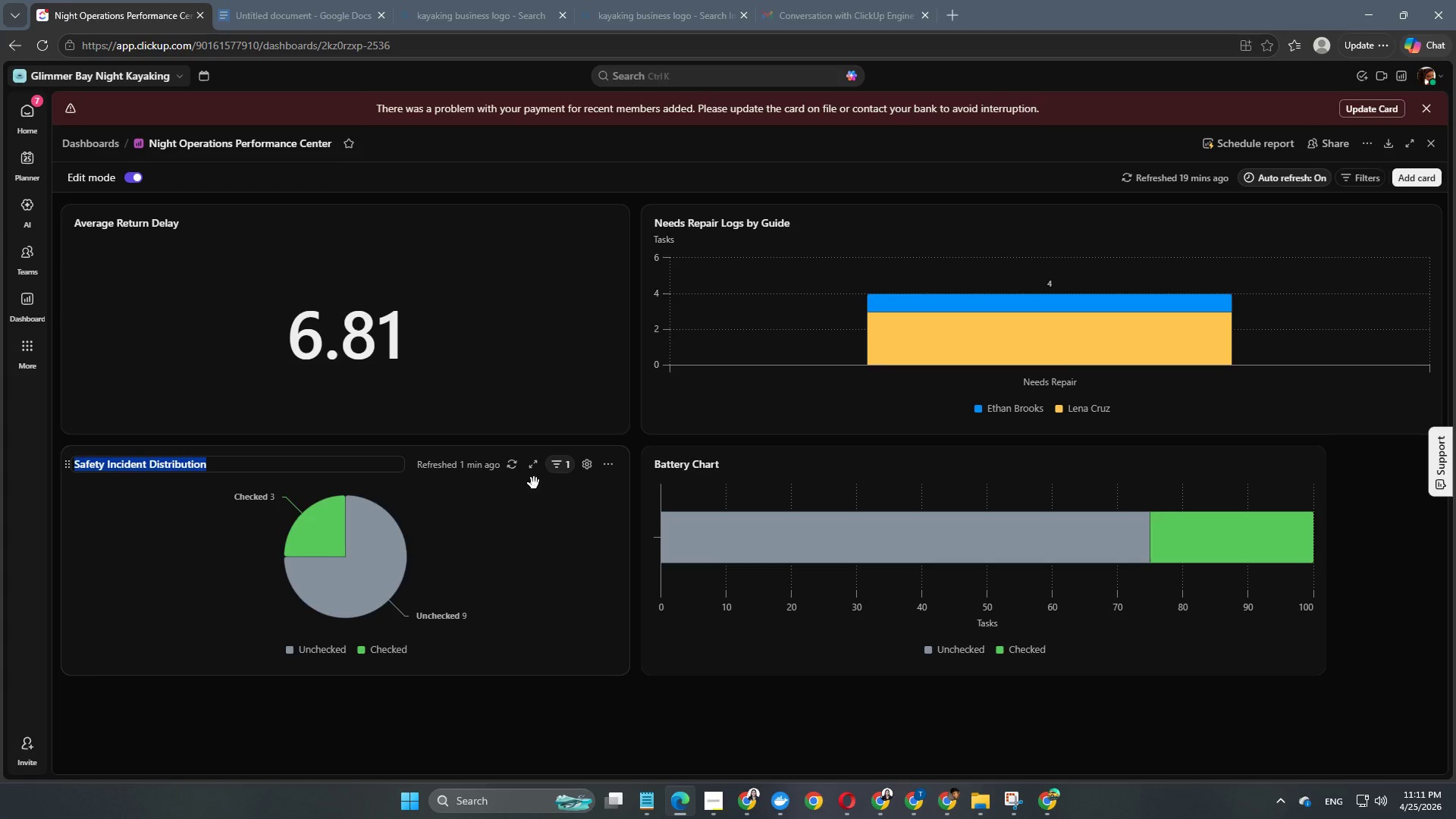 
key(Control+C)
 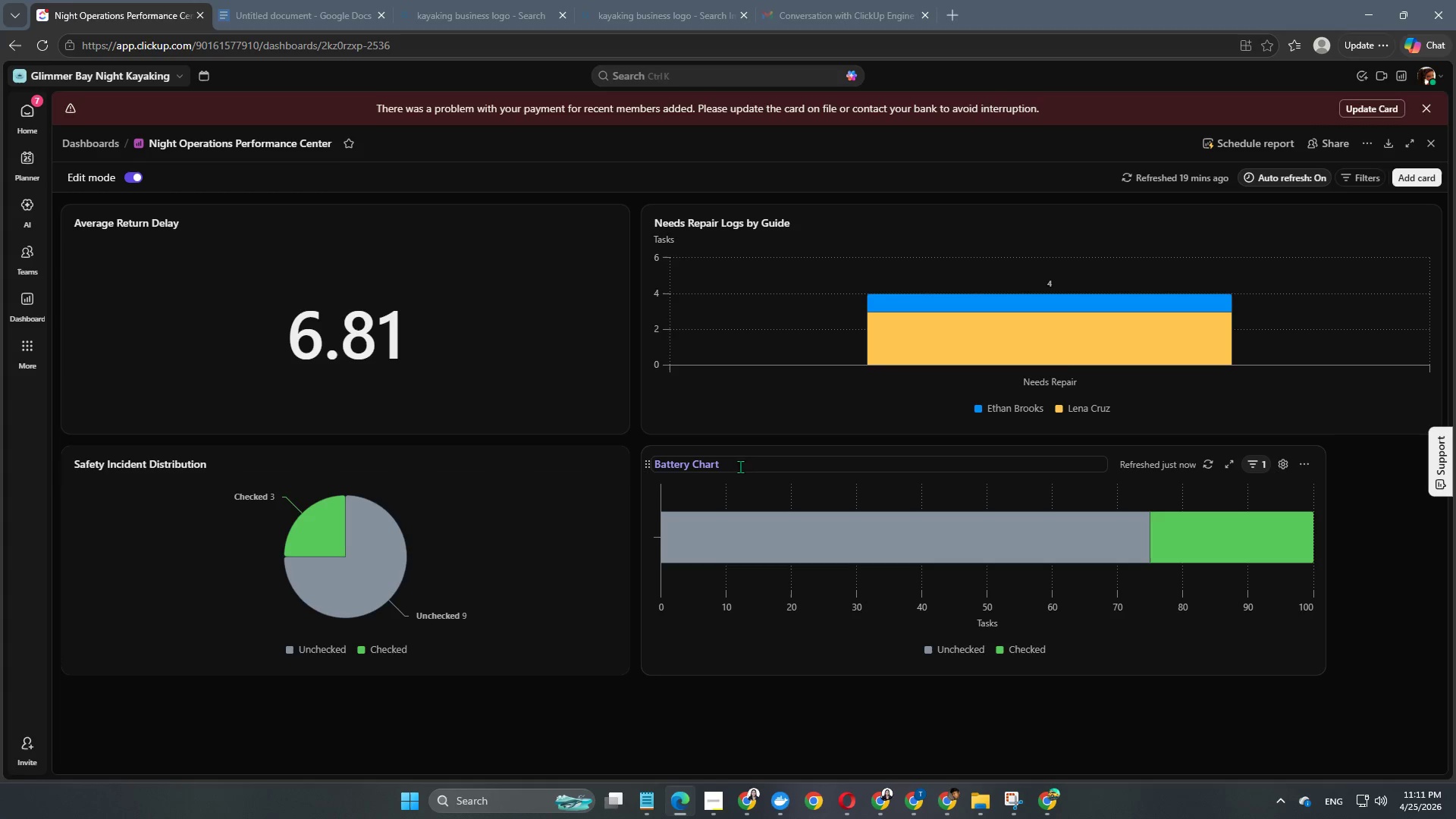 
double_click([748, 465])
 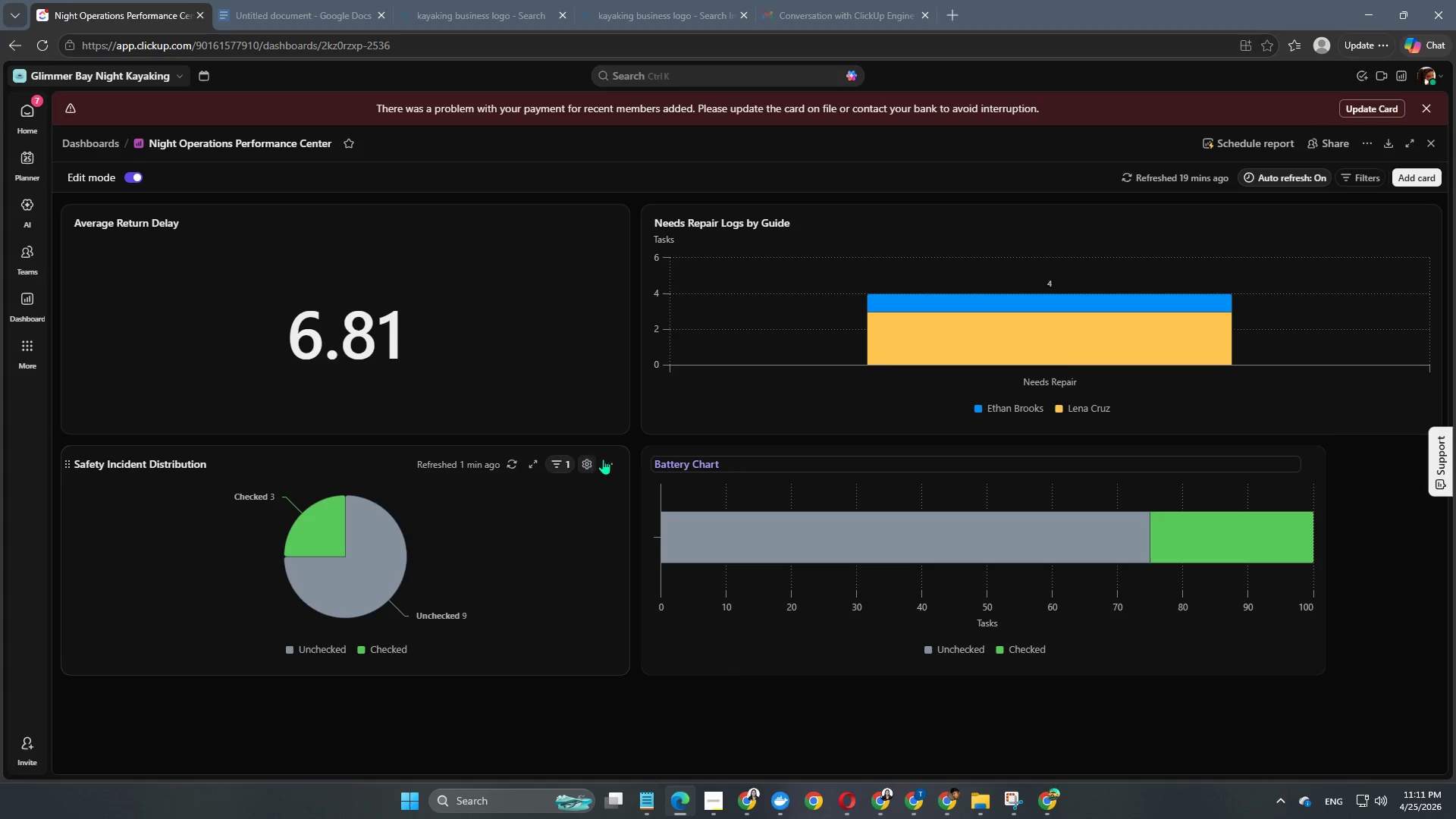 
left_click([610, 461])
 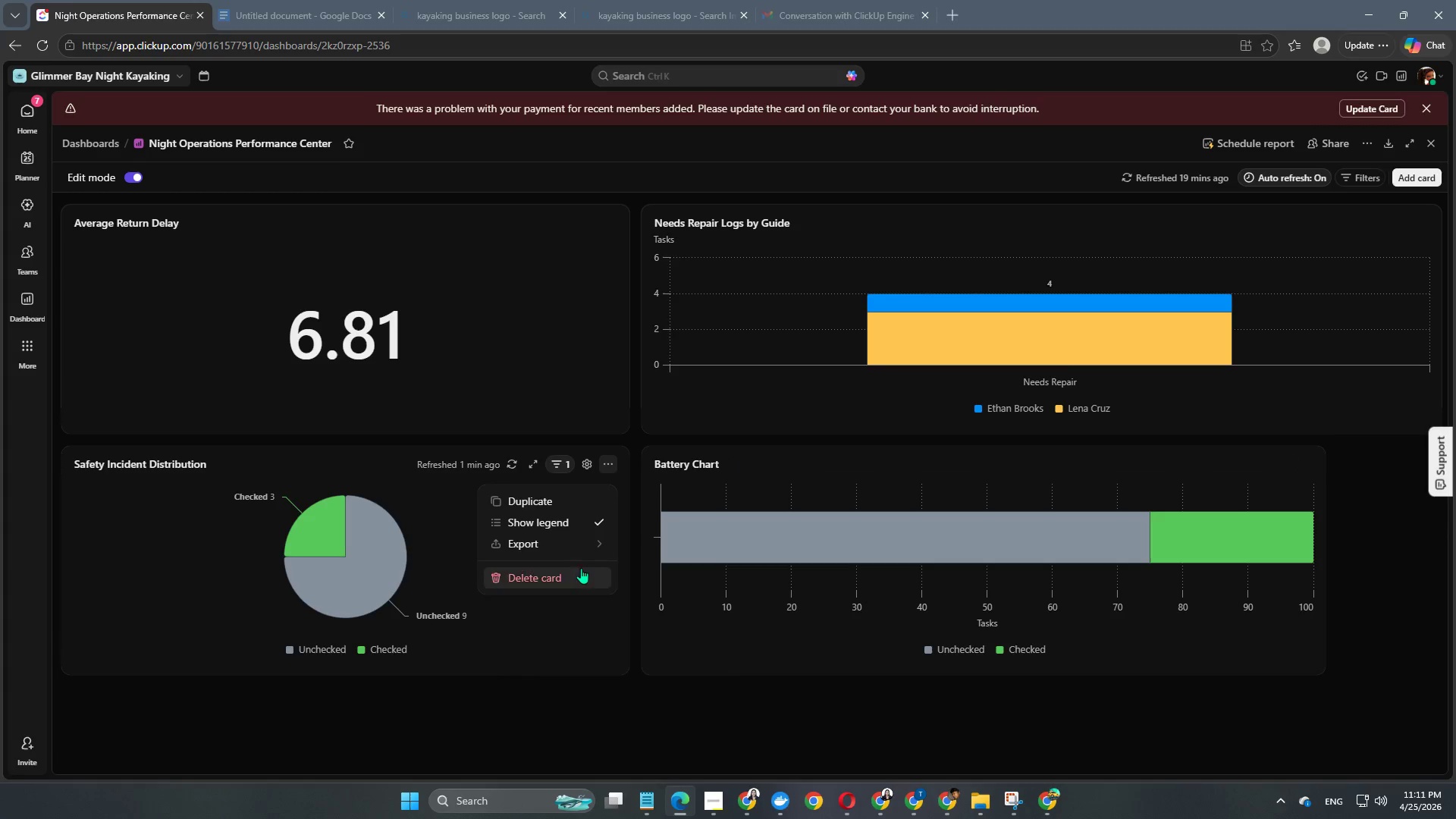 
left_click([574, 572])
 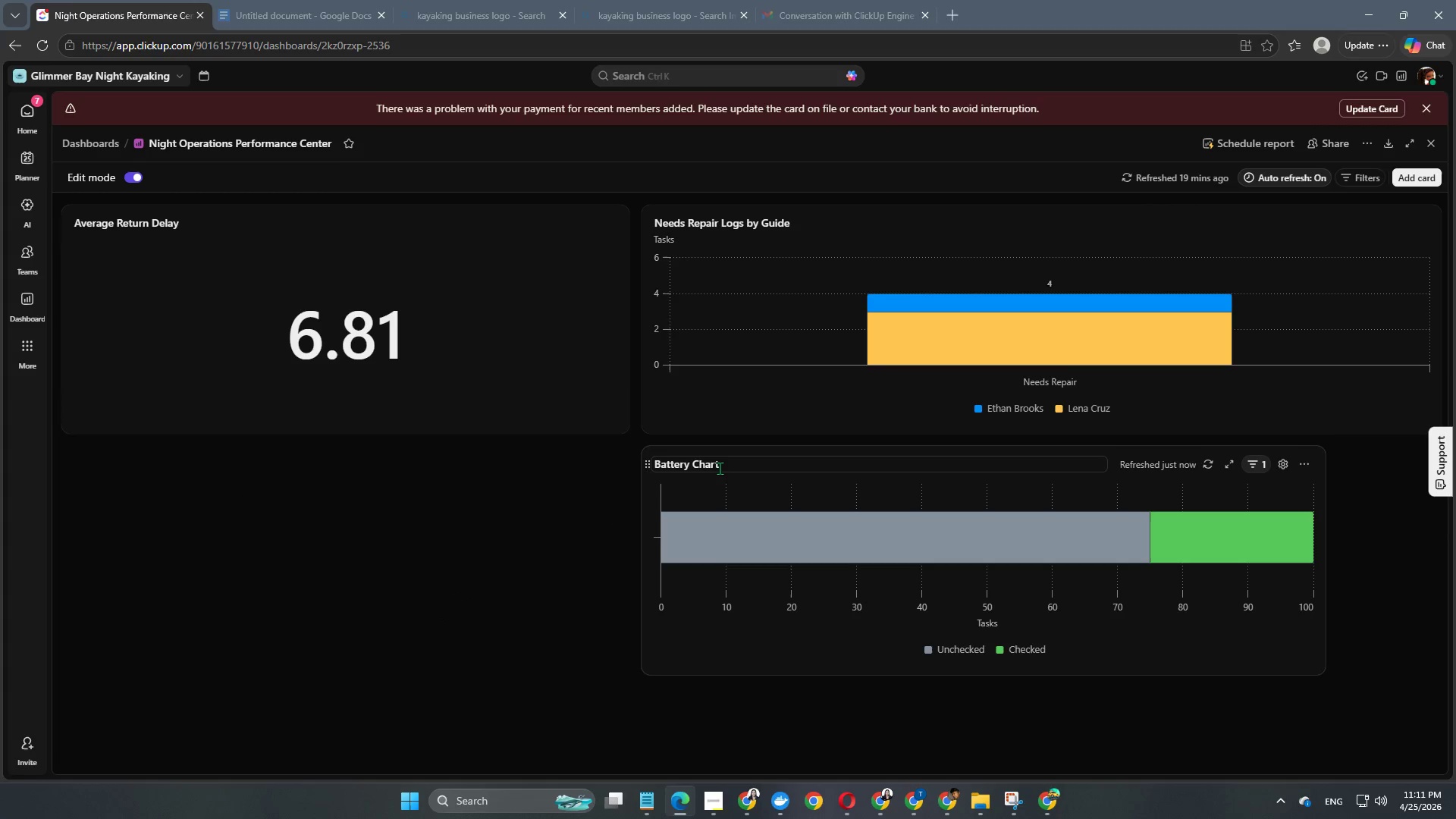 
double_click([742, 464])
 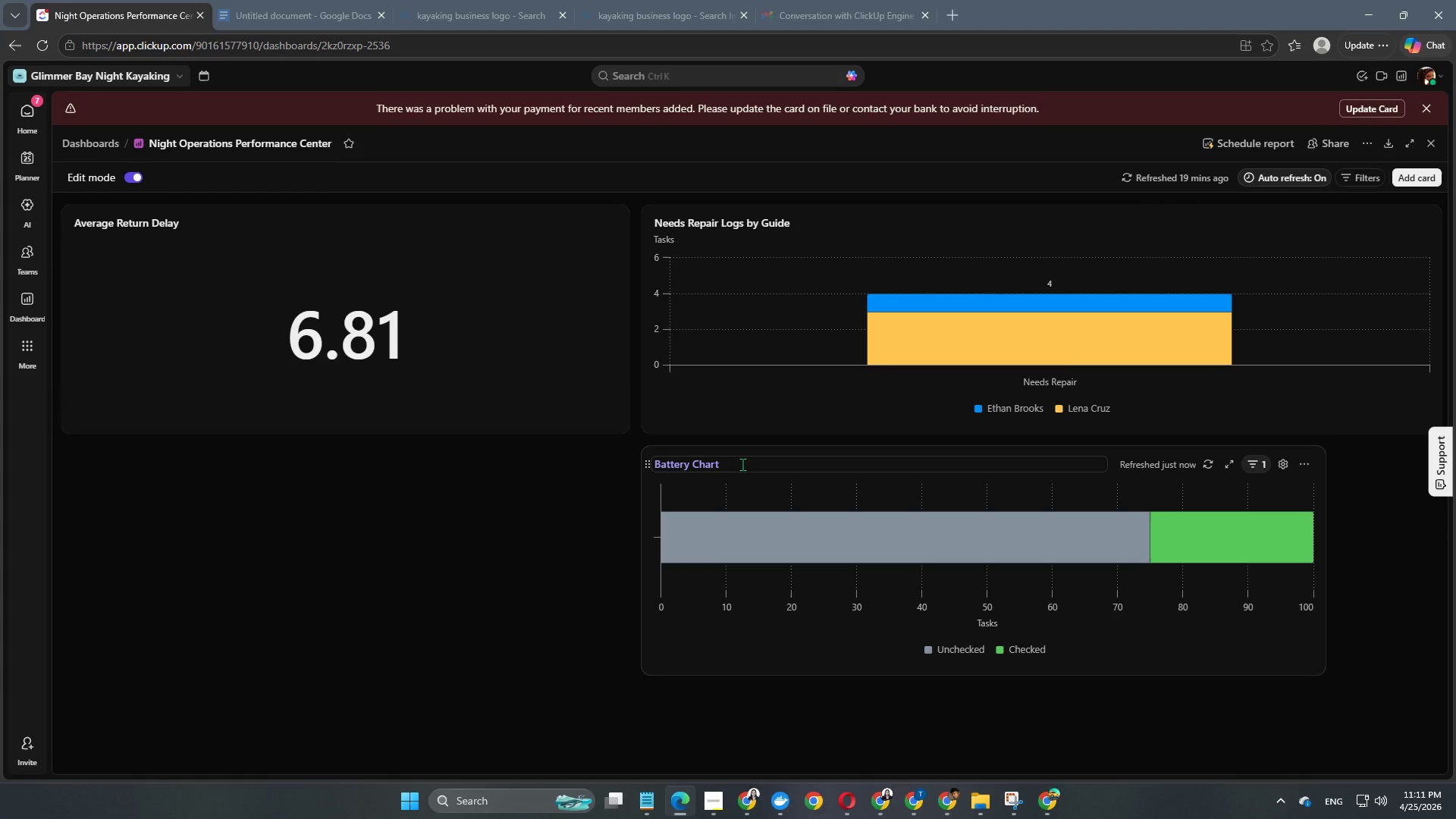 
left_click_drag(start_coordinate=[742, 464], to_coordinate=[583, 459])
 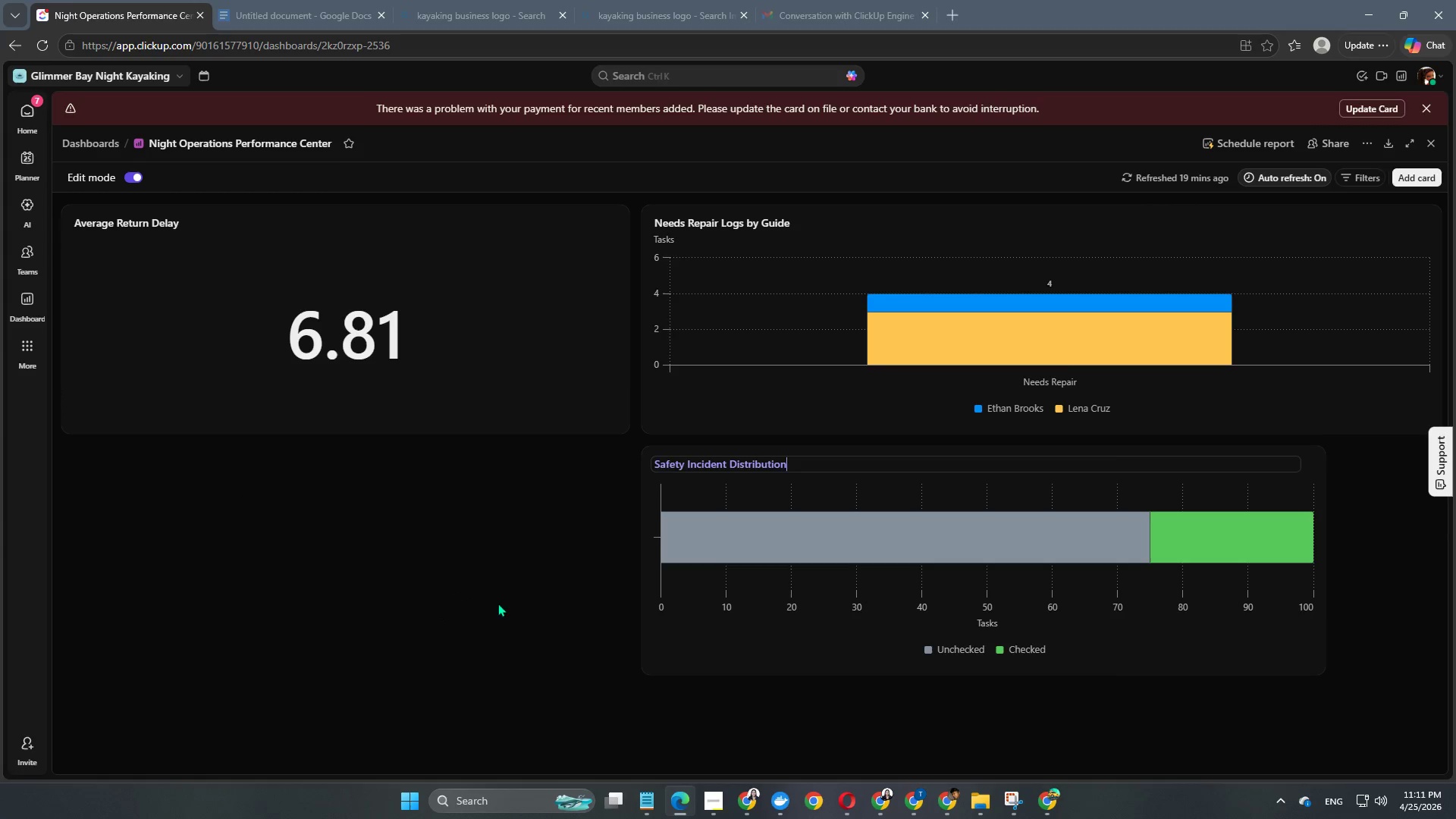 
key(Control+V)
 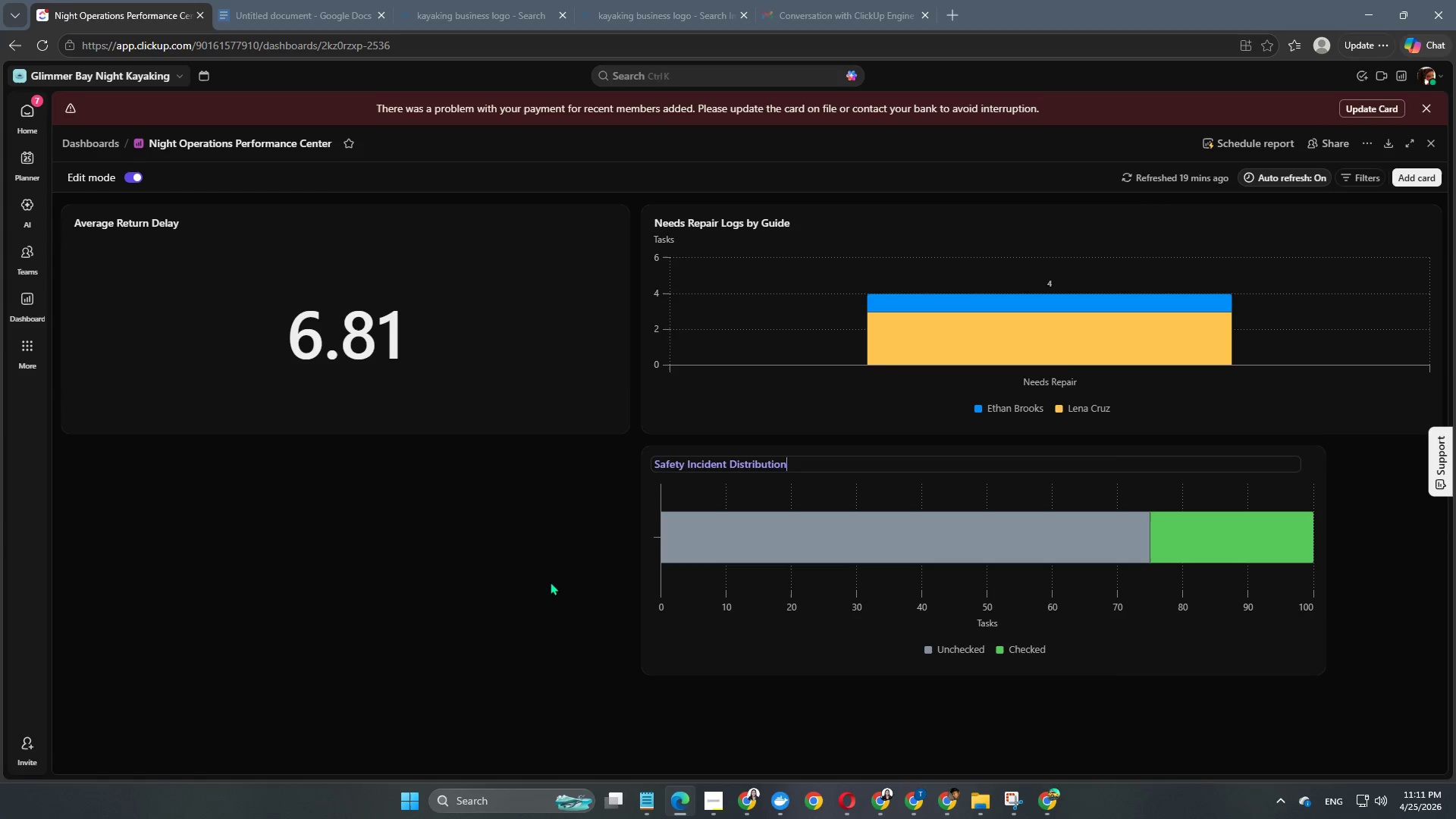 
left_click([497, 603])
 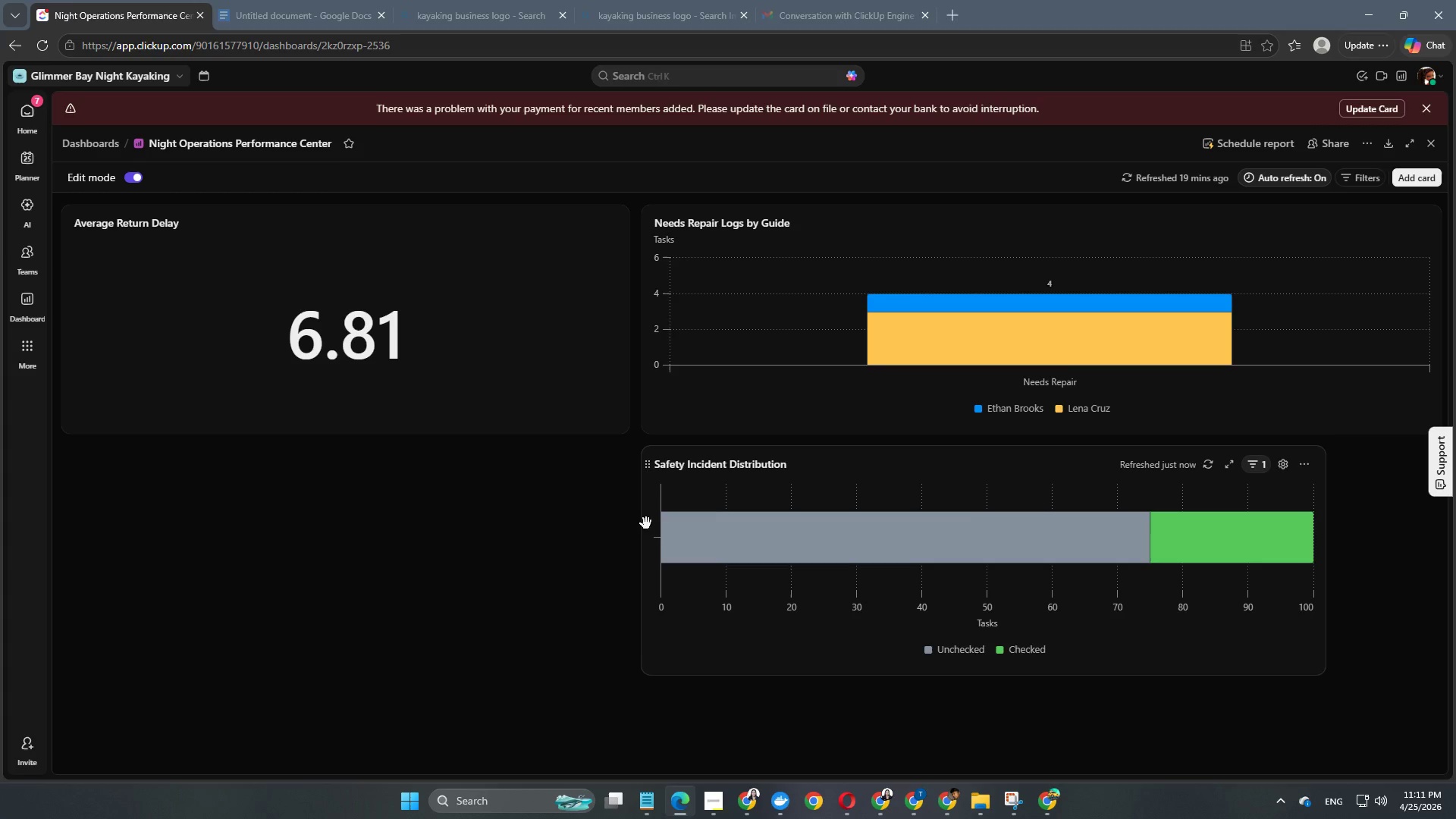 
left_click_drag(start_coordinate=[644, 523], to_coordinate=[5, 545])
 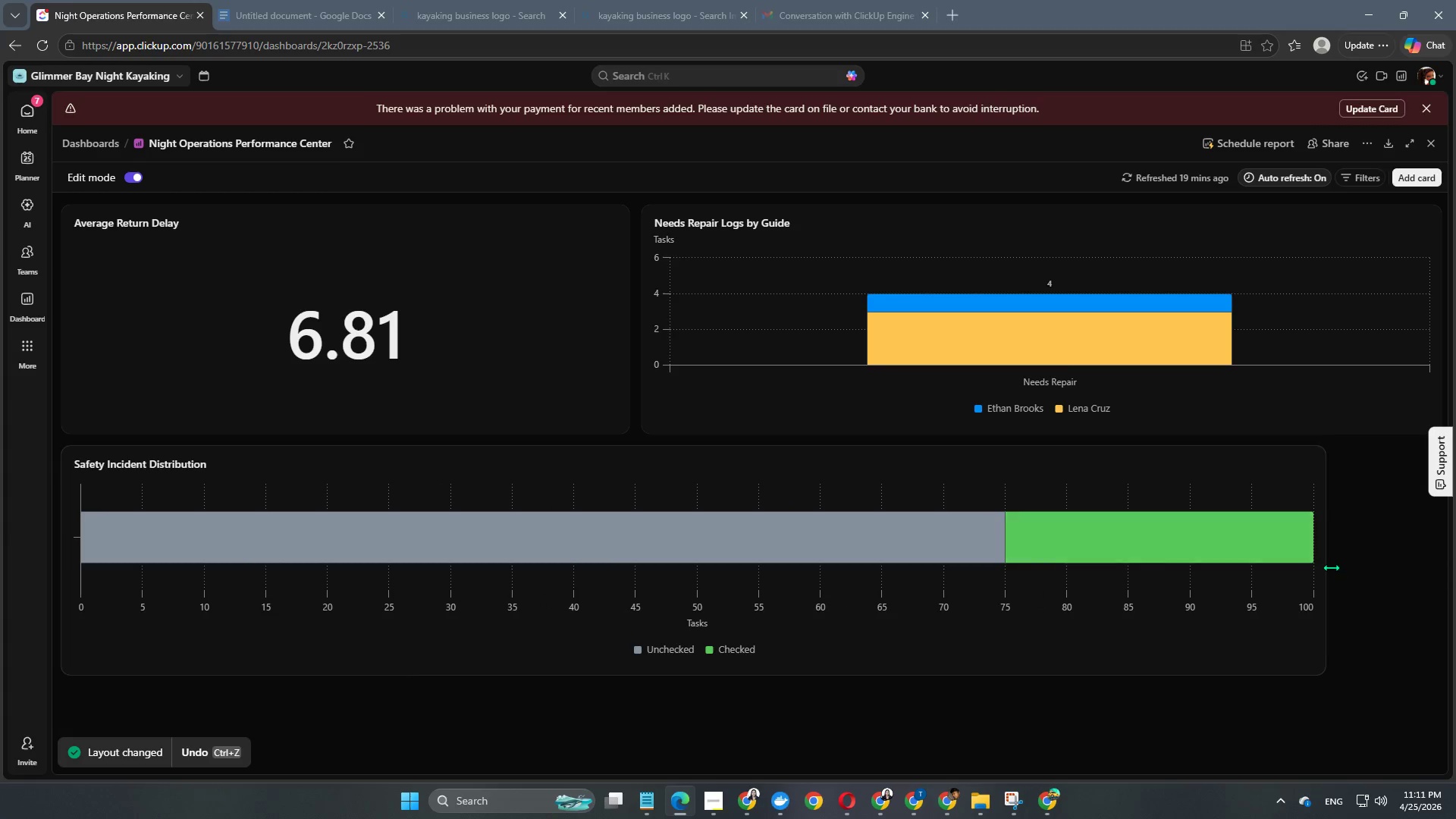 
left_click_drag(start_coordinate=[1329, 568], to_coordinate=[632, 554])
 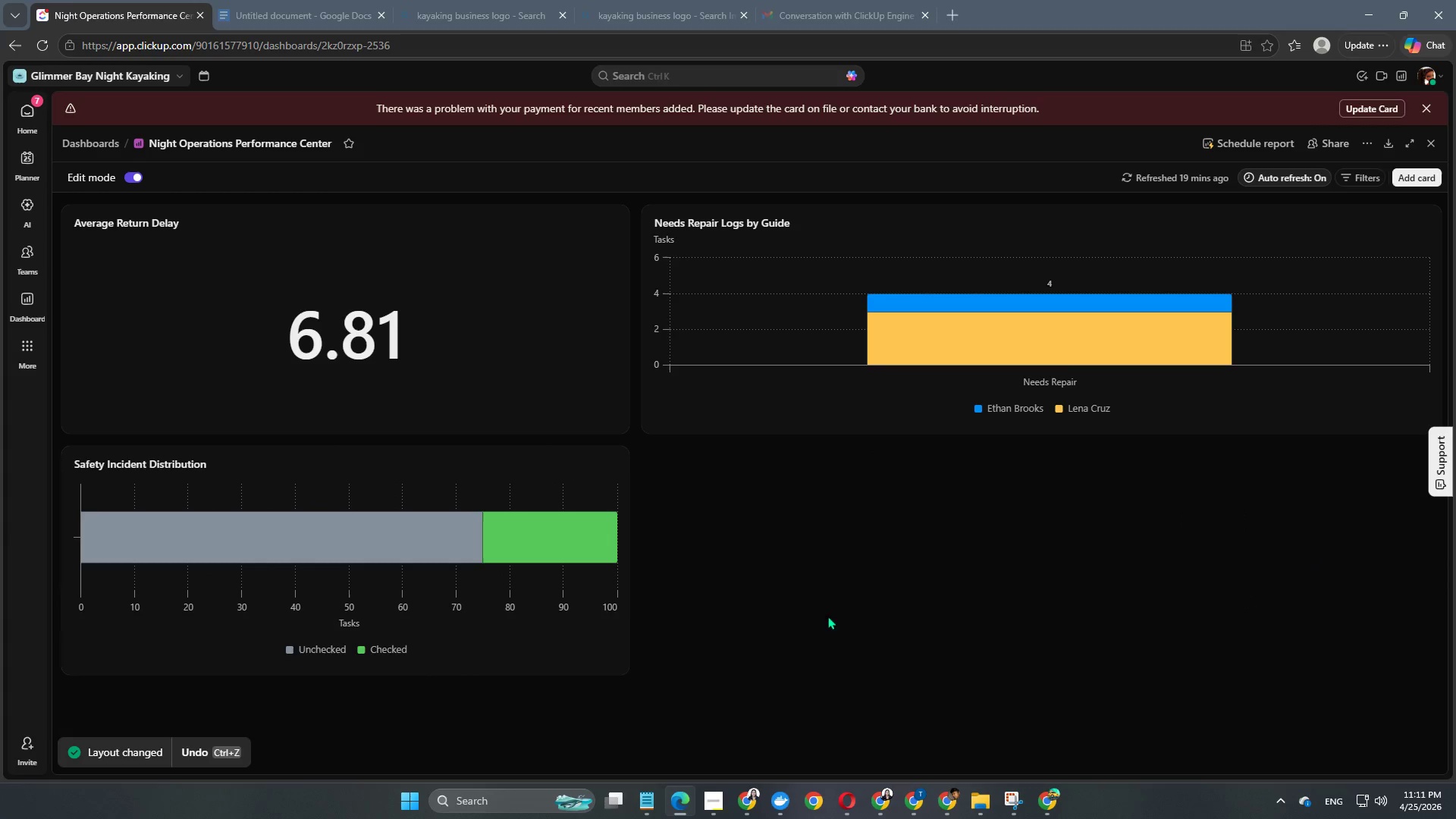 
left_click([846, 621])
 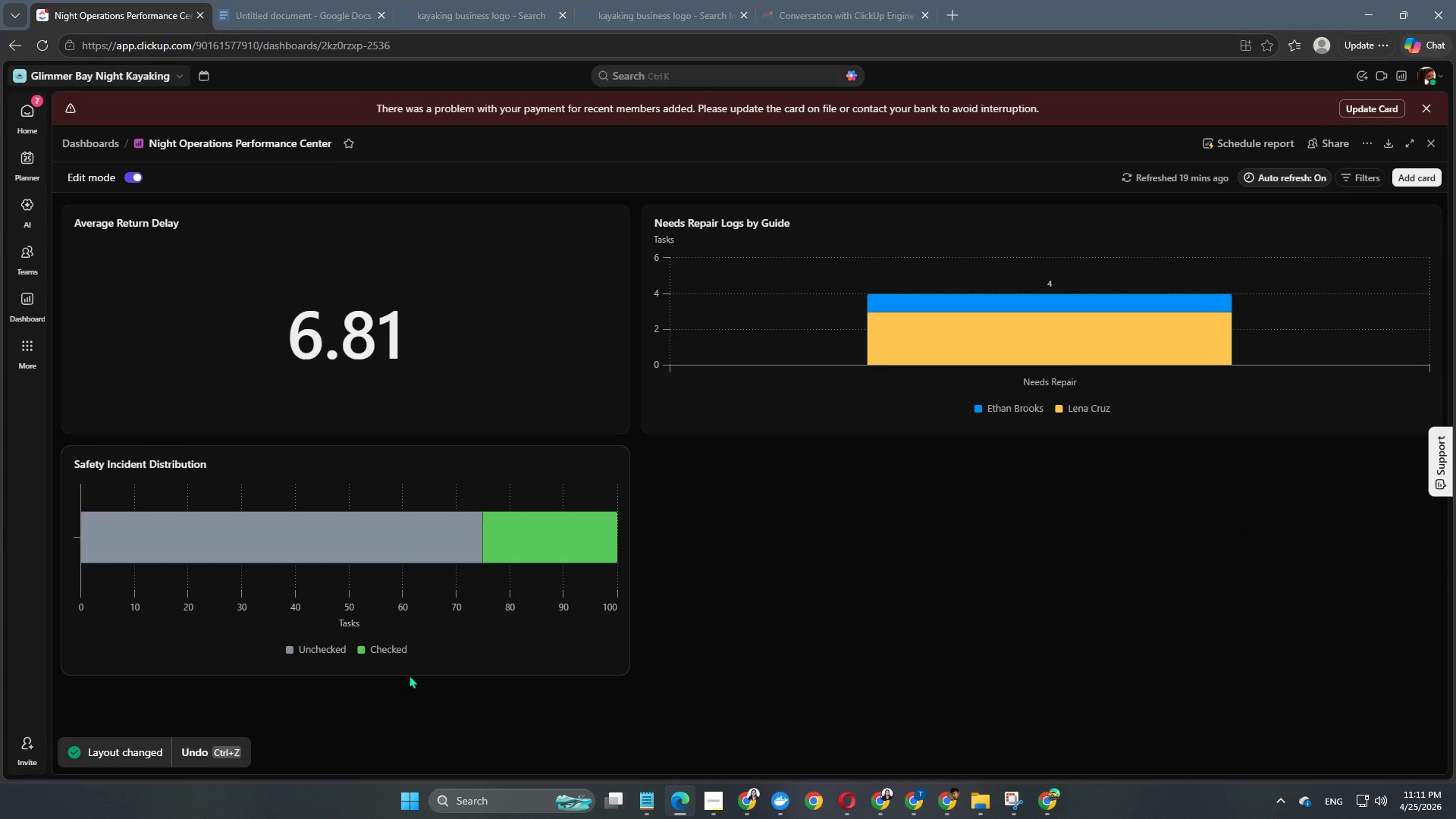 
scroll: coordinate [409, 675], scroll_direction: none, amount: 0.0
 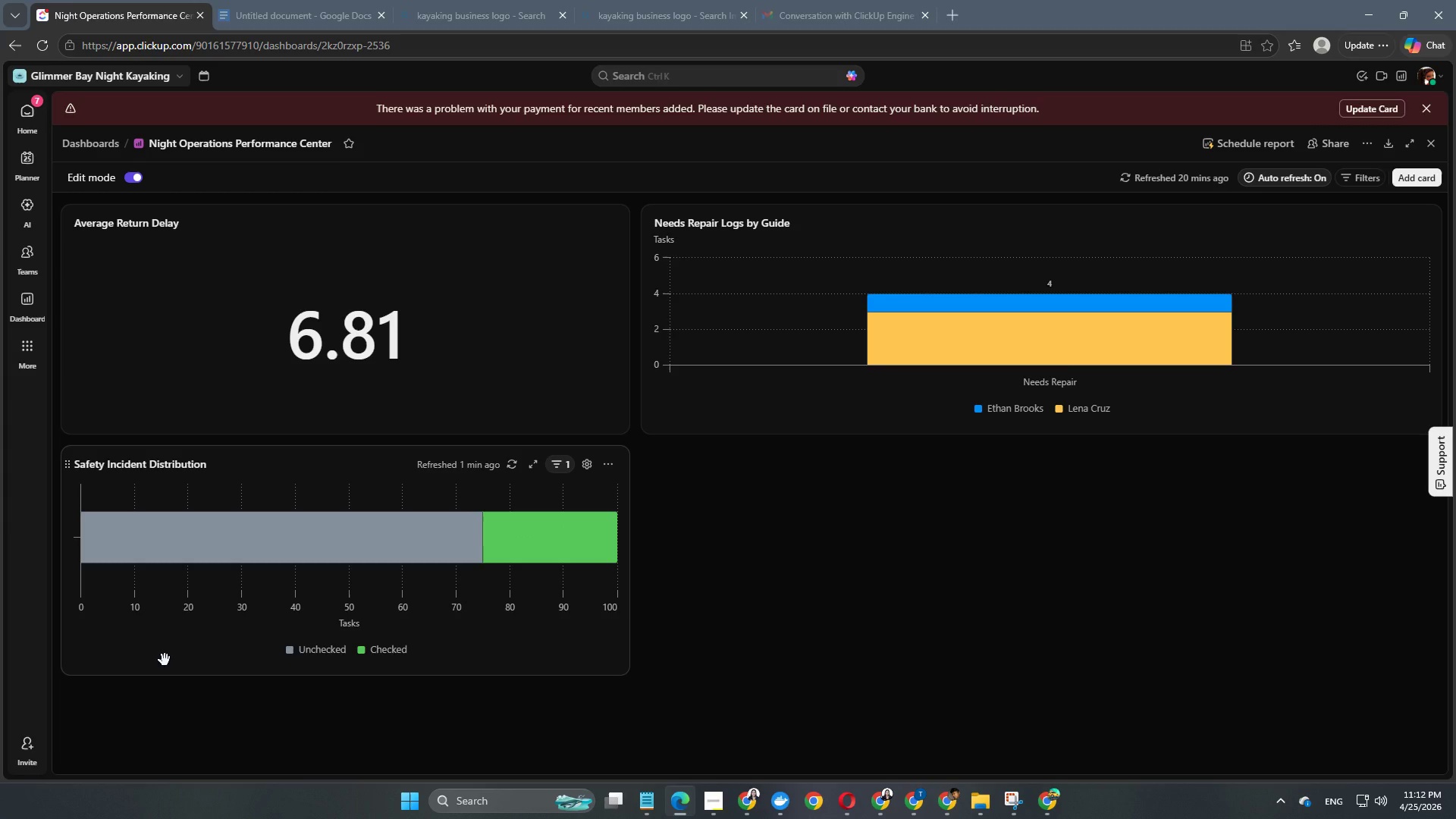 
wait(47.2)
 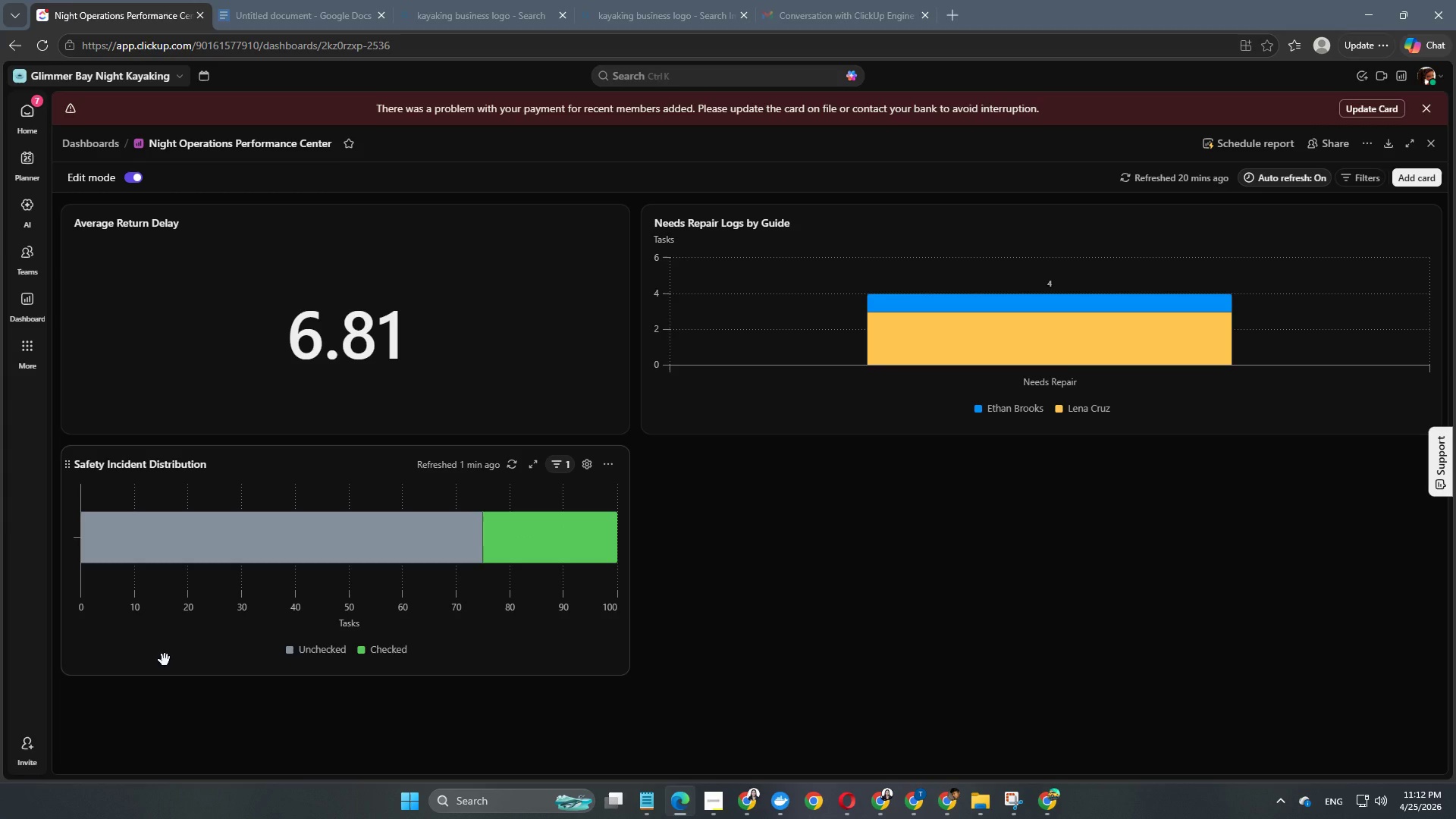 
scroll: coordinate [732, 595], scroll_direction: down, amount: 7.0
 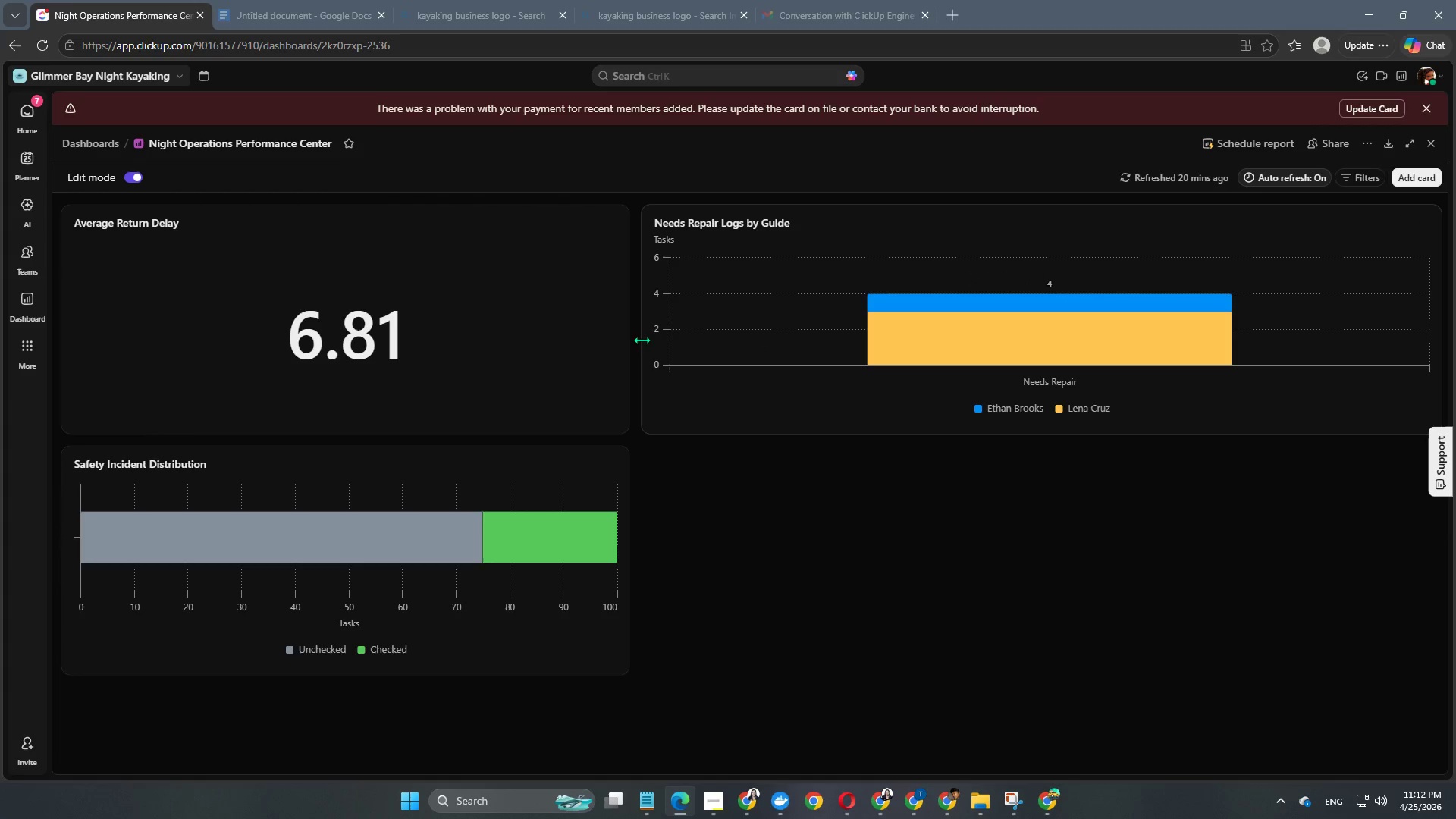 
left_click_drag(start_coordinate=[642, 340], to_coordinate=[963, 359])
 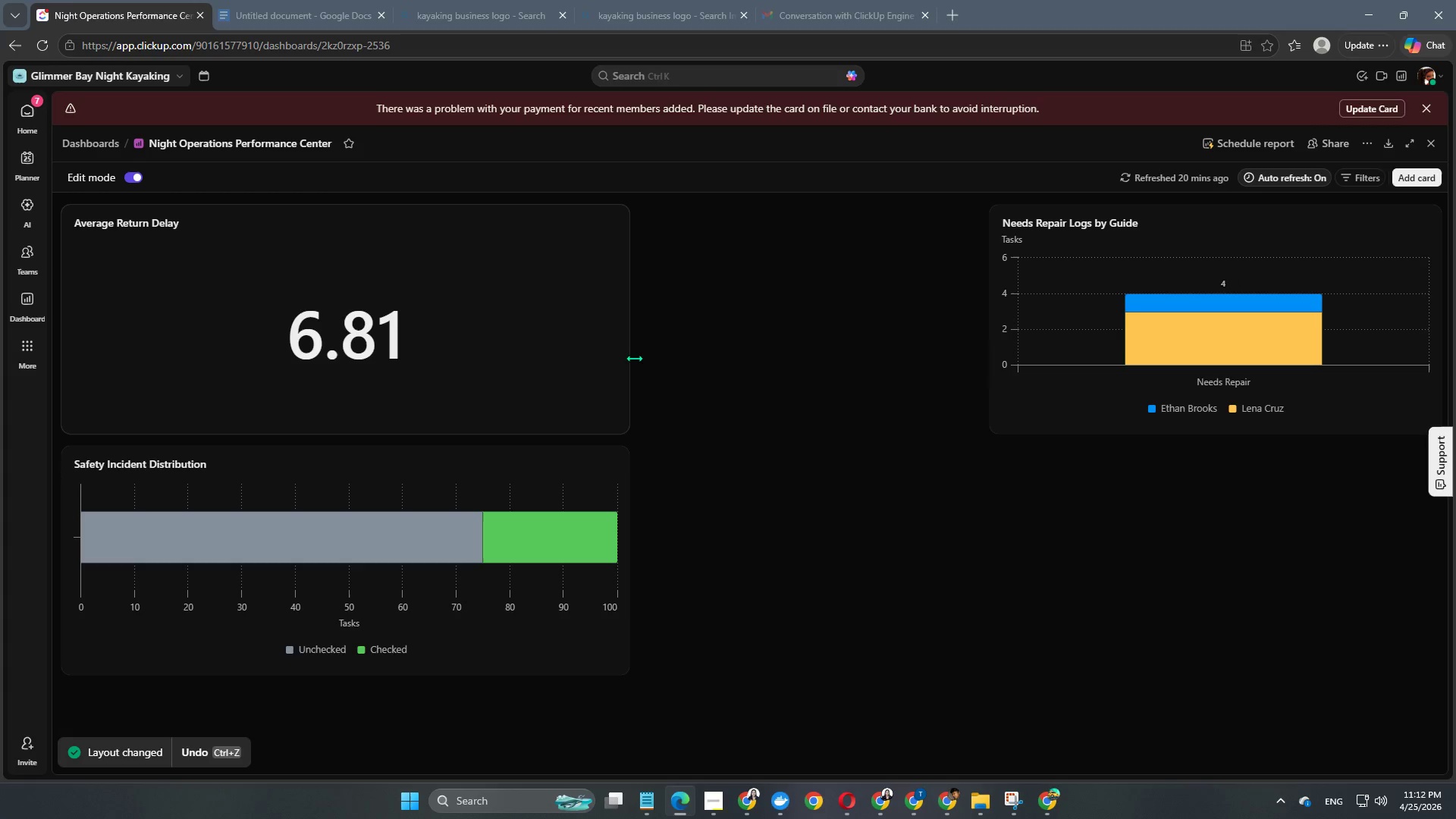 
left_click_drag(start_coordinate=[628, 356], to_coordinate=[414, 353])
 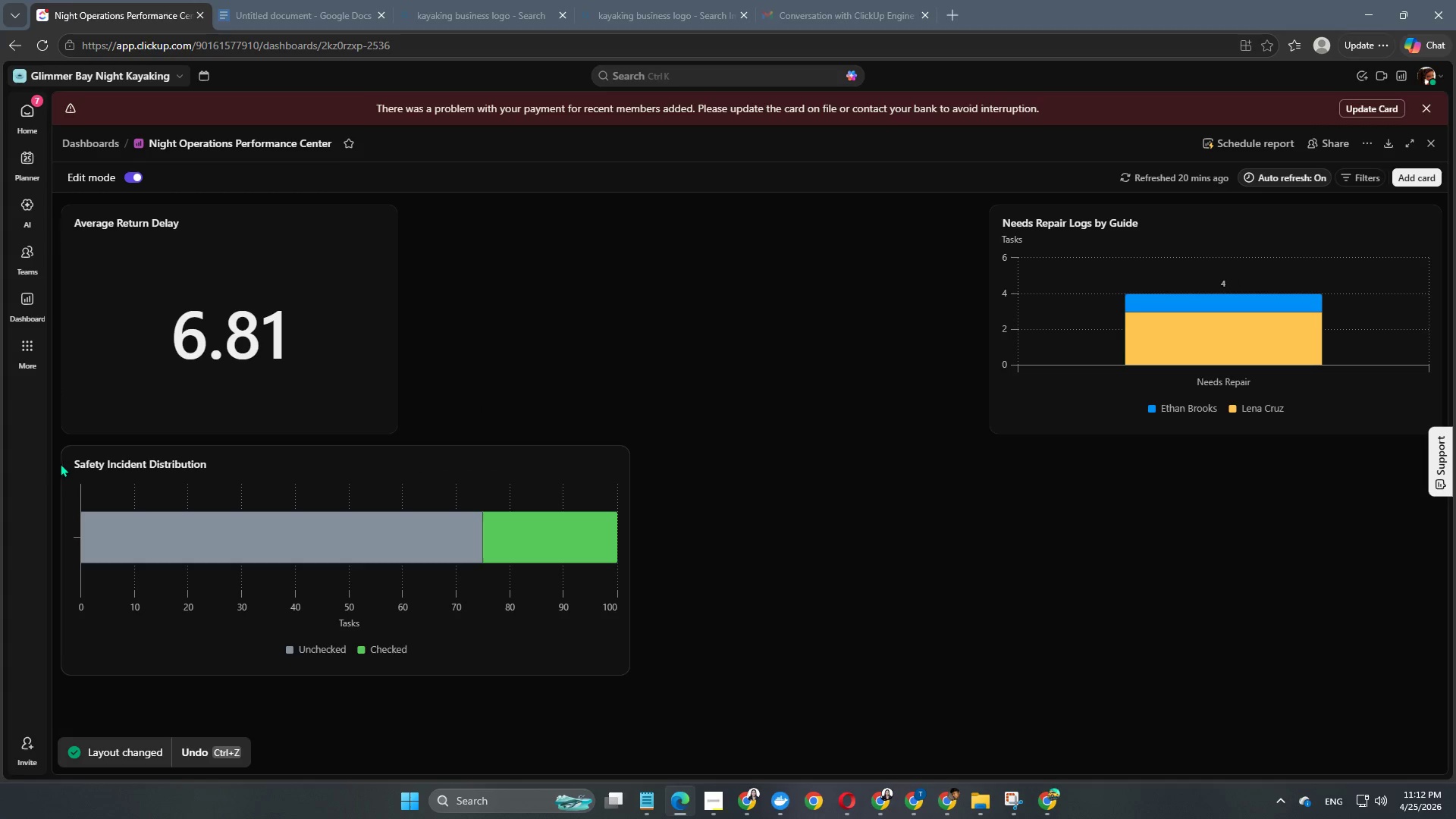 
left_click_drag(start_coordinate=[67, 465], to_coordinate=[441, 208])
 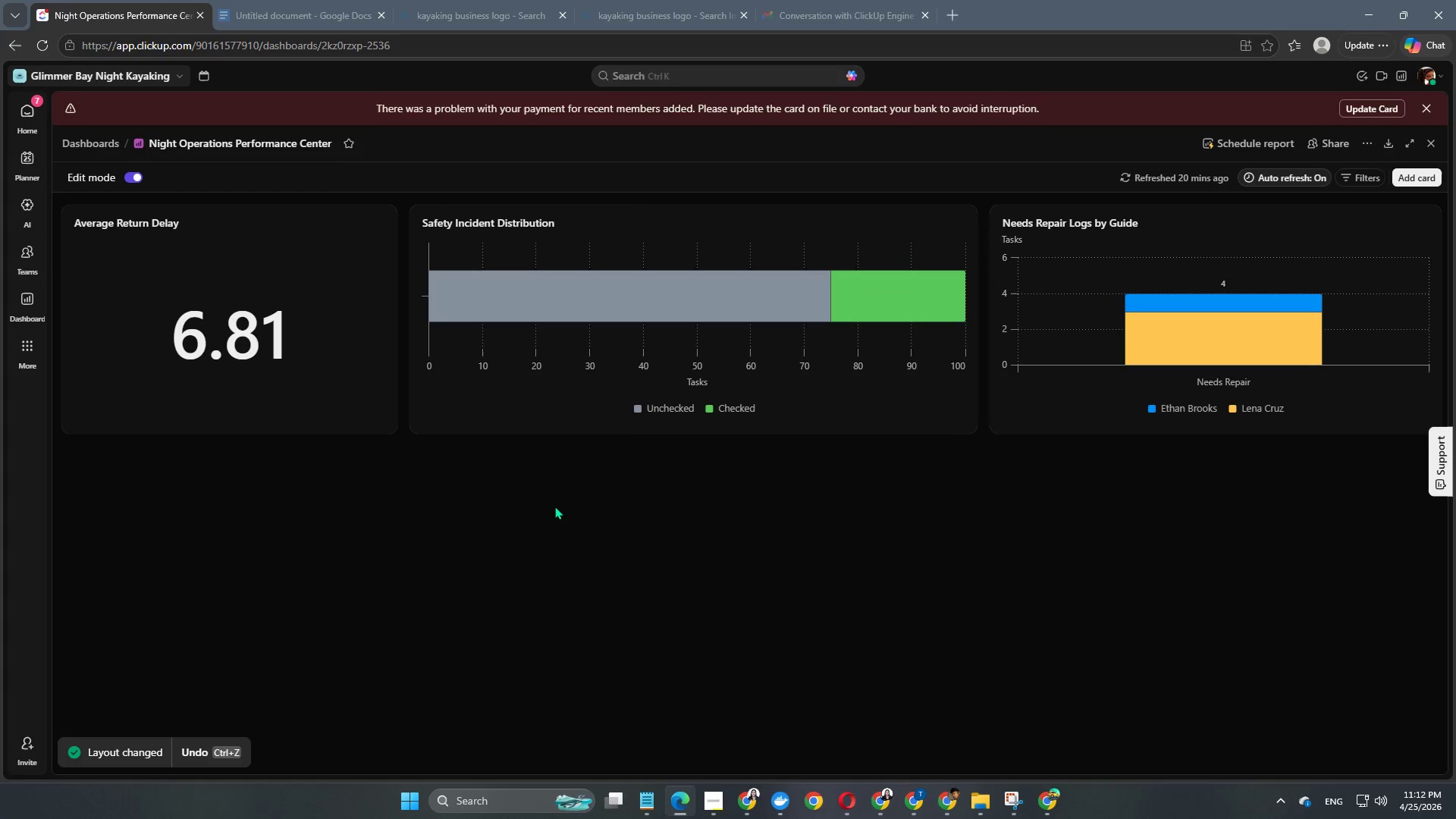 
left_click([618, 554])
 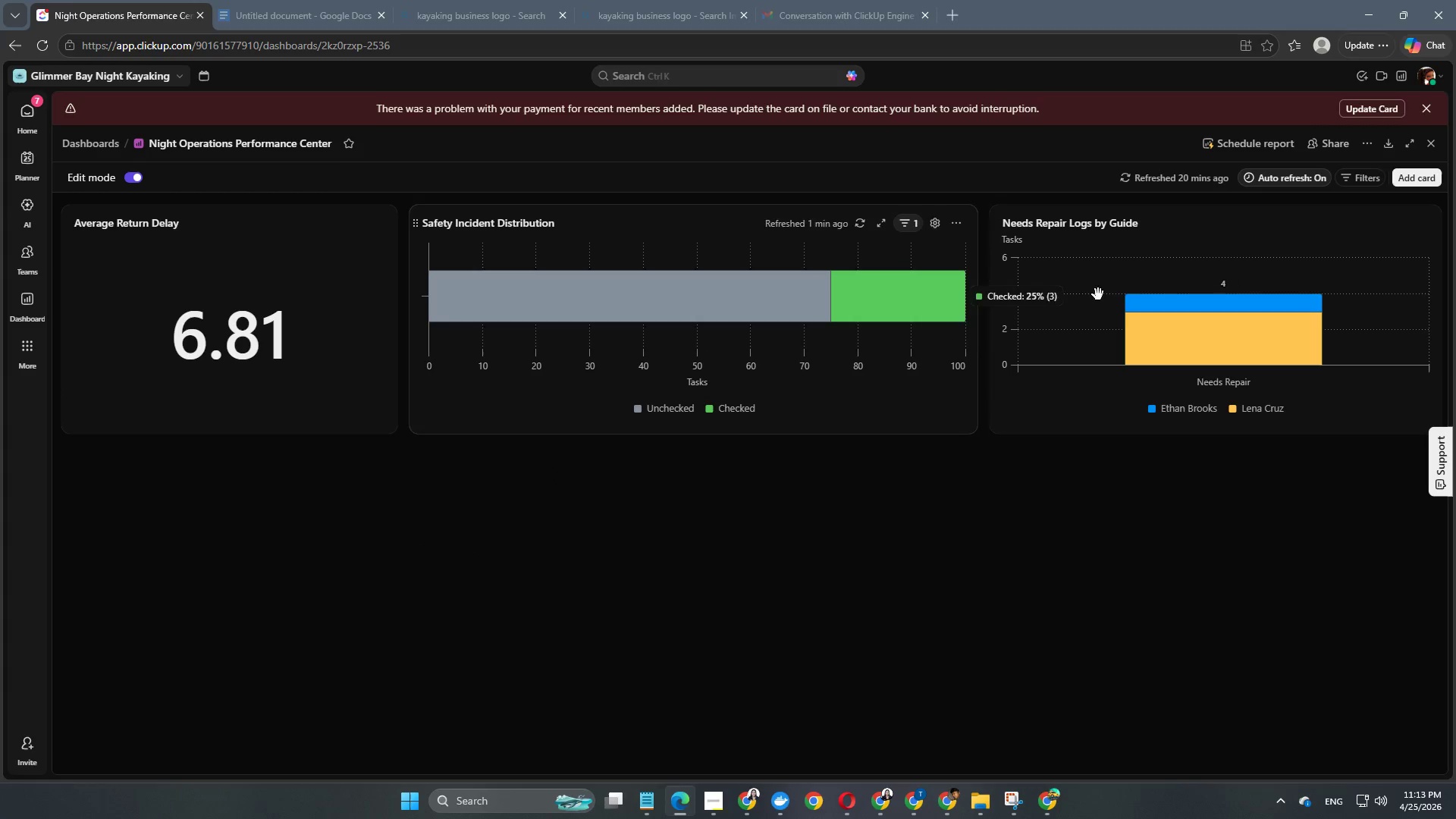 
wait(5.08)
 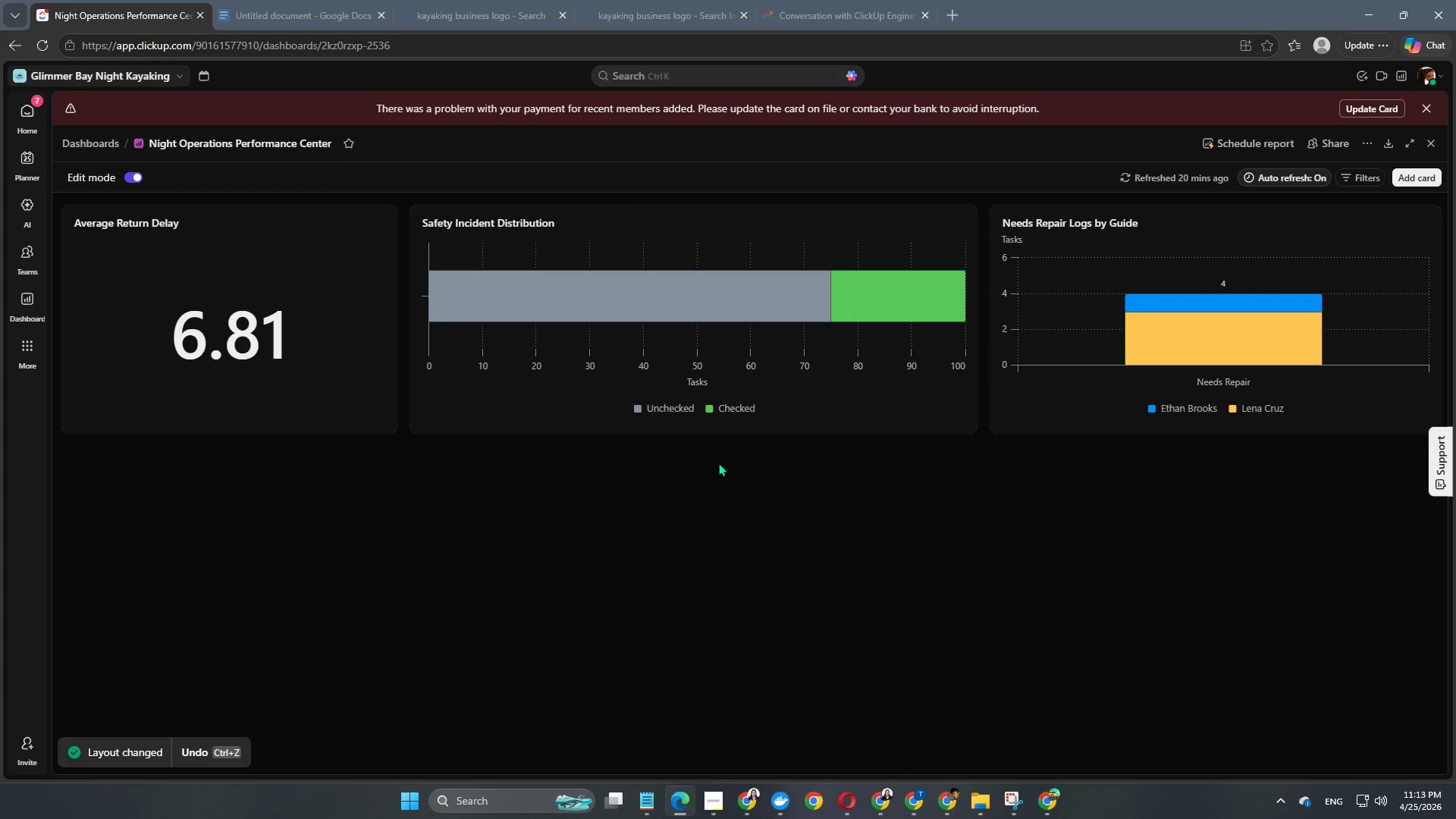 
left_click([1422, 178])
 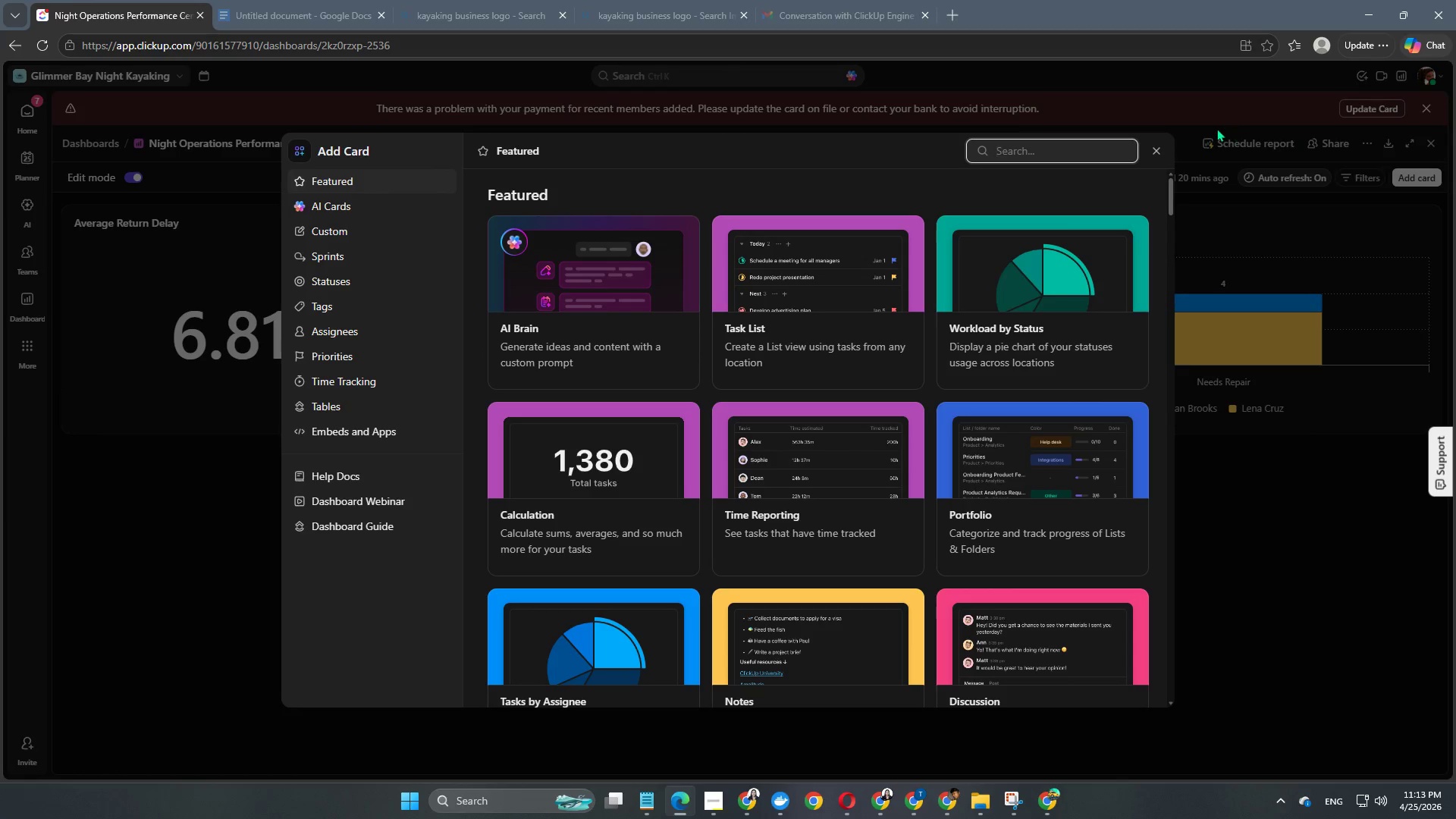 
type(calcu)
 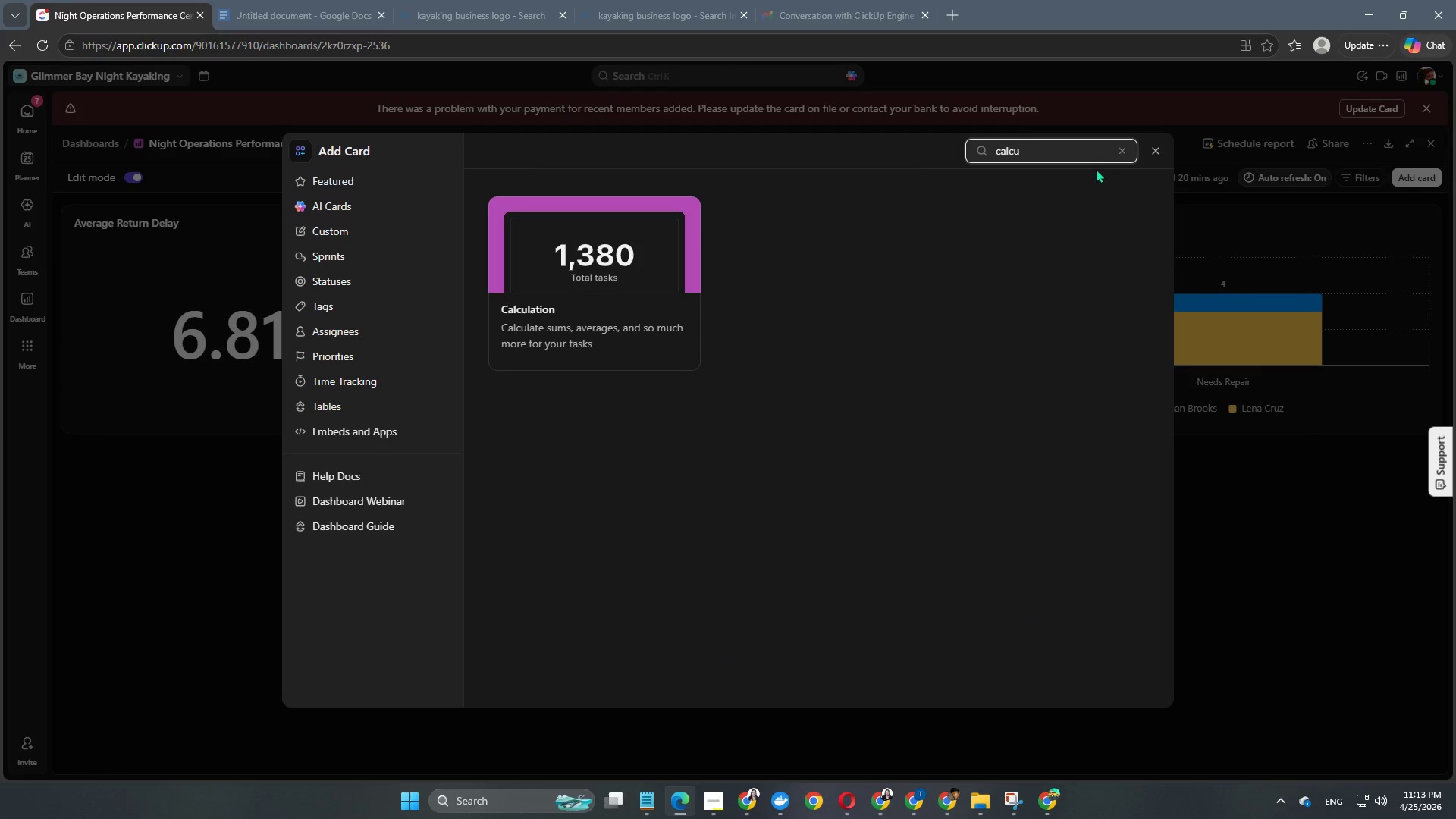 
left_click([591, 330])
 